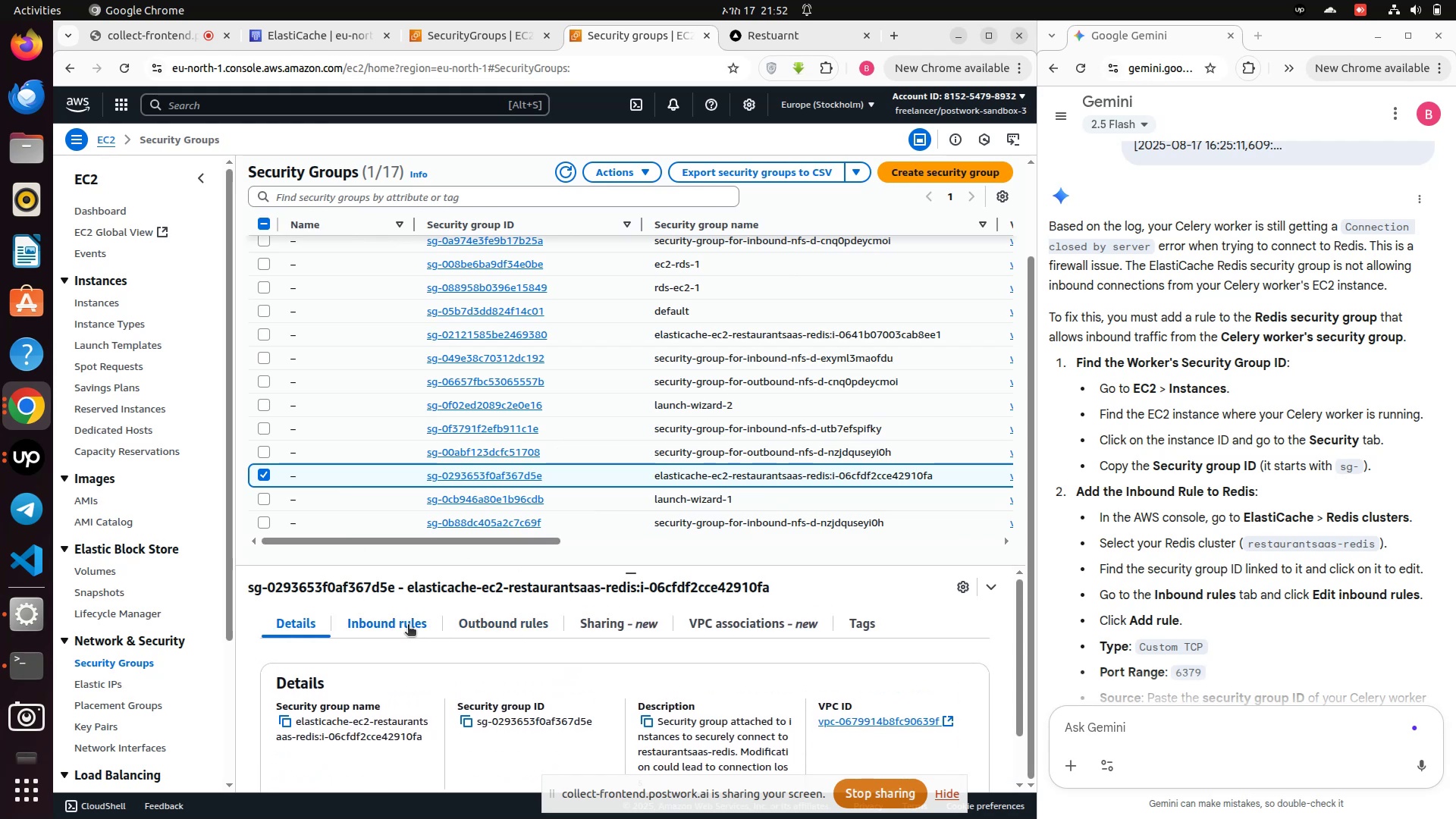 
left_click([408, 626])
 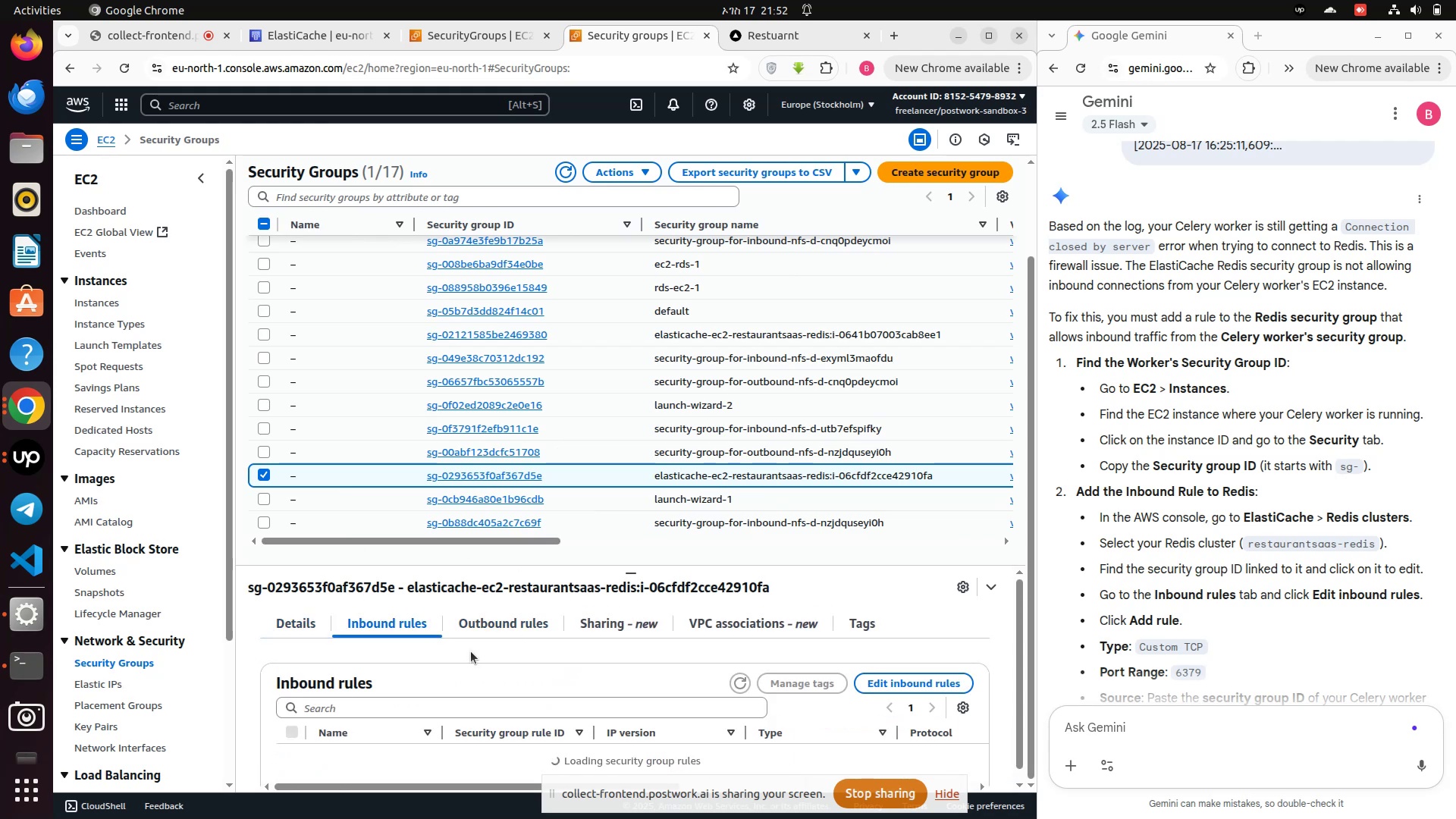 
scroll: coordinate [924, 619], scroll_direction: down, amount: 11.0
 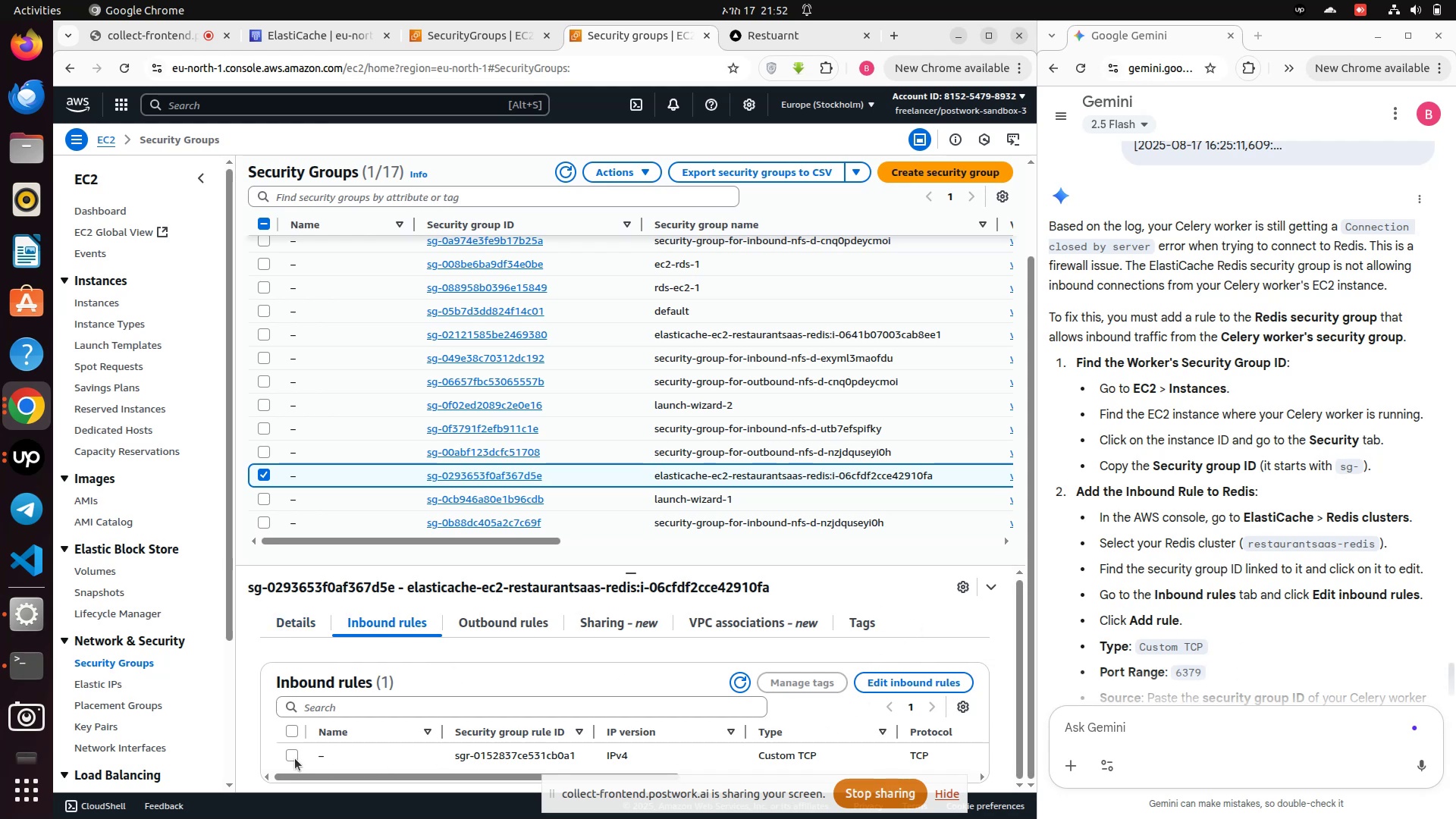 
left_click([294, 758])
 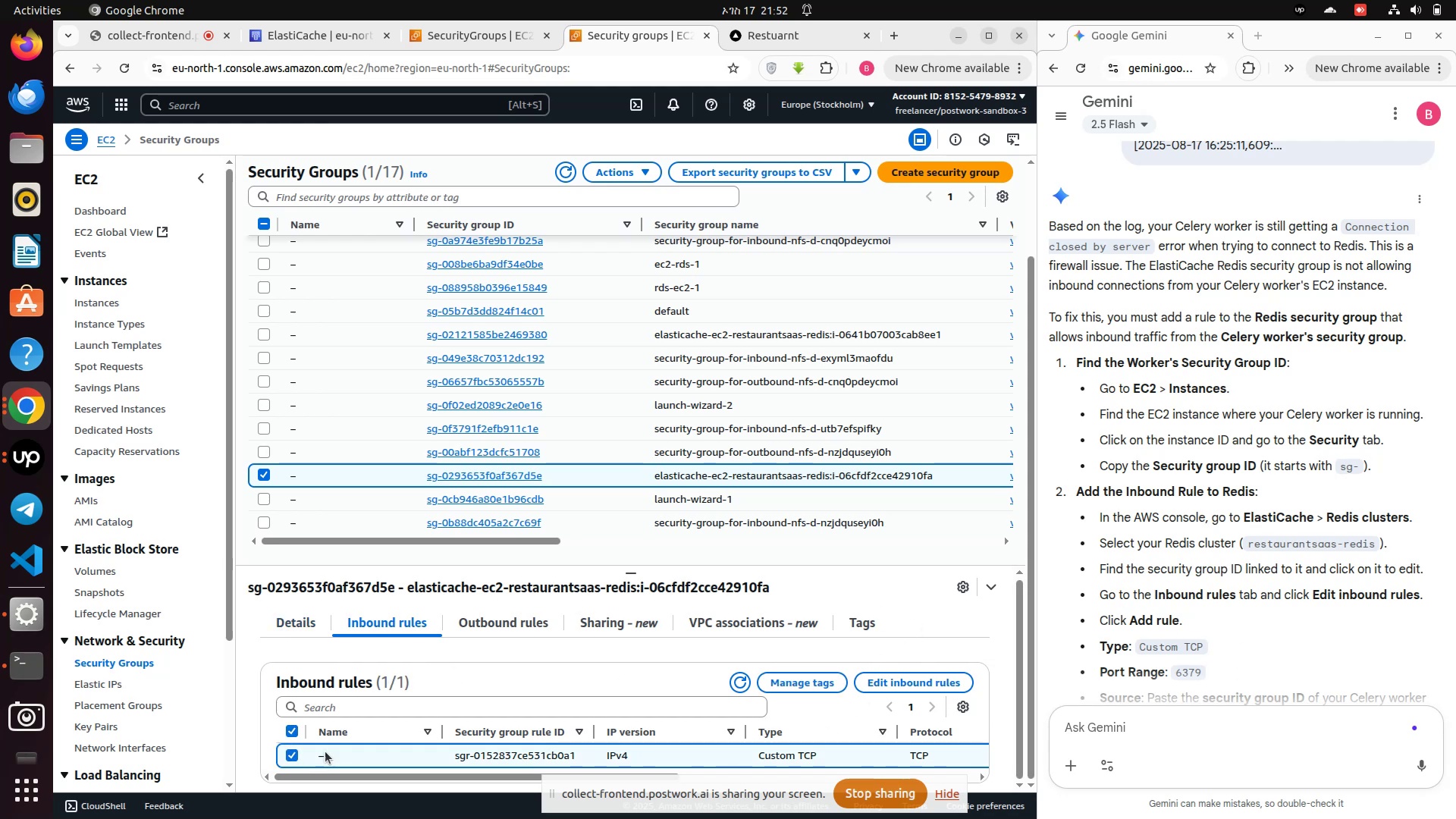 
scroll: coordinate [487, 666], scroll_direction: down, amount: 4.0
 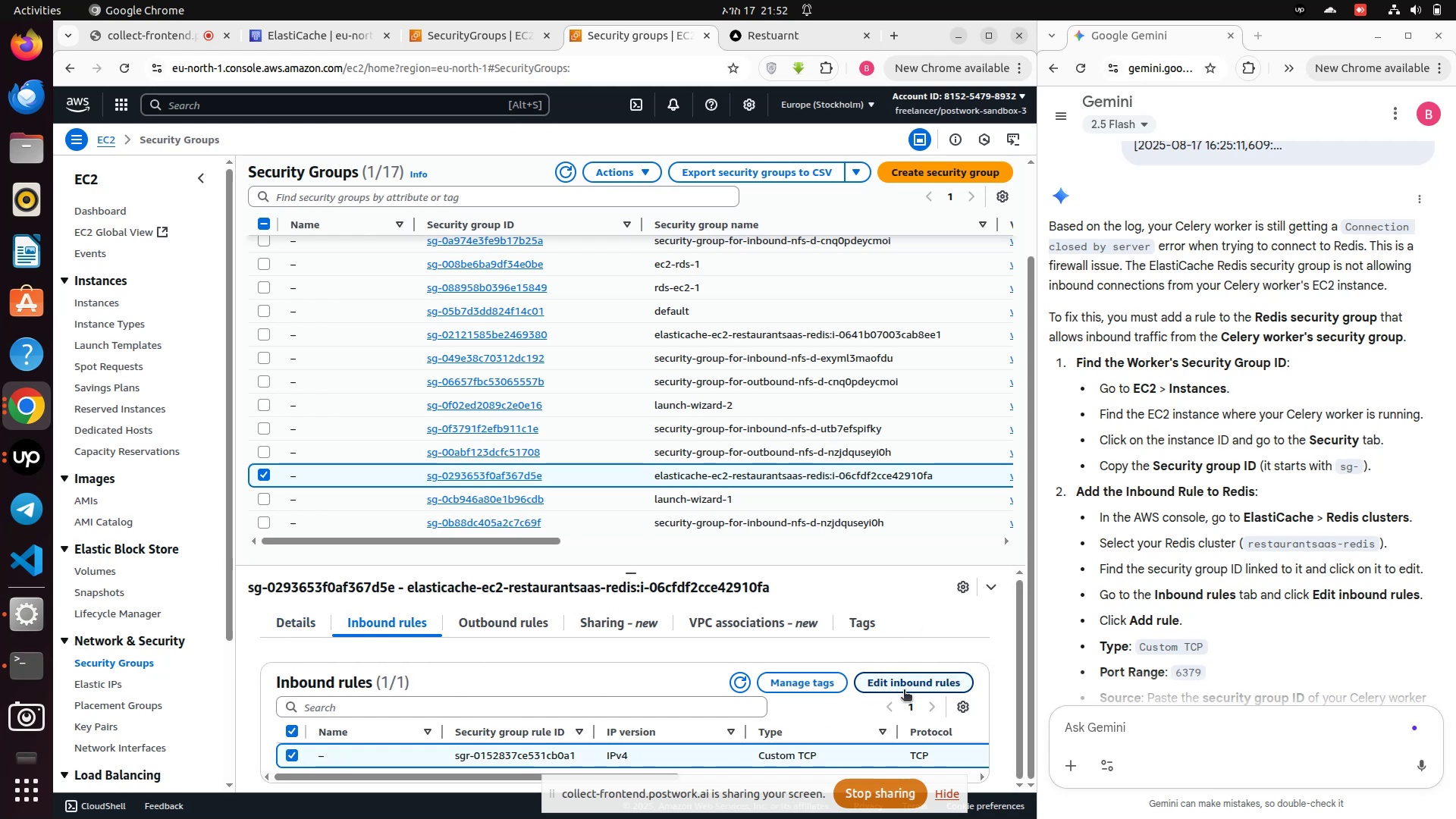 
left_click([904, 691])
 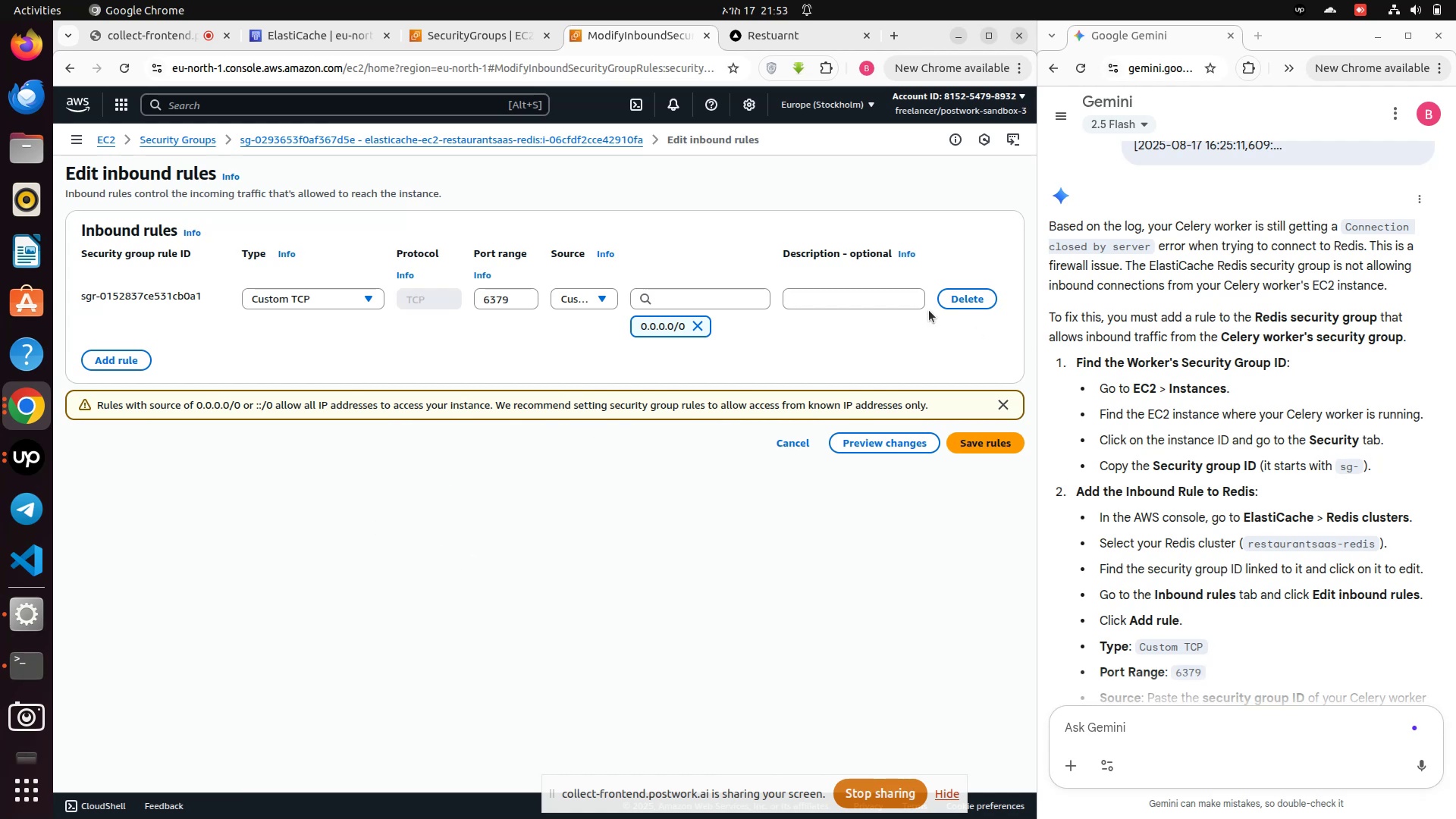 
wait(9.4)
 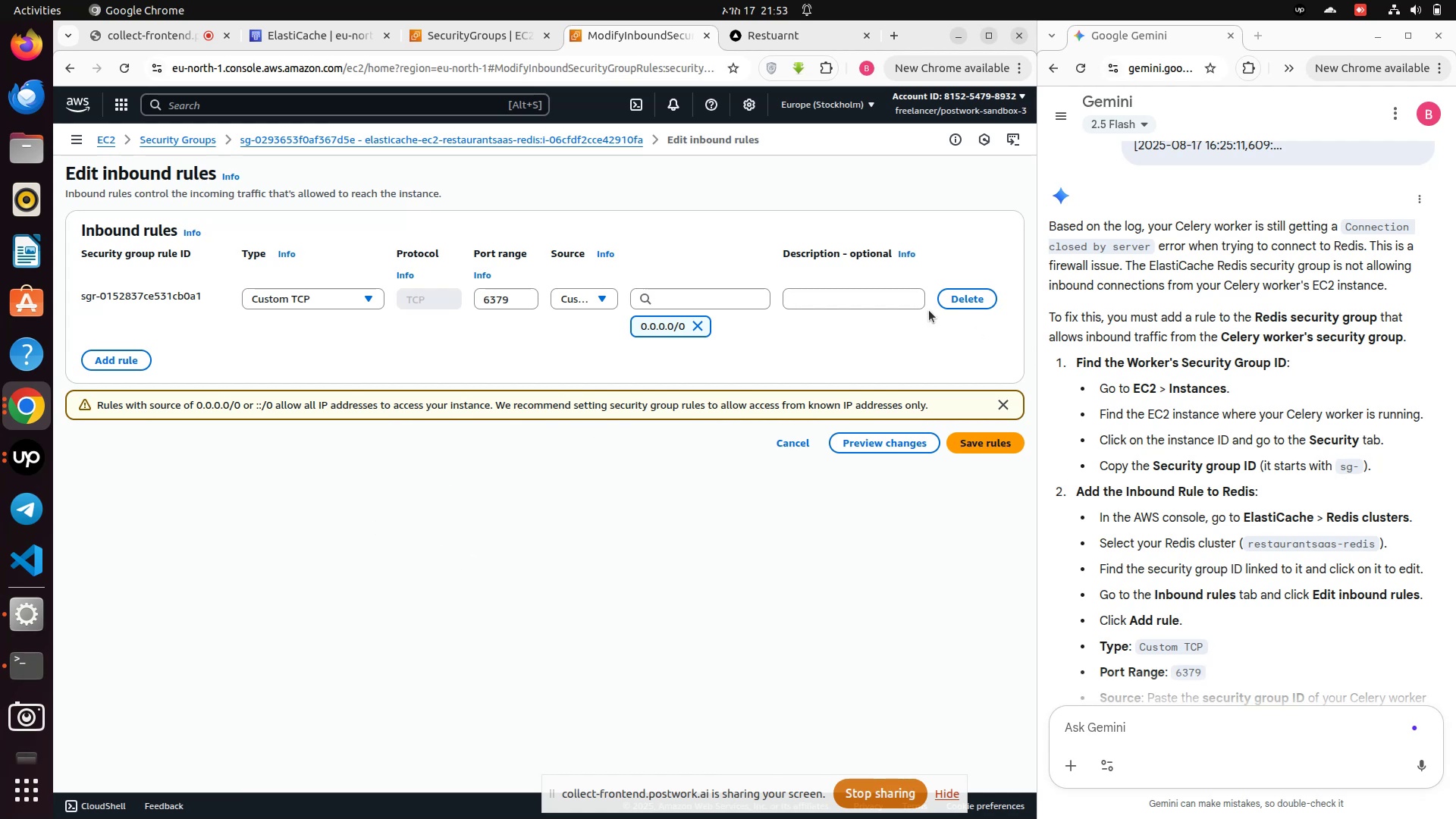 
scroll: coordinate [589, 450], scroll_direction: up, amount: 2.0
 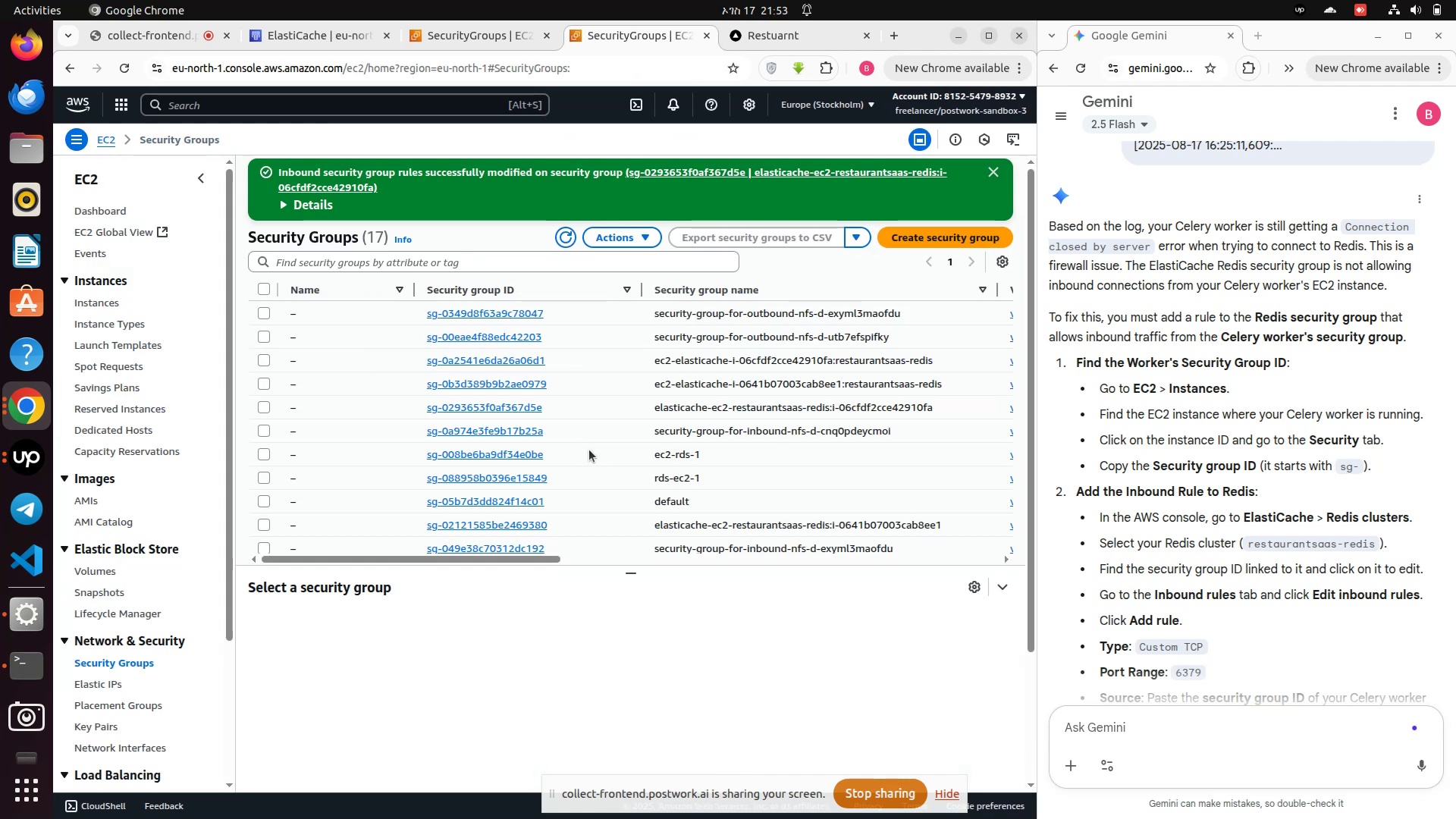 
scroll: coordinate [551, 512], scroll_direction: down, amount: 2.0
 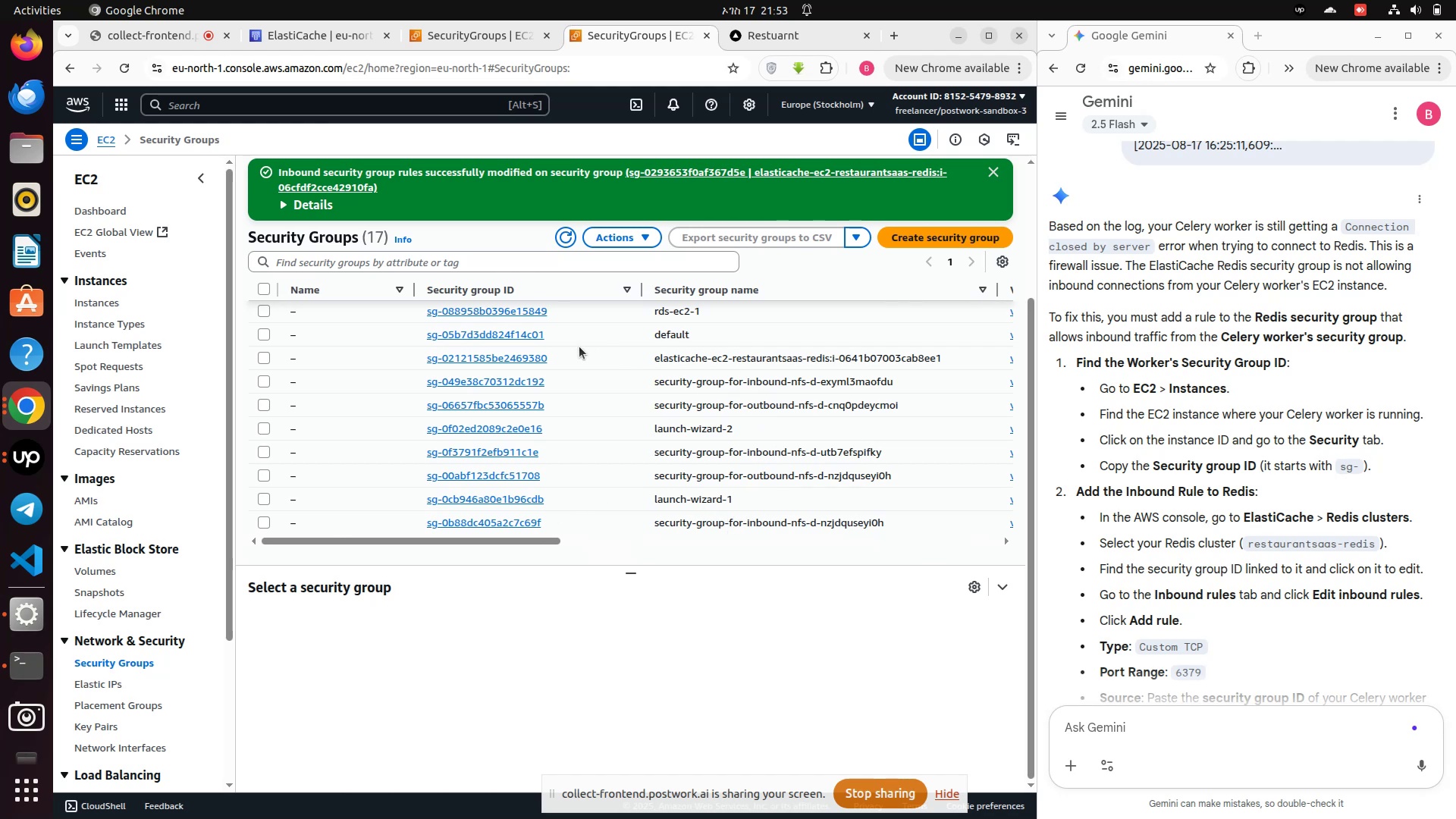 
wait(9.99)
 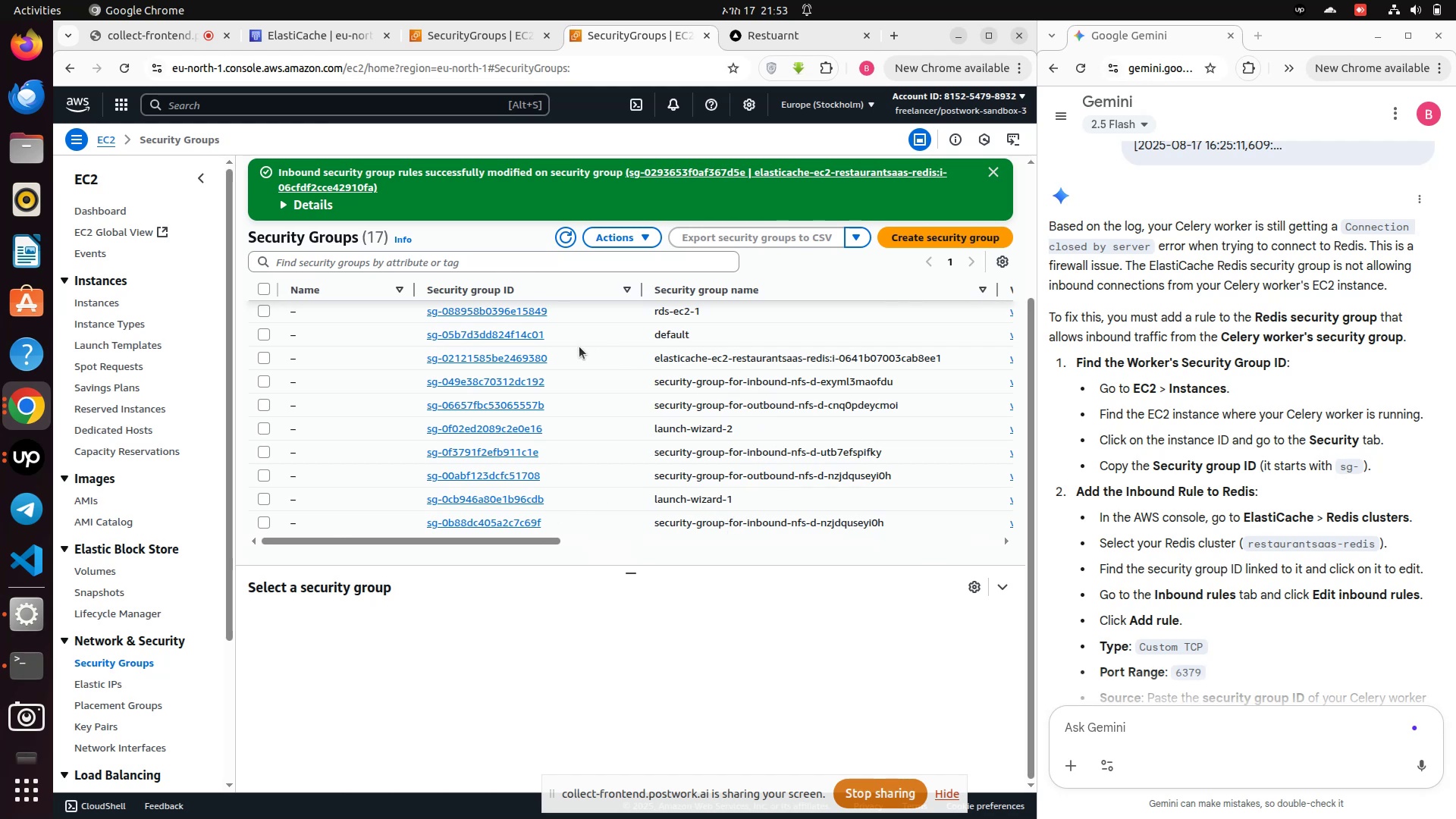 
left_click([266, 358])
 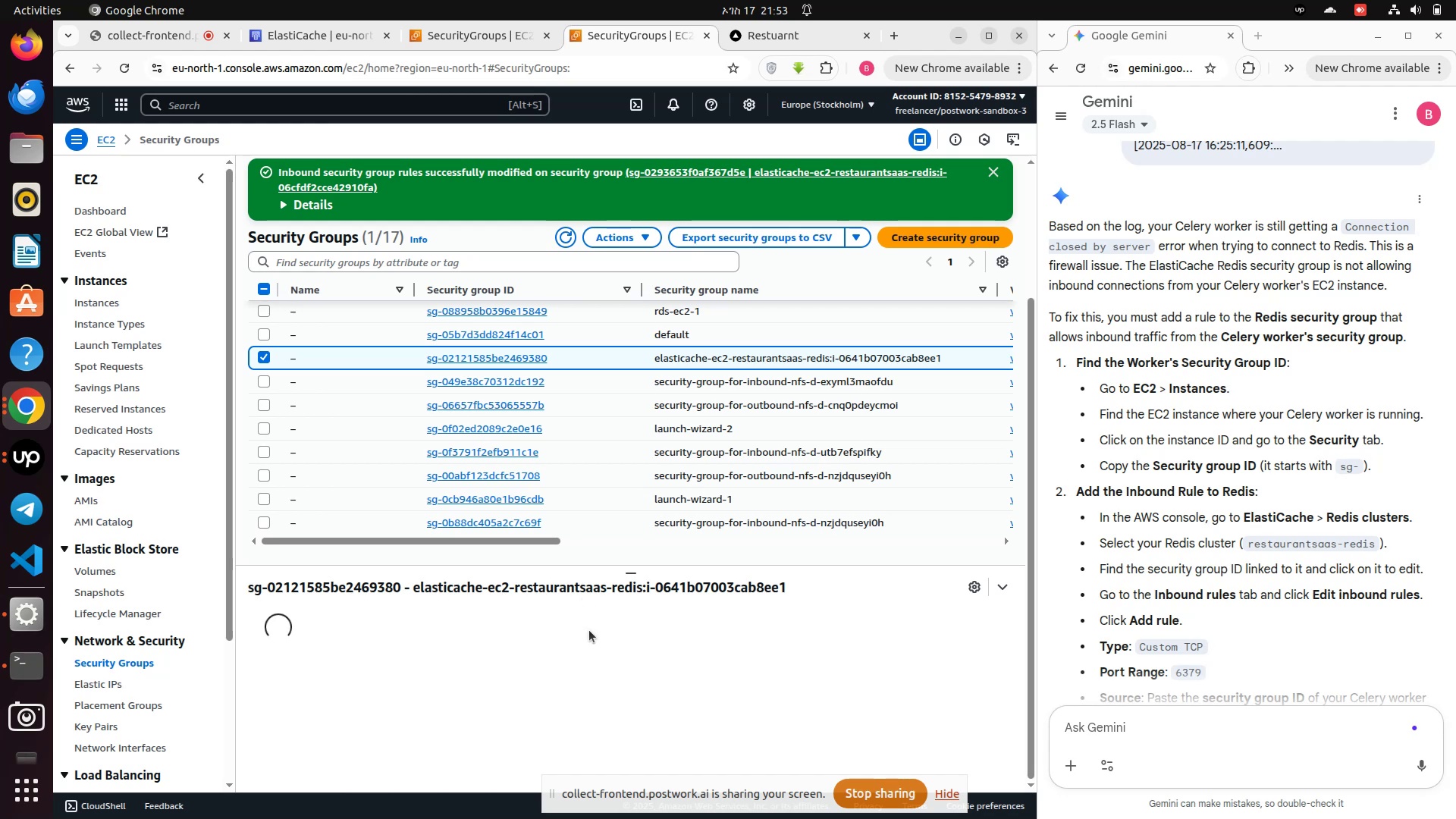 
scroll: coordinate [684, 711], scroll_direction: down, amount: 4.0
 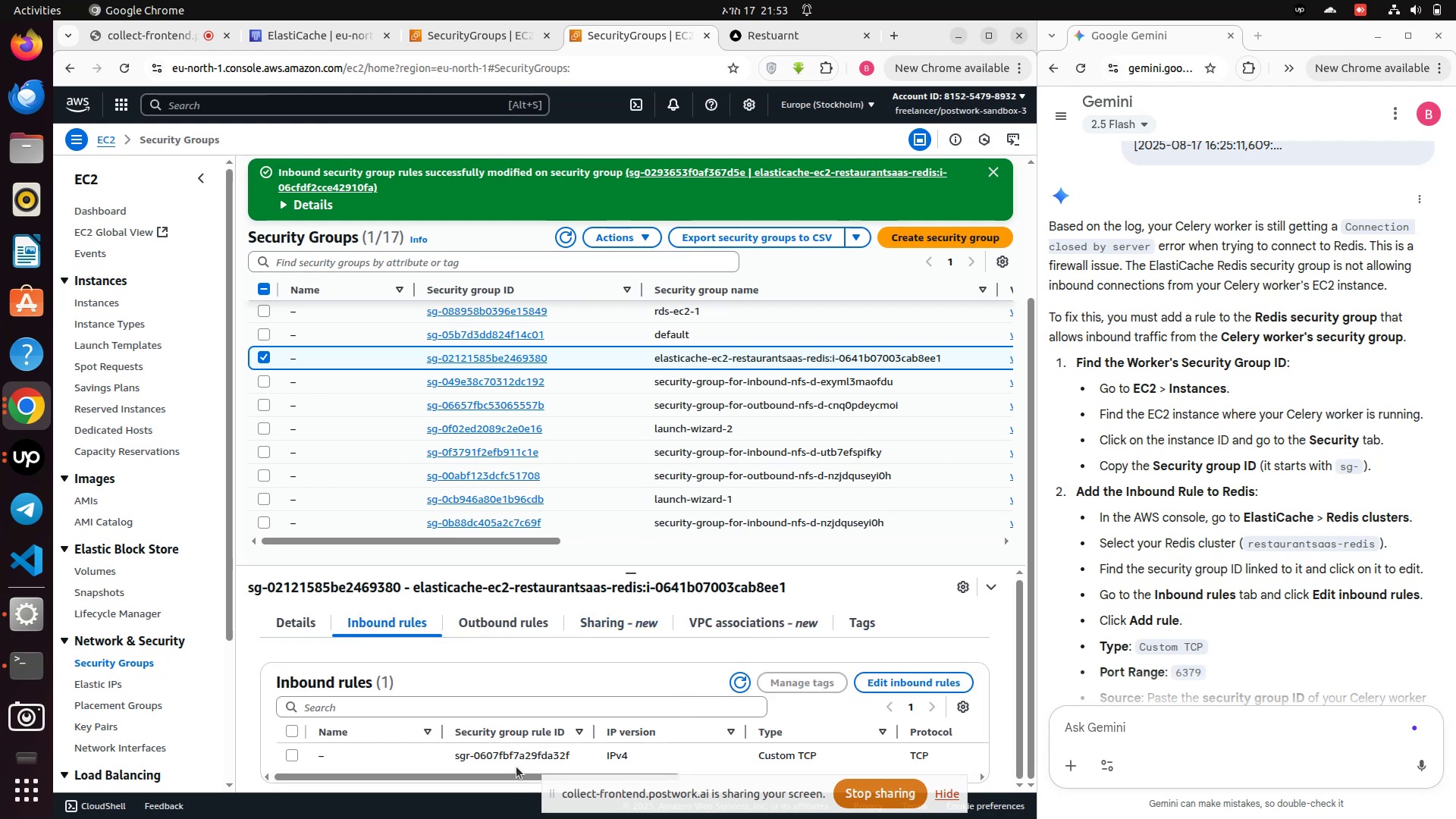 
left_click_drag(start_coordinate=[515, 780], to_coordinate=[743, 781])
 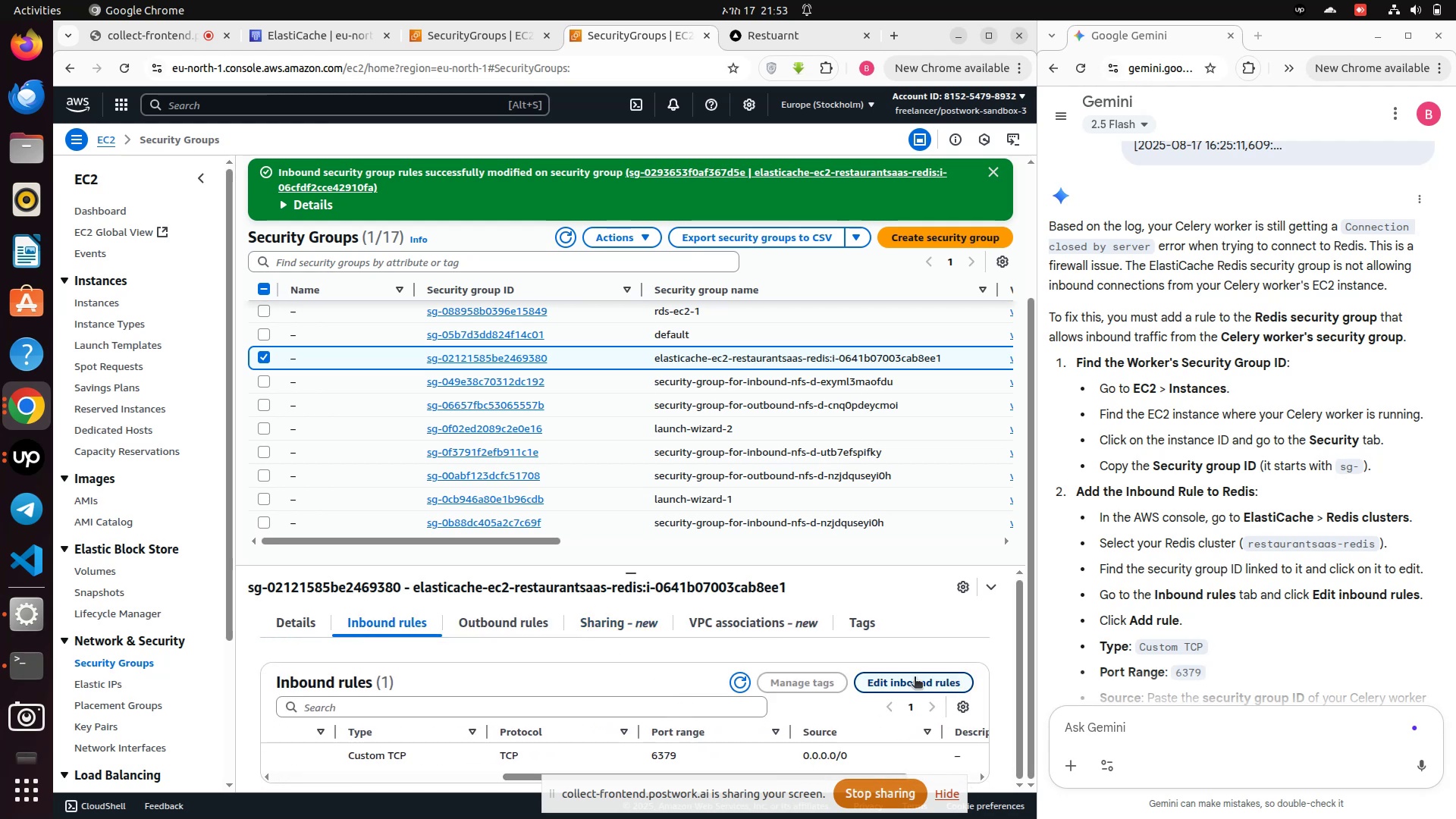 
left_click([911, 685])
 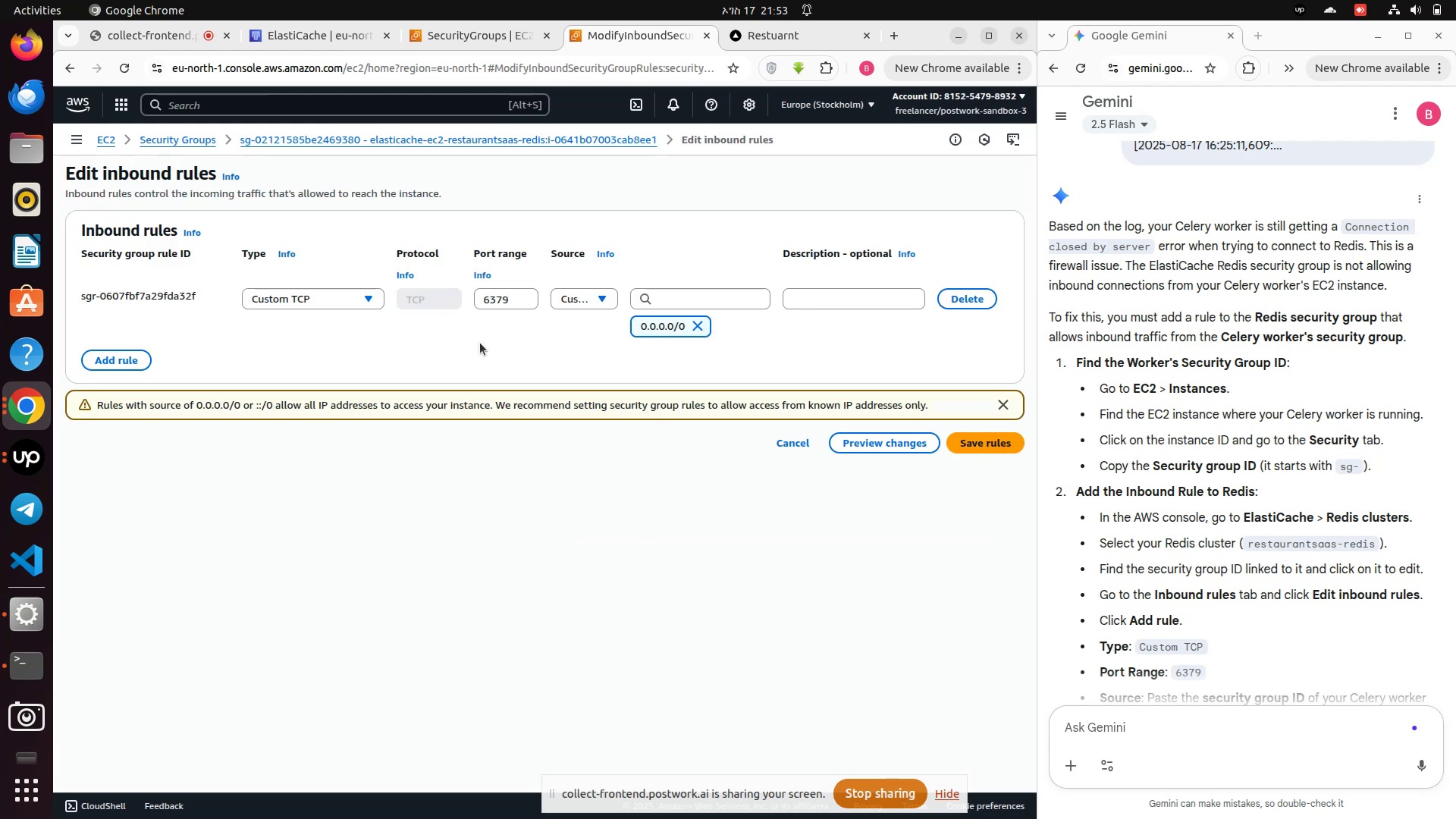 
left_click([970, 296])
 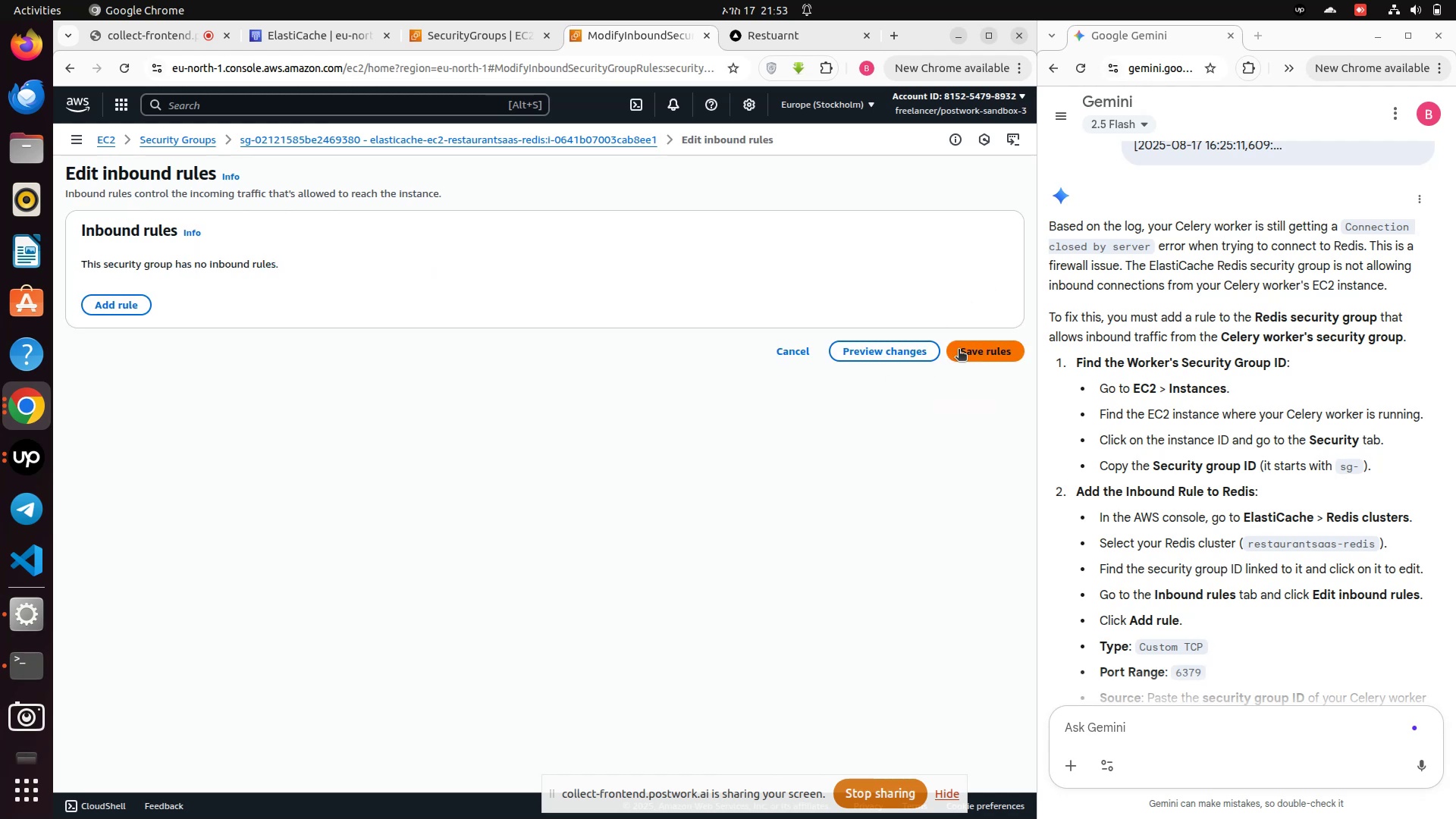 
left_click([965, 350])
 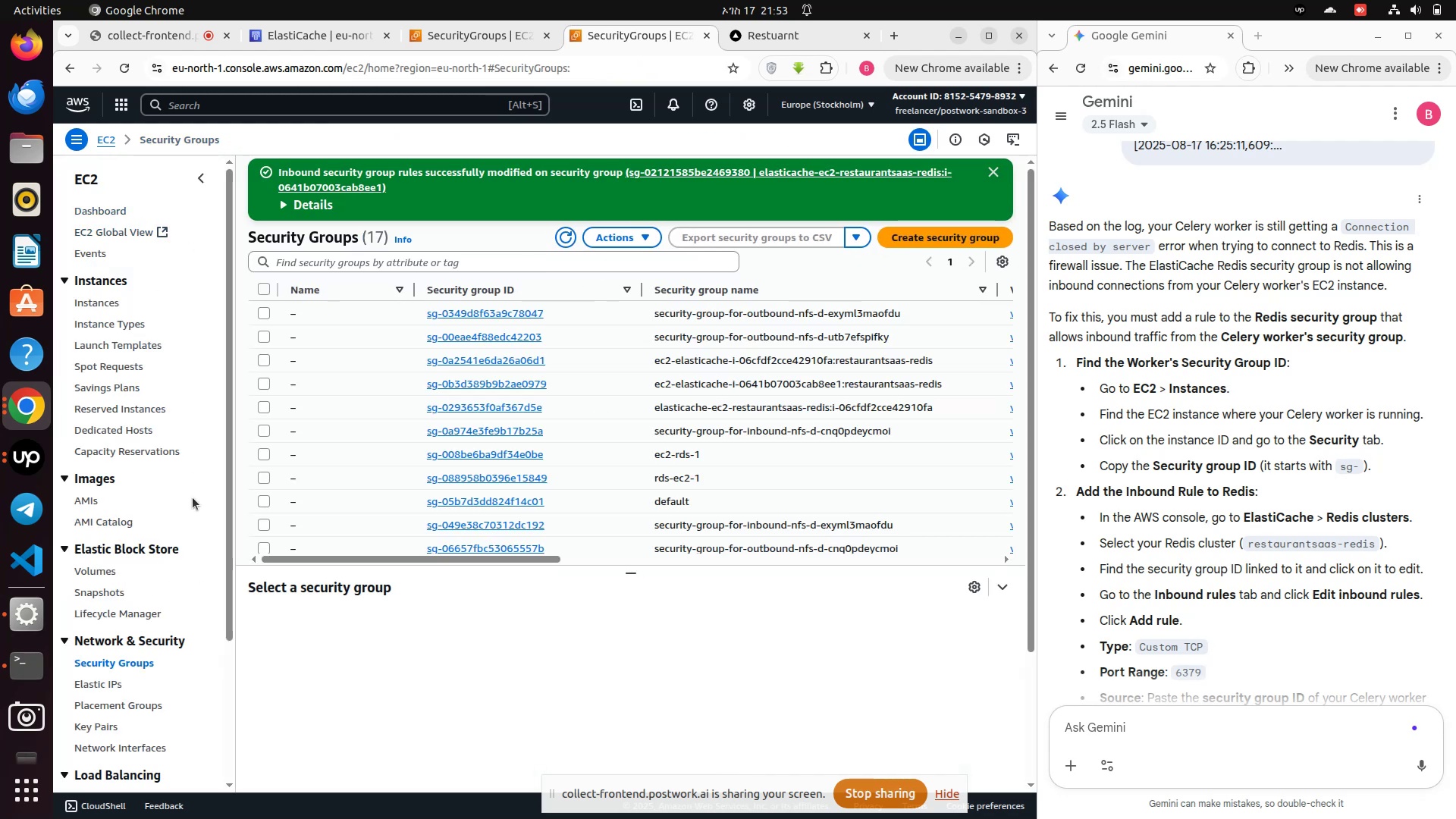 
left_click([124, 659])
 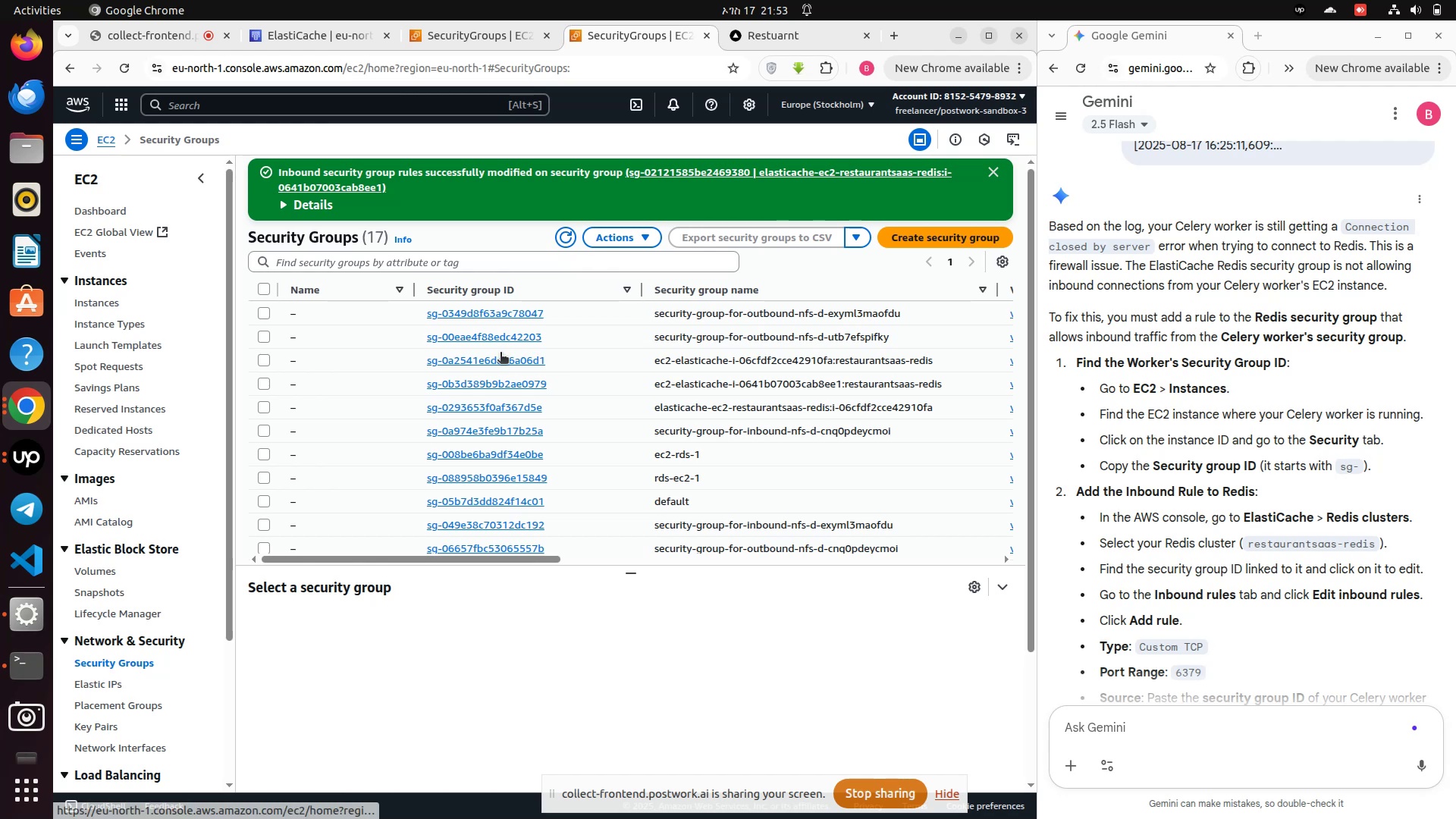 
wait(6.49)
 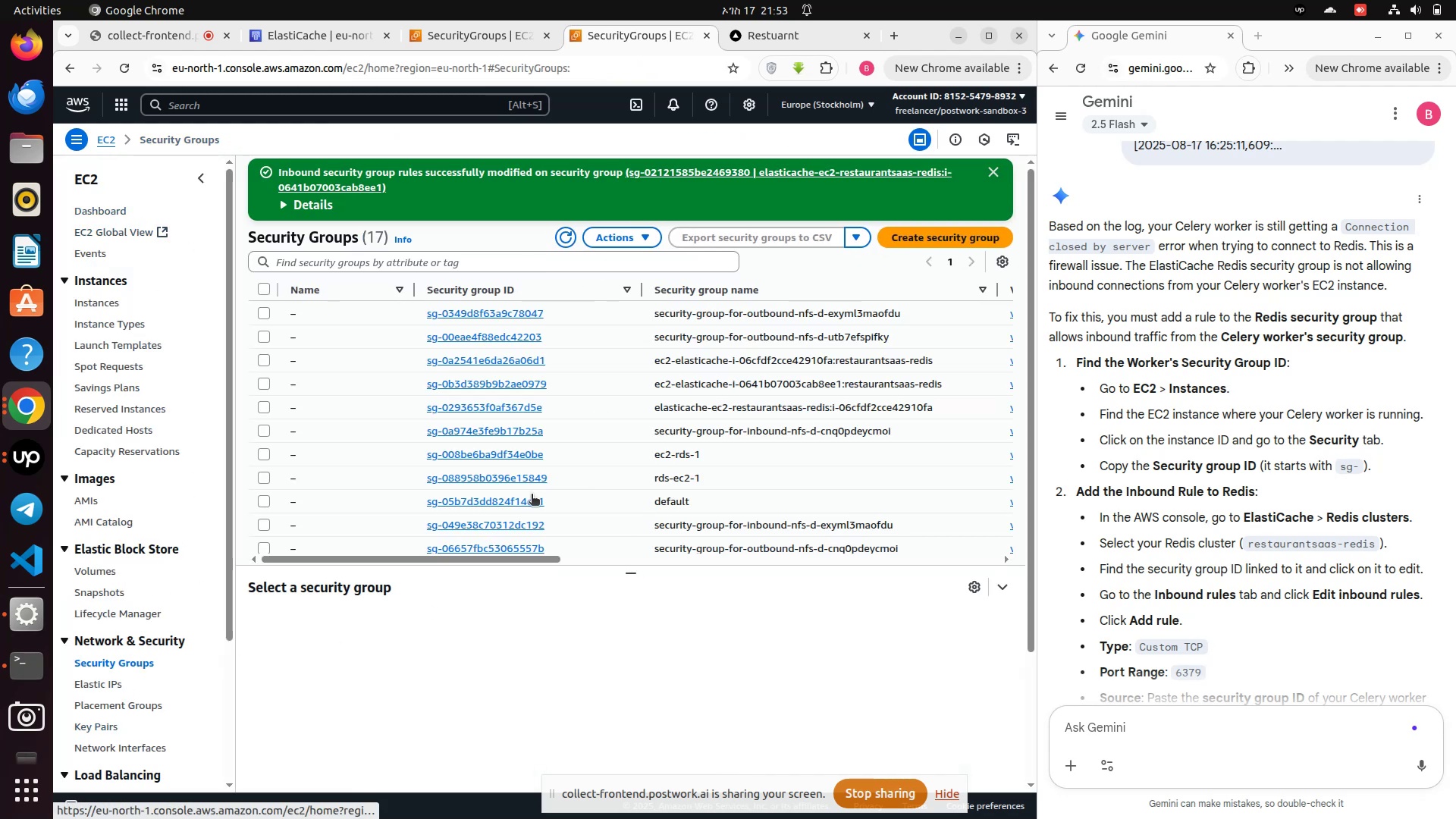 
left_click_drag(start_coordinate=[478, 557], to_coordinate=[478, 573])
 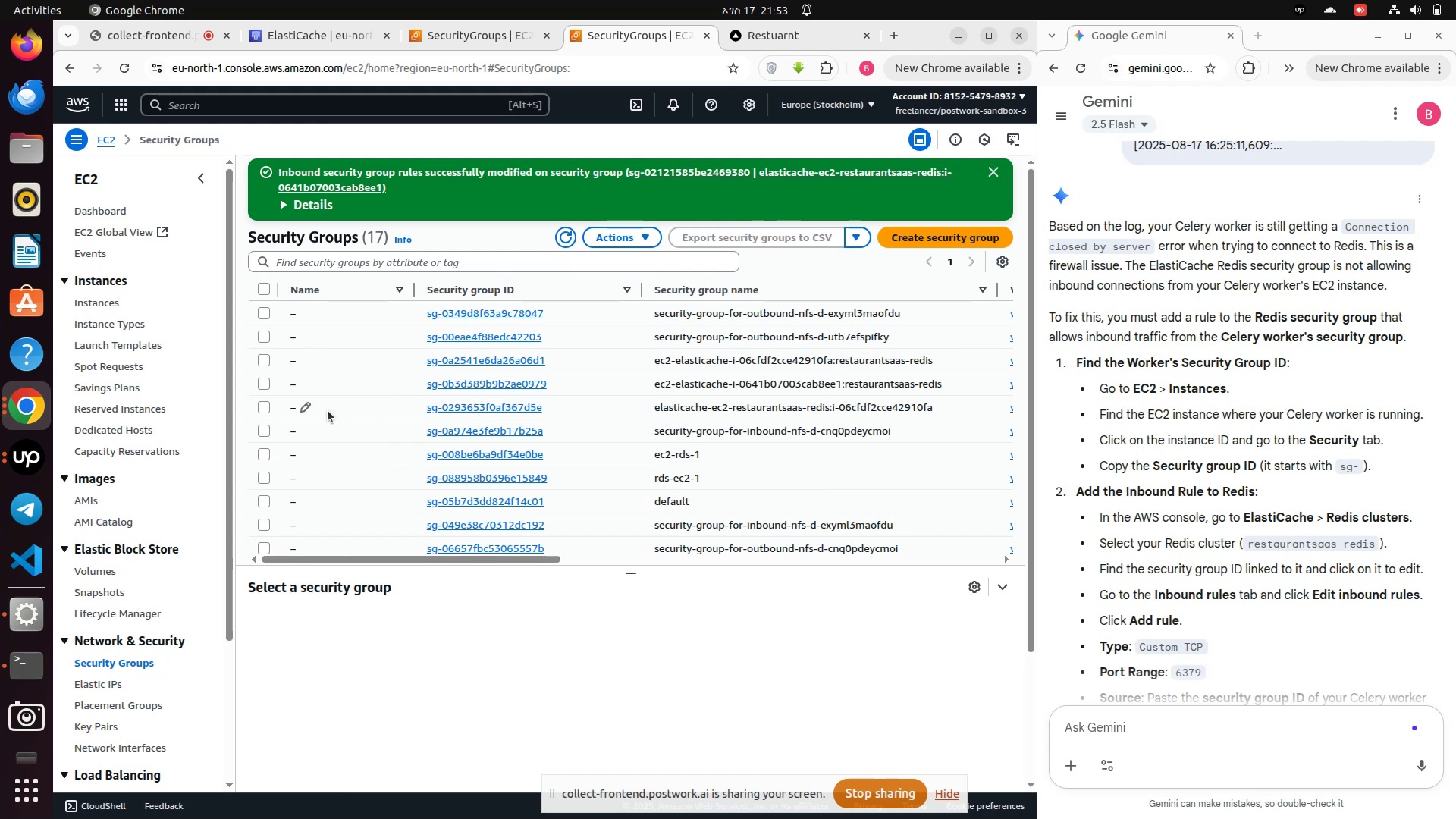 
left_click([265, 409])
 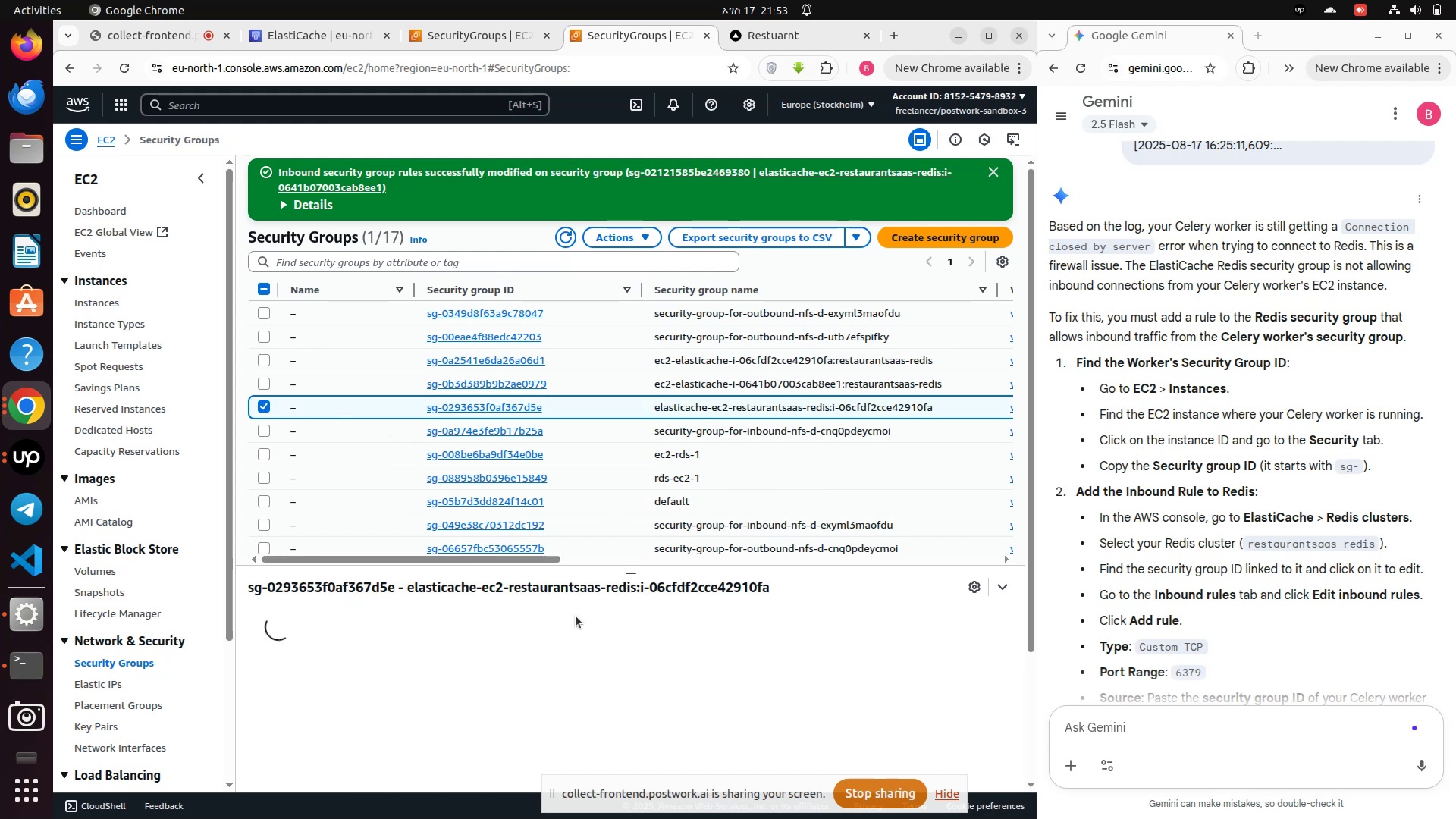 
scroll: coordinate [576, 616], scroll_direction: down, amount: 1.0
 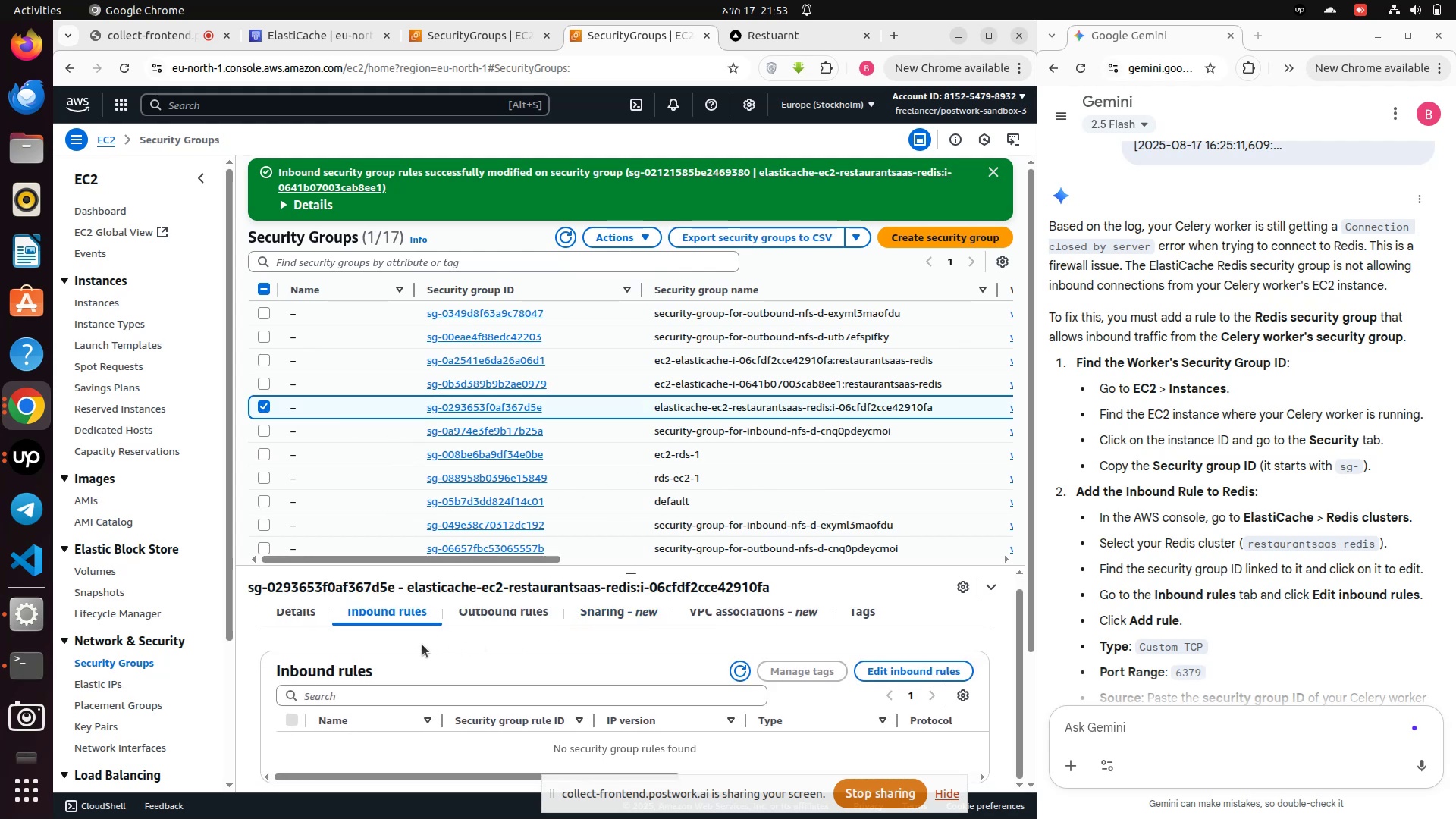 
scroll: coordinate [459, 645], scroll_direction: up, amount: 1.0
 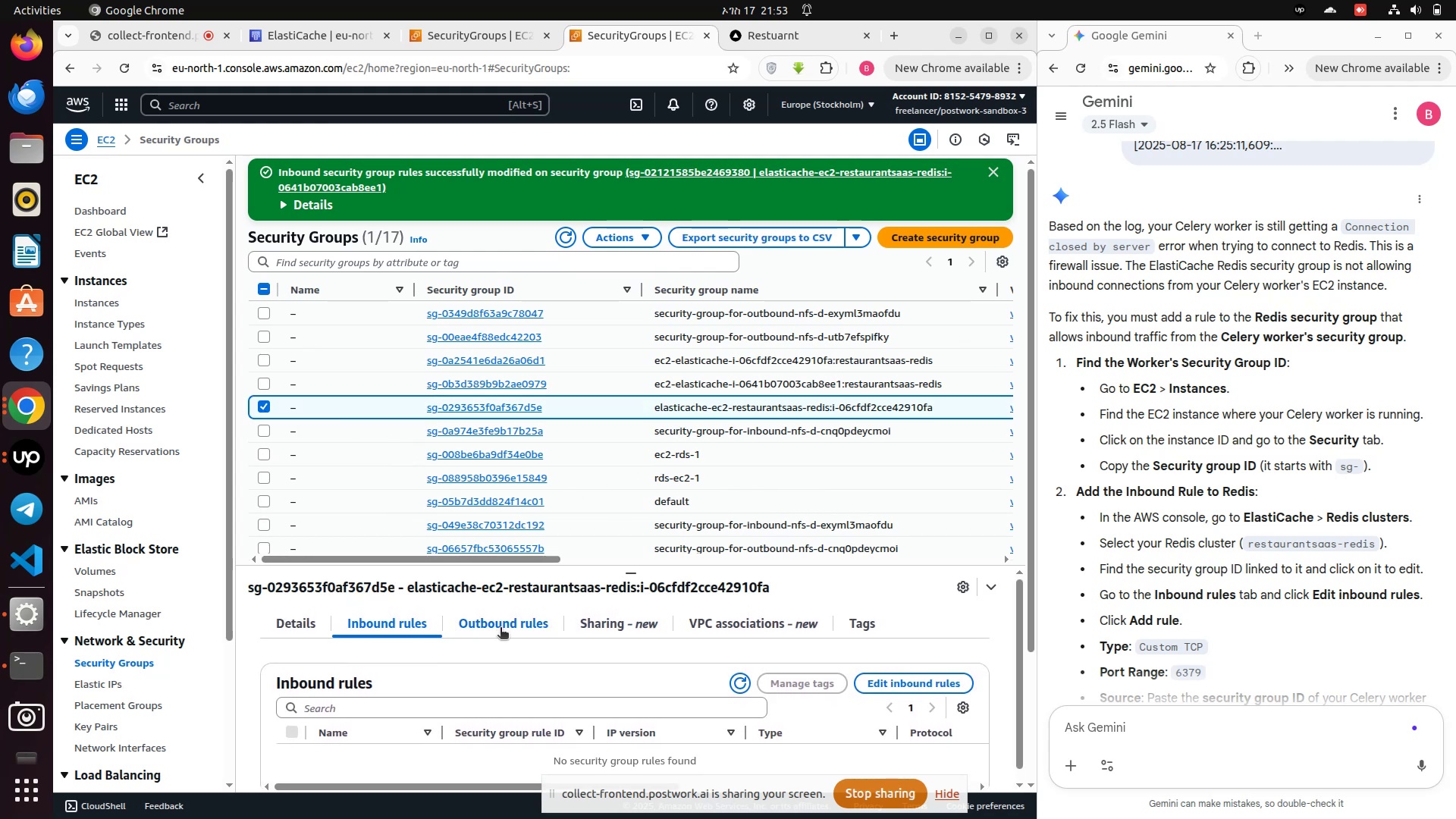 
left_click([504, 625])
 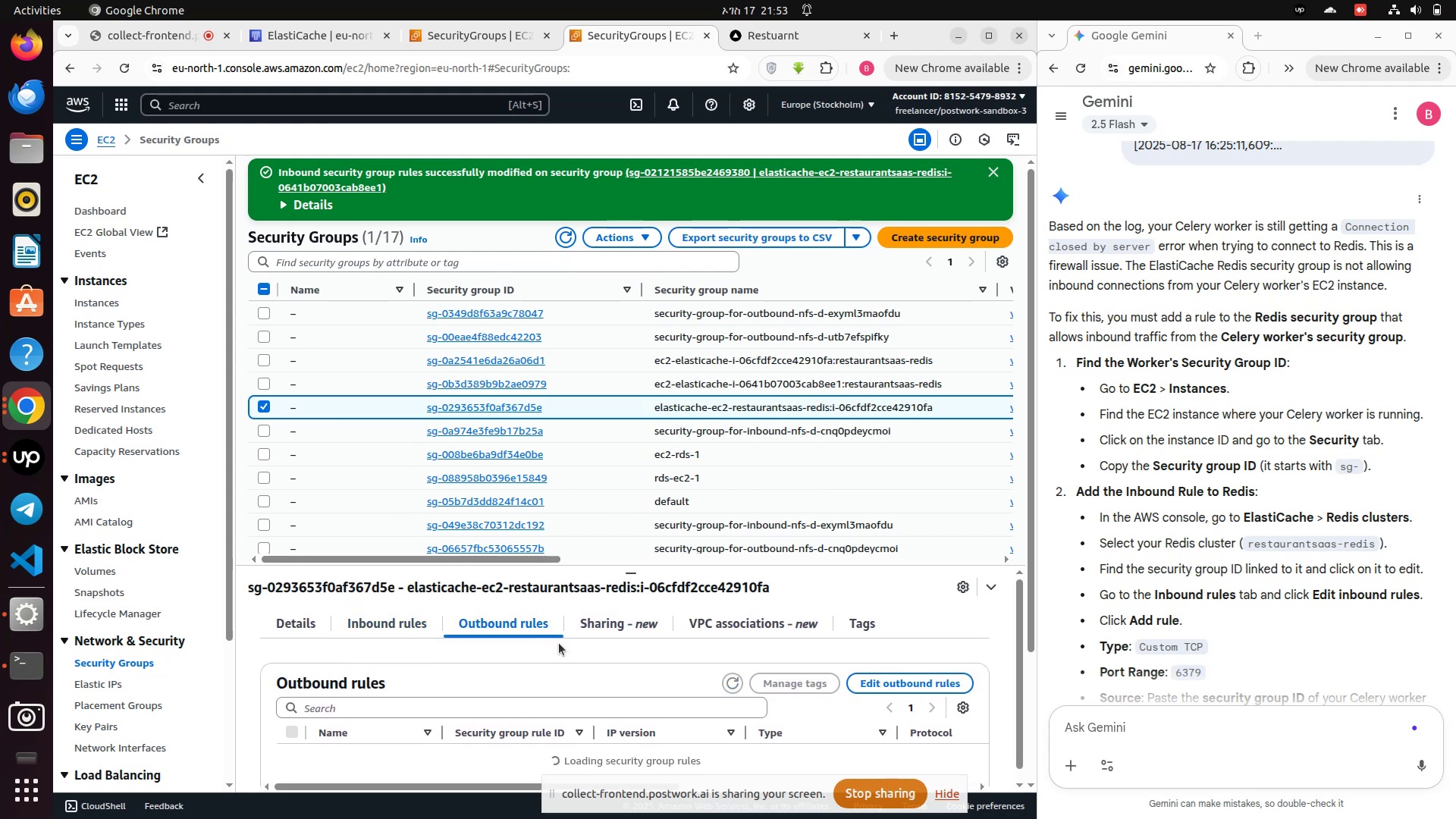 
scroll: coordinate [390, 704], scroll_direction: down, amount: 7.0
 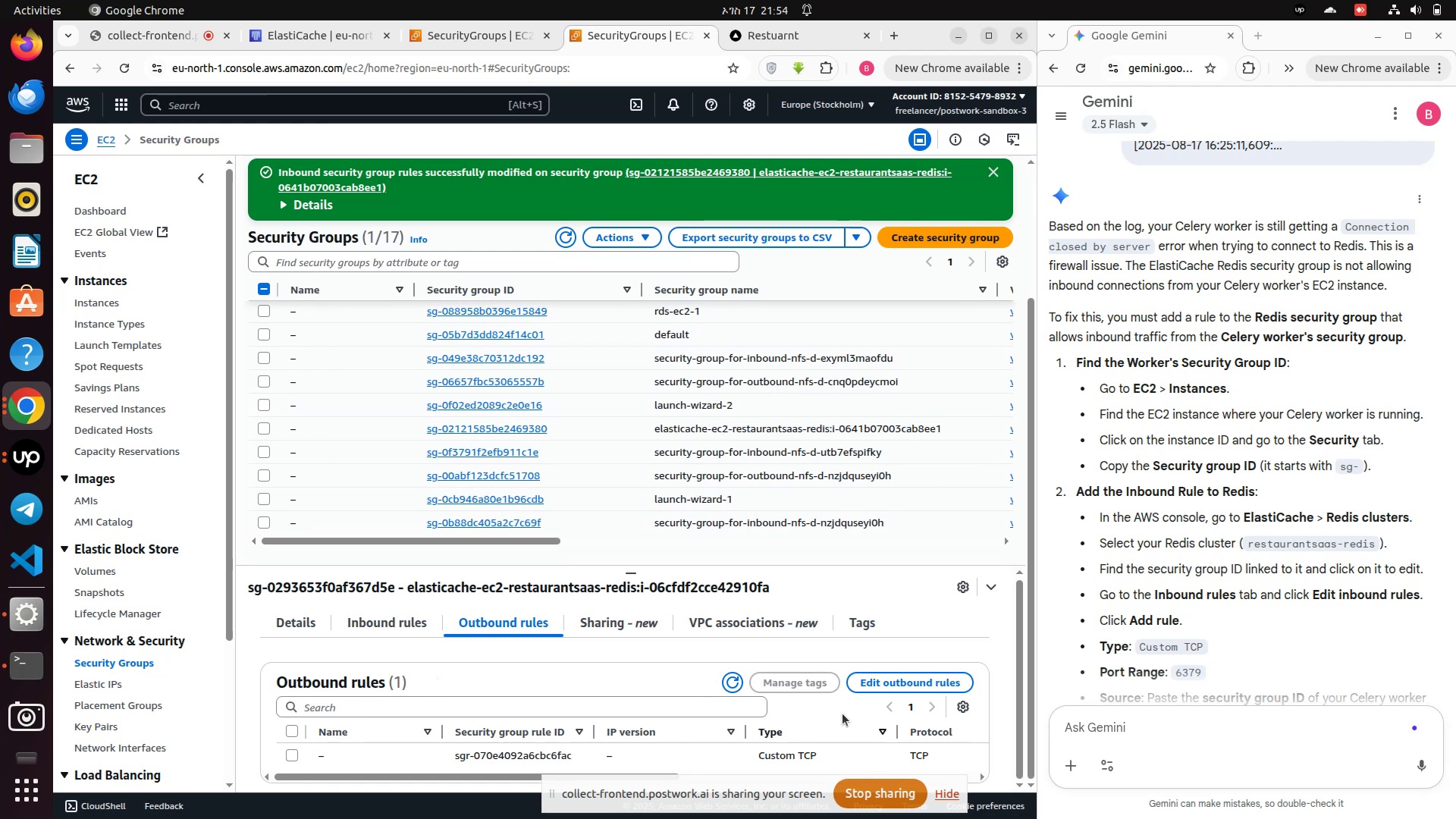 
left_click([877, 682])
 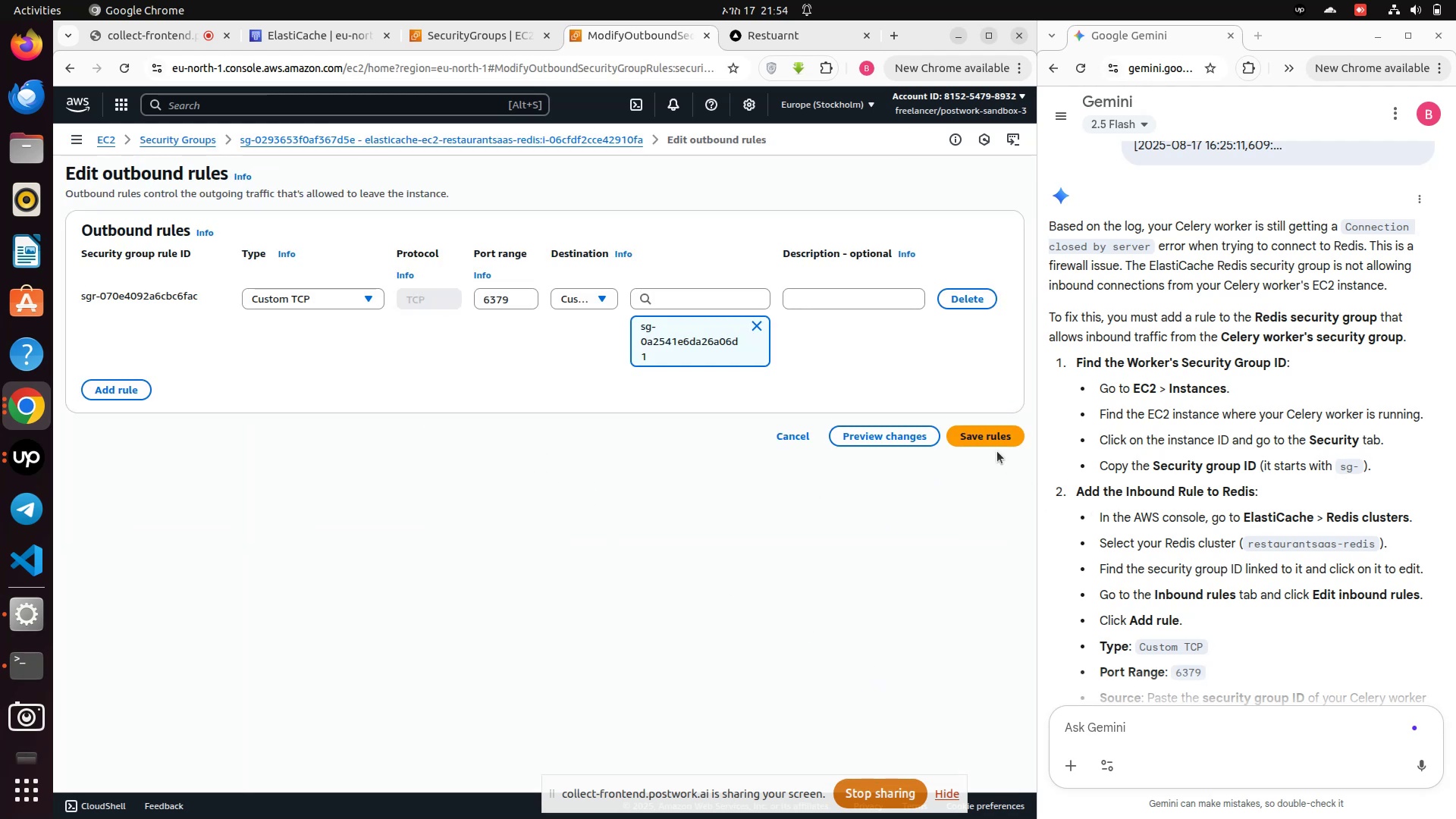 
left_click([940, 306])
 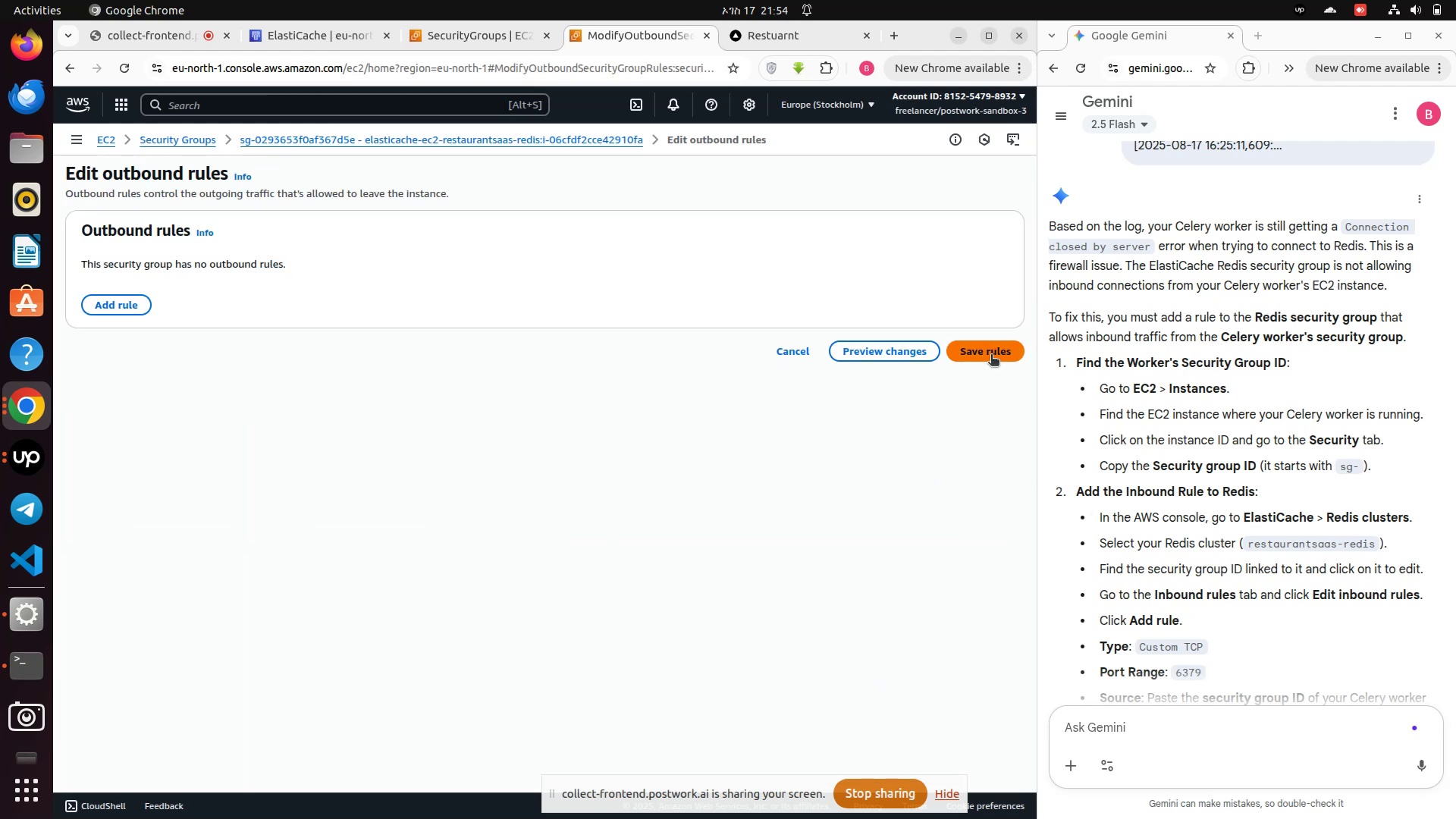 
left_click([991, 356])
 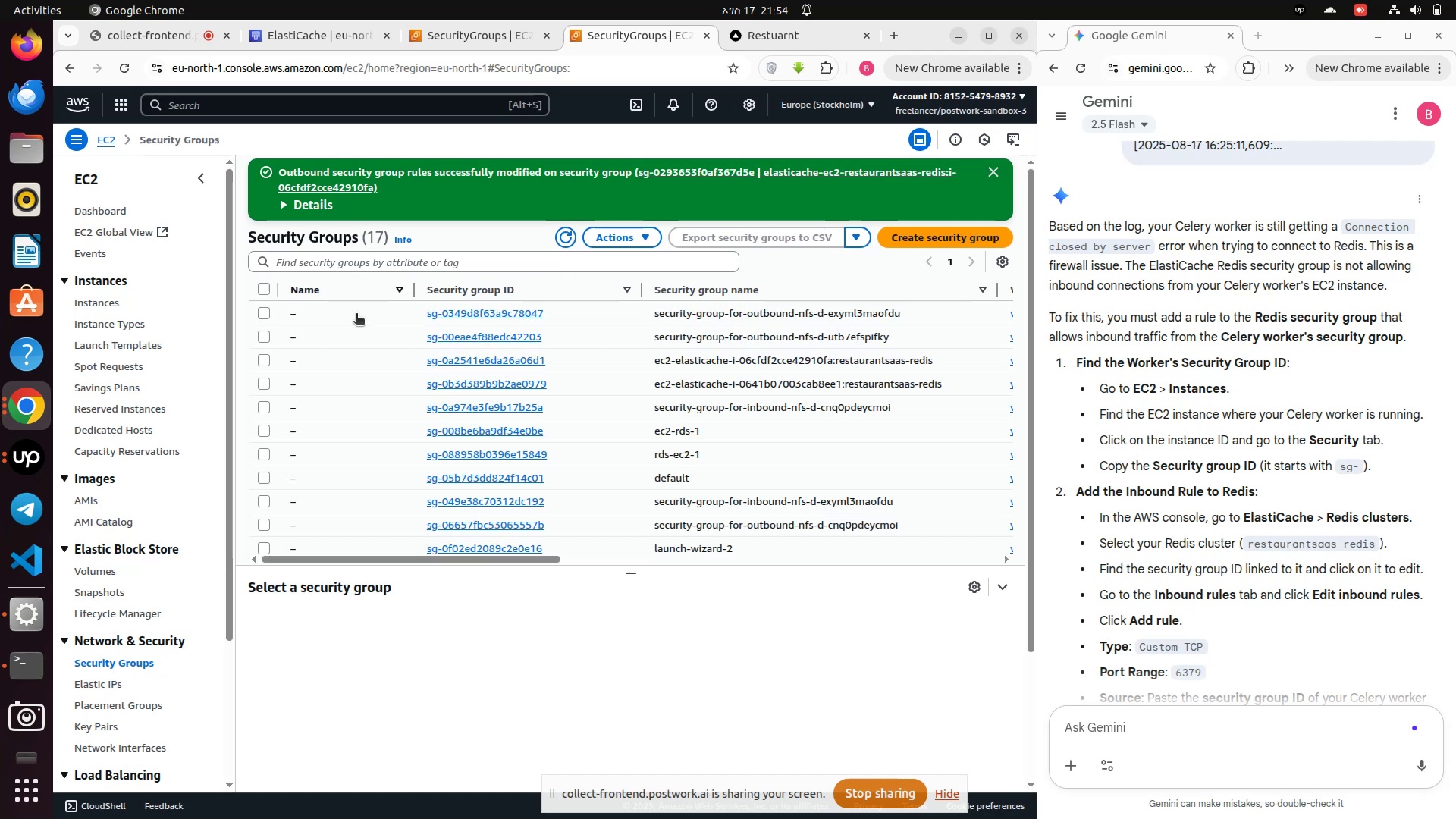 
scroll: coordinate [751, 532], scroll_direction: down, amount: 10.0
 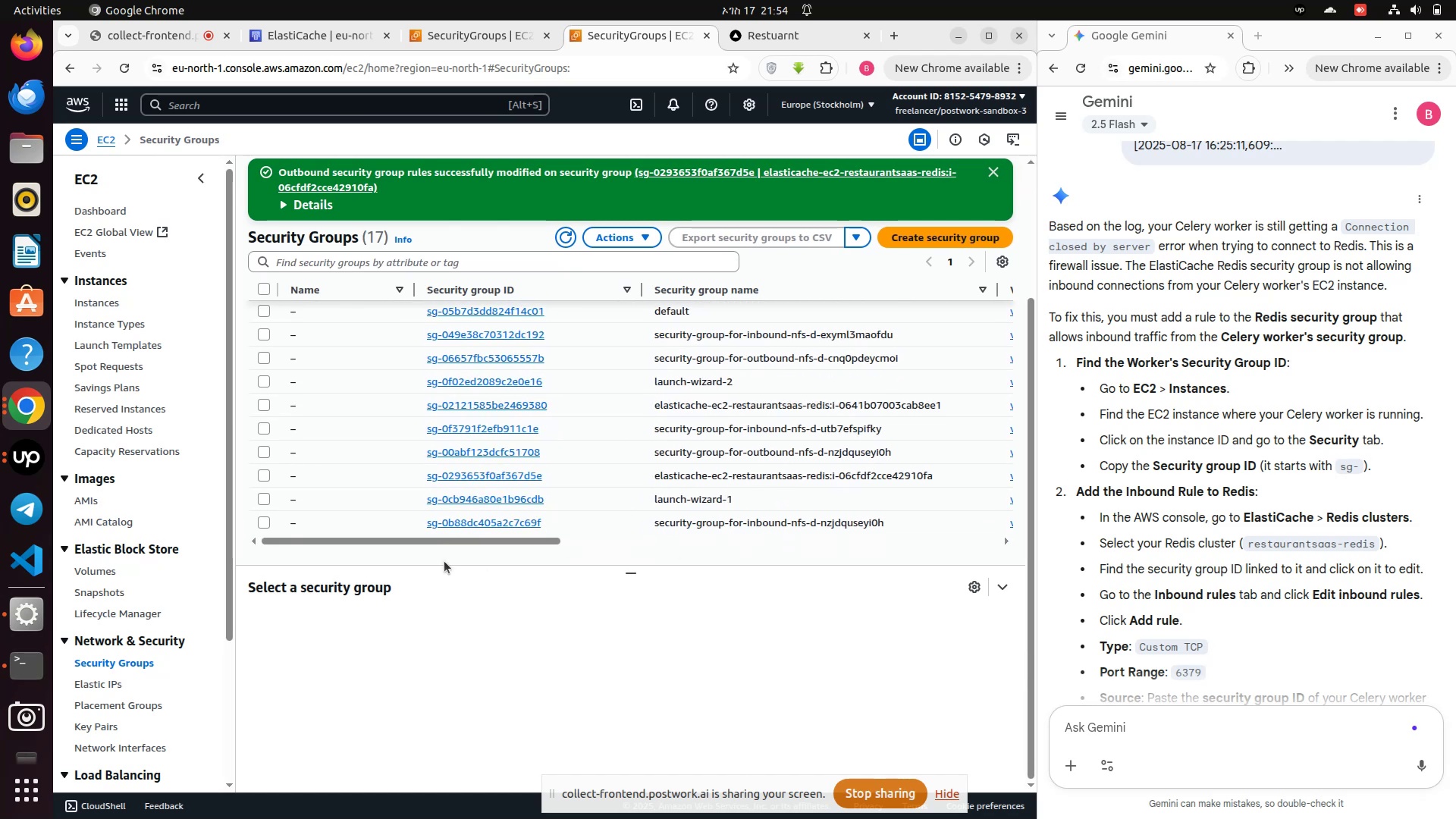 
scroll: coordinate [457, 545], scroll_direction: up, amount: 1.0
 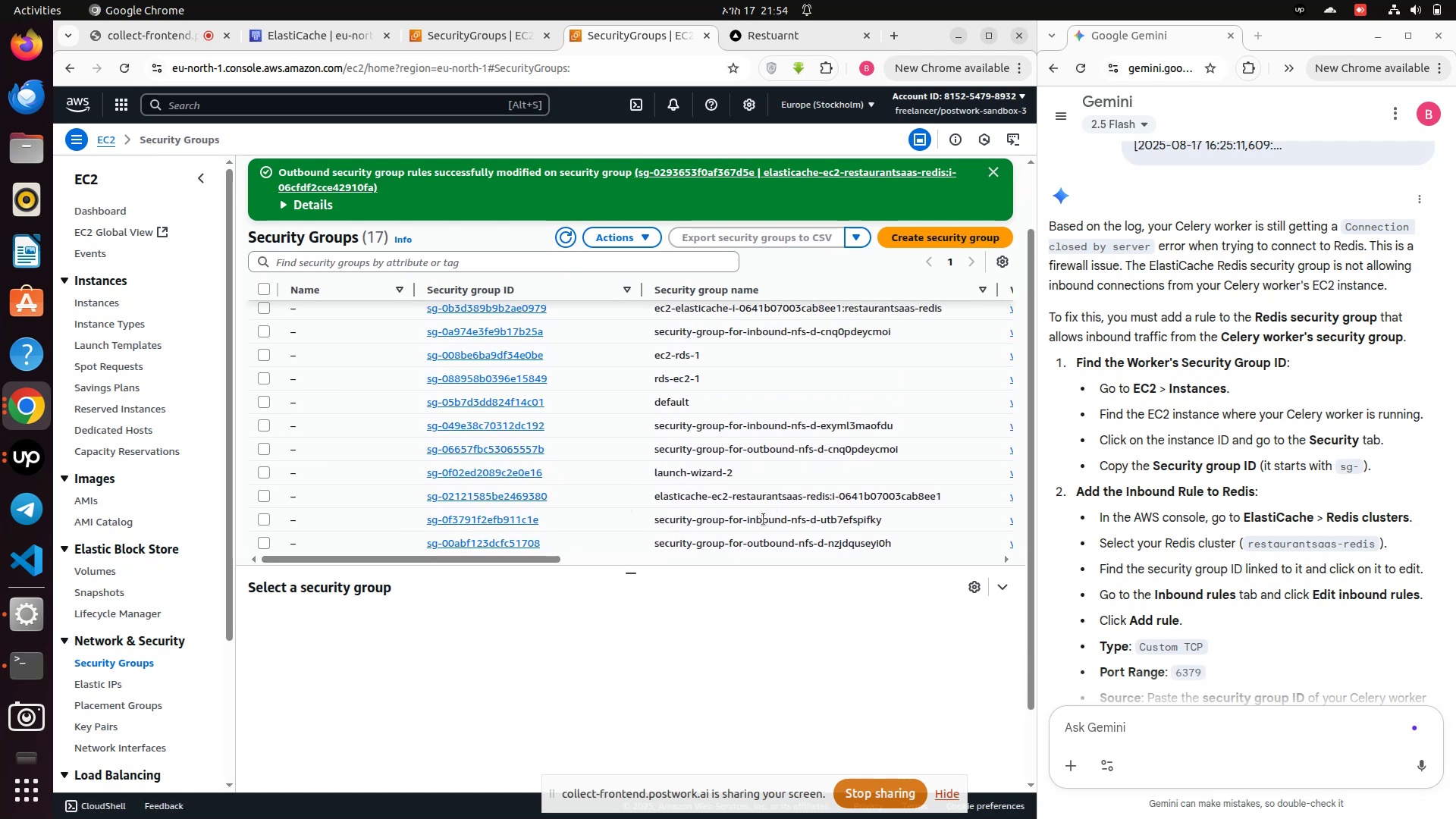 
left_click([699, 488])
 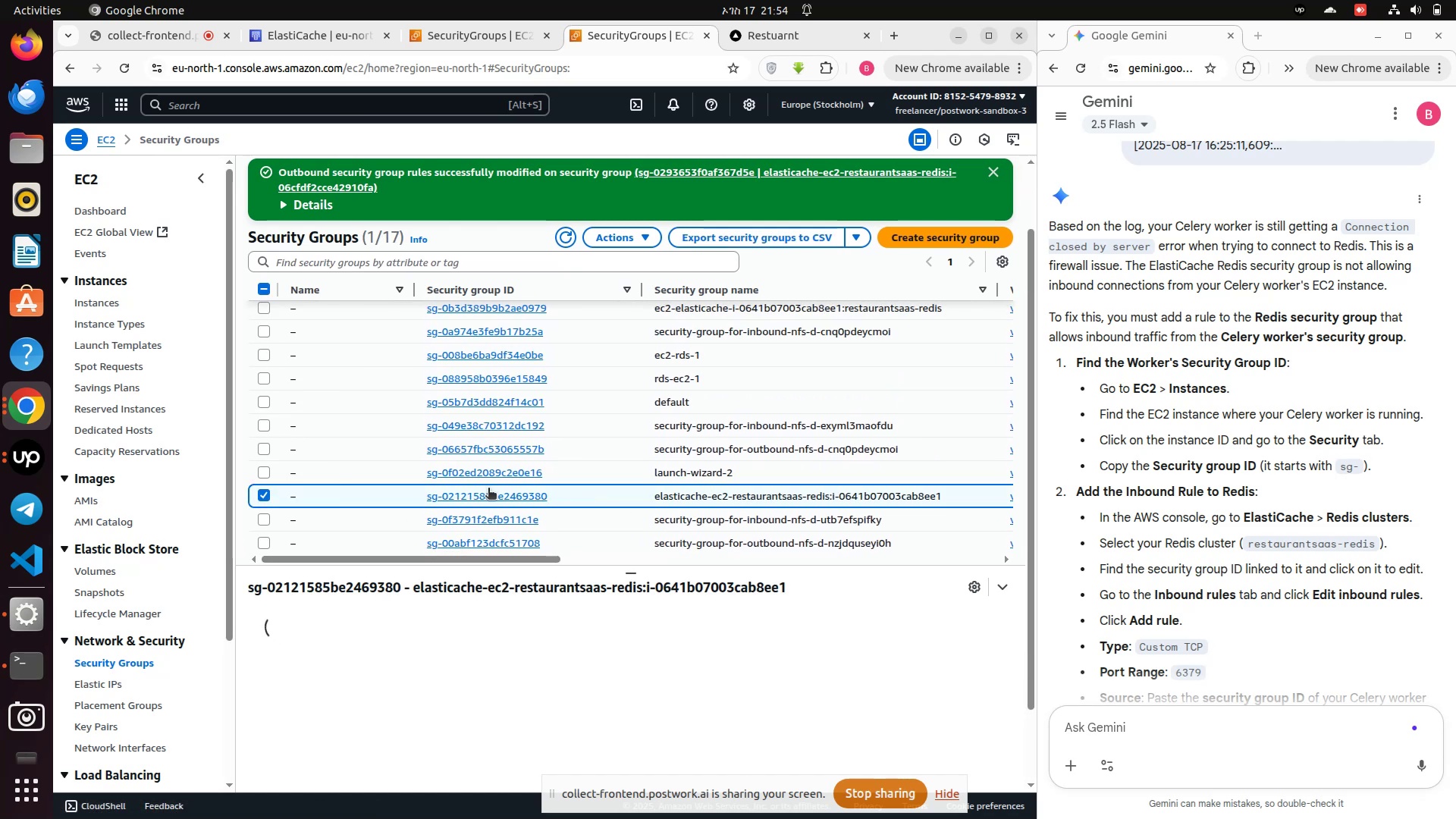 
mouse_move([497, 582])
 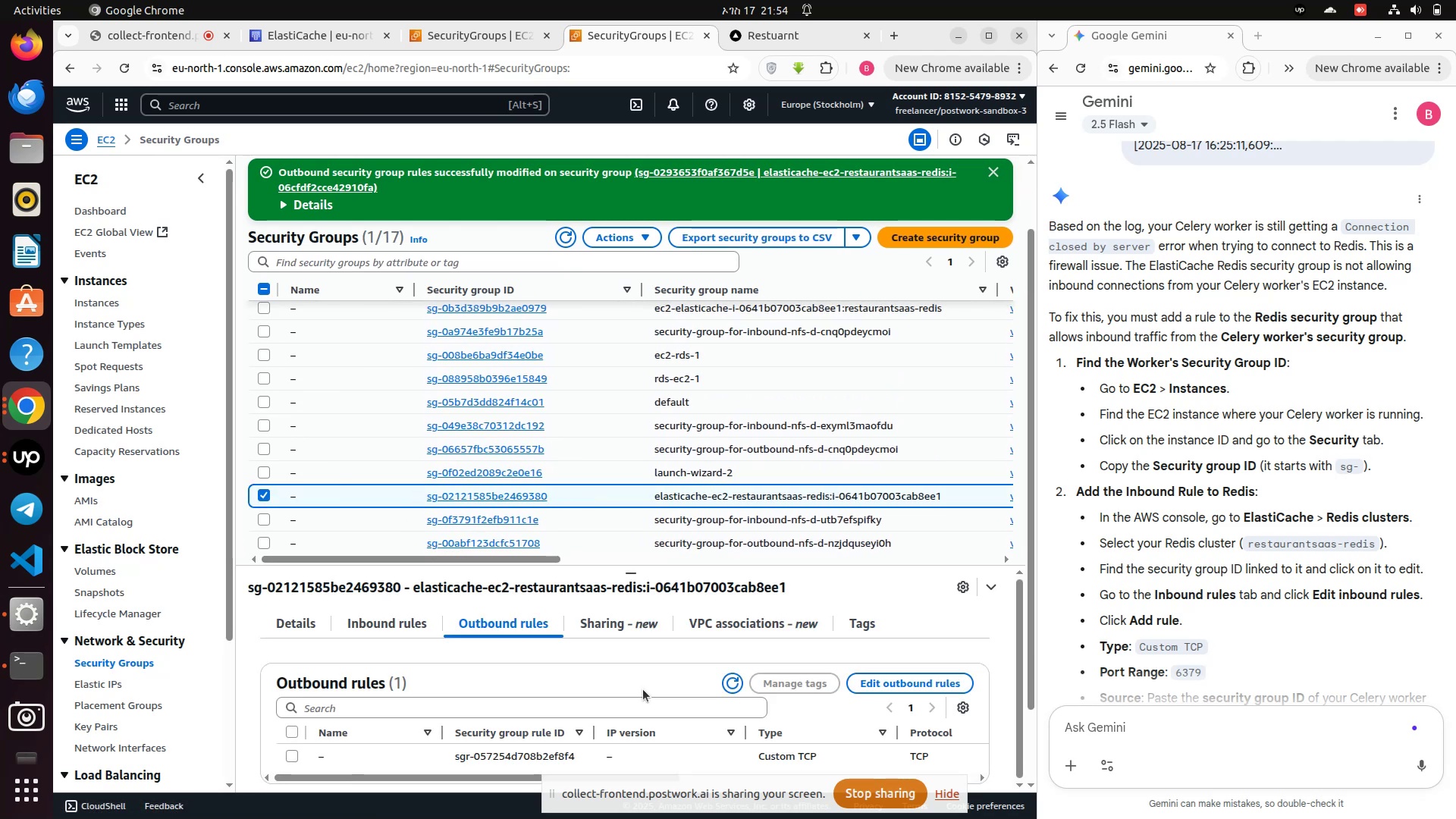 
scroll: coordinate [646, 698], scroll_direction: down, amount: 2.0
 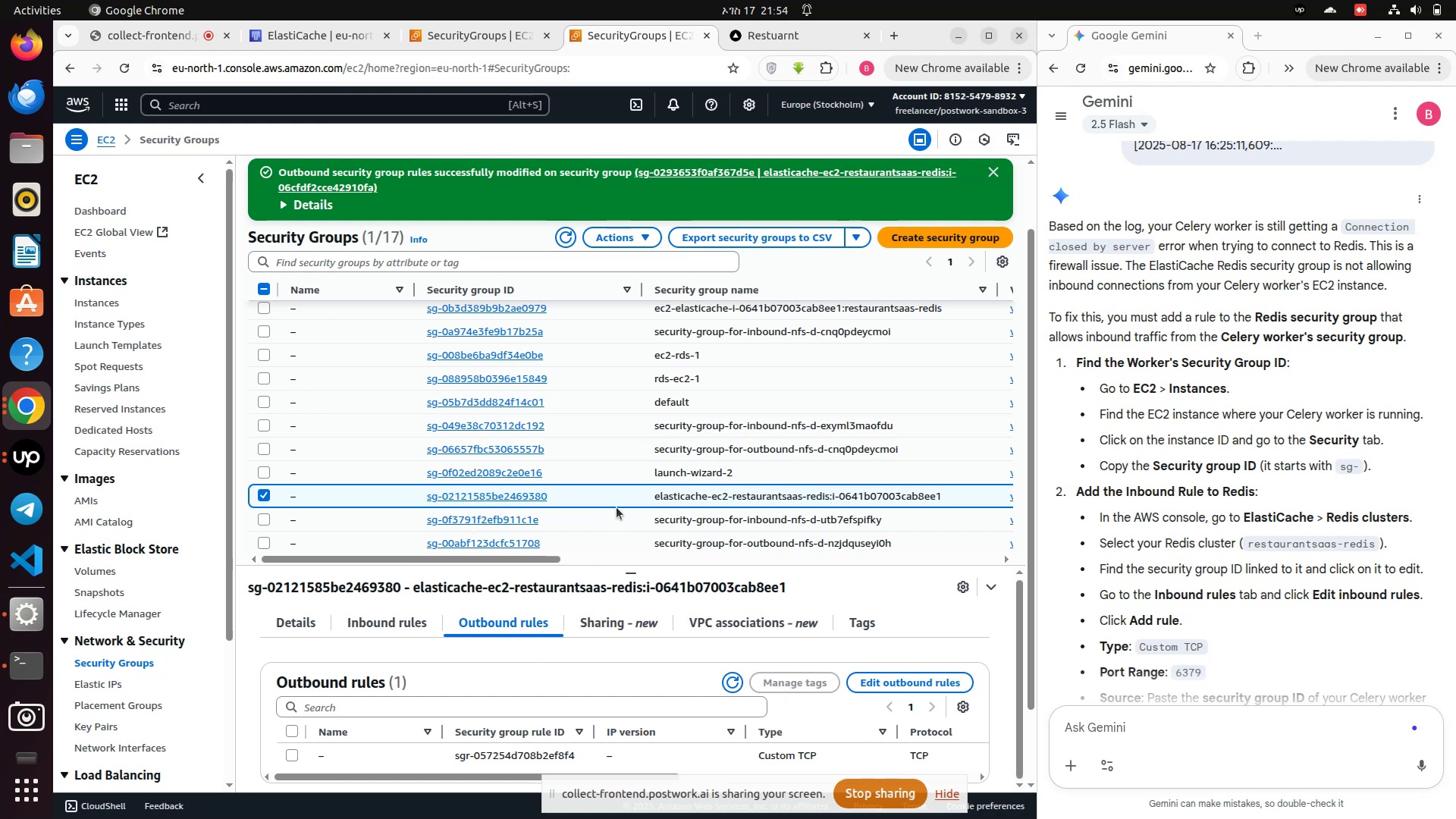 
scroll: coordinate [617, 507], scroll_direction: up, amount: 2.0
 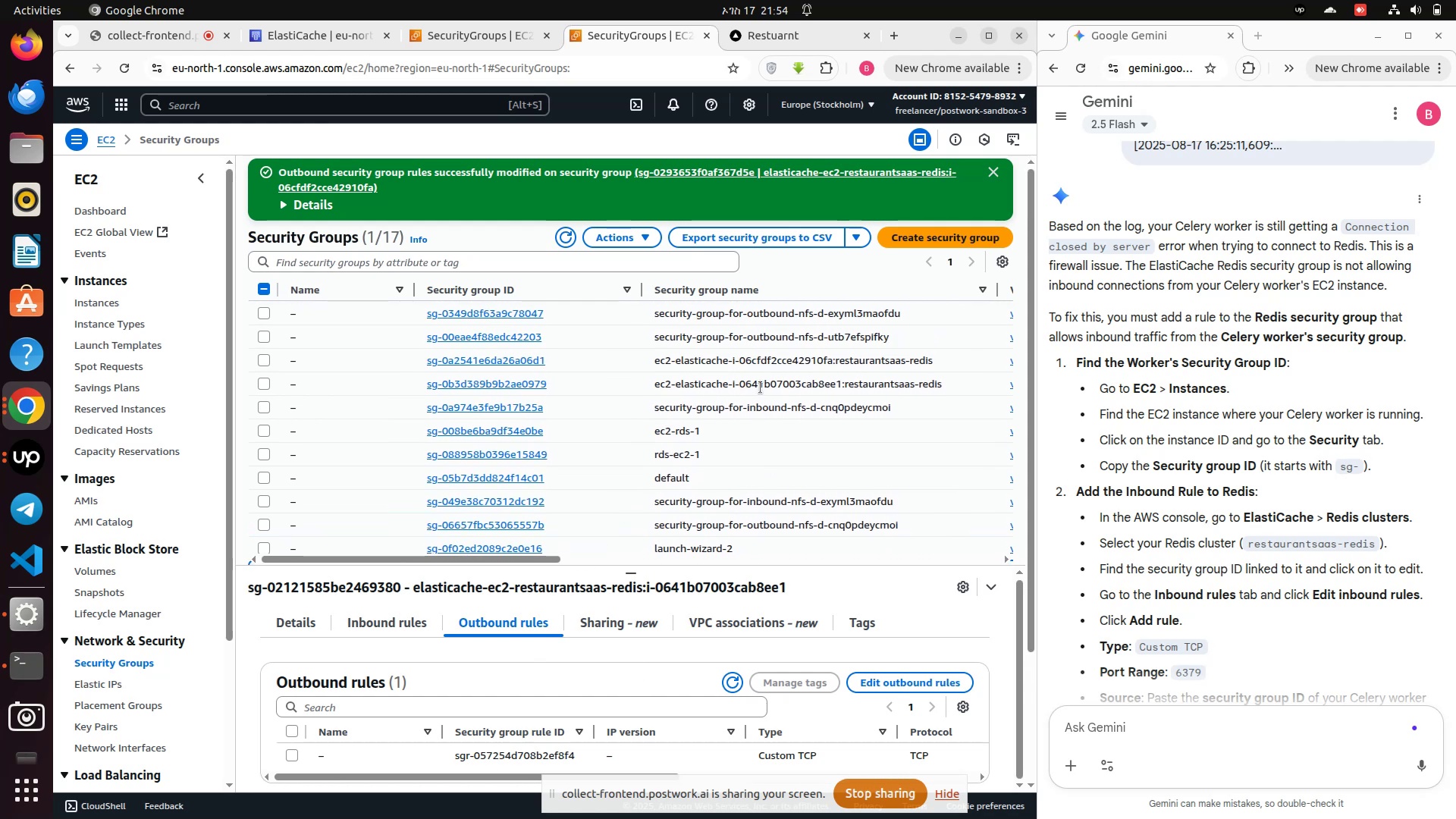 
left_click([771, 366])
 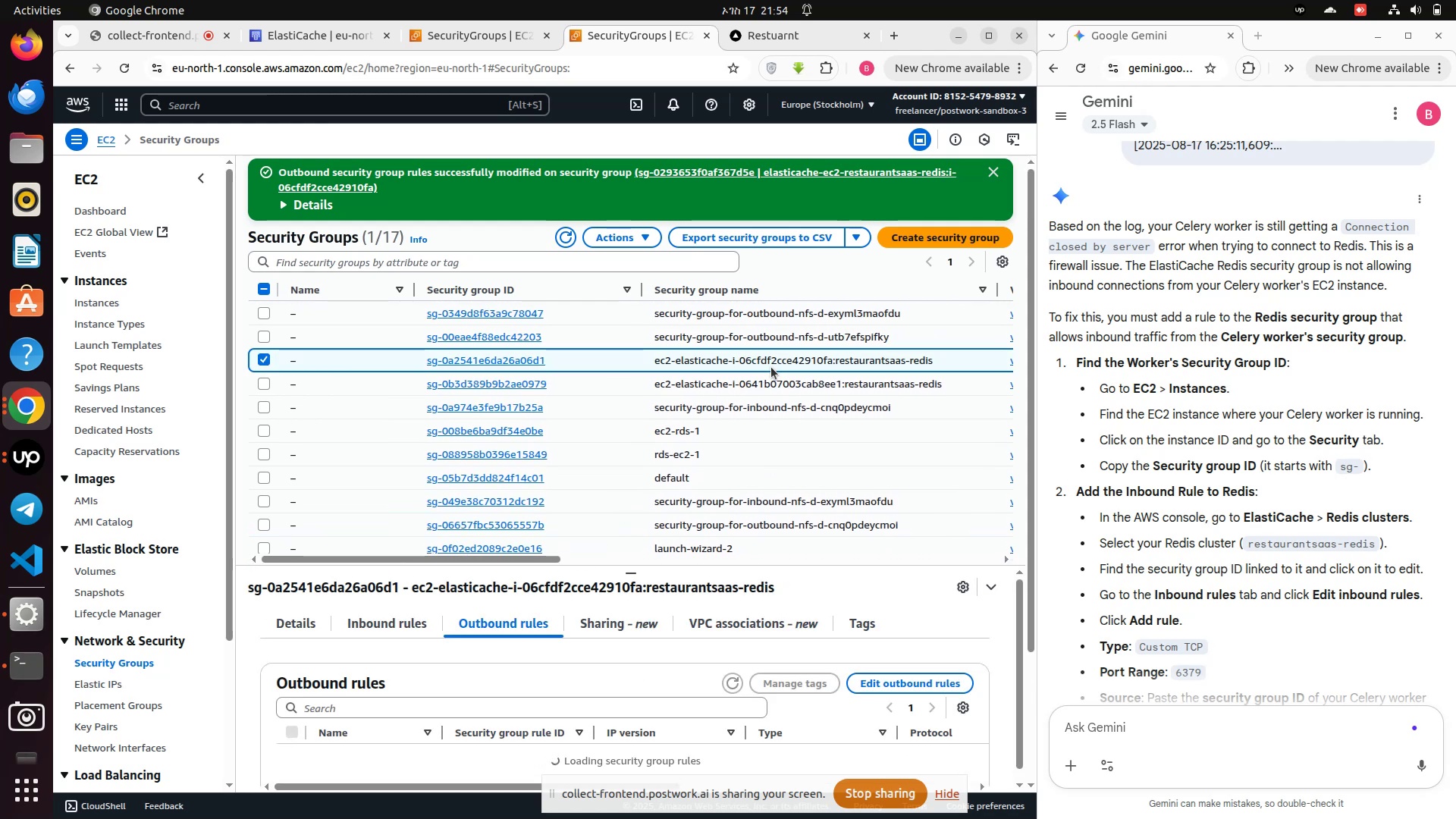 
scroll: coordinate [529, 701], scroll_direction: down, amount: 7.0
 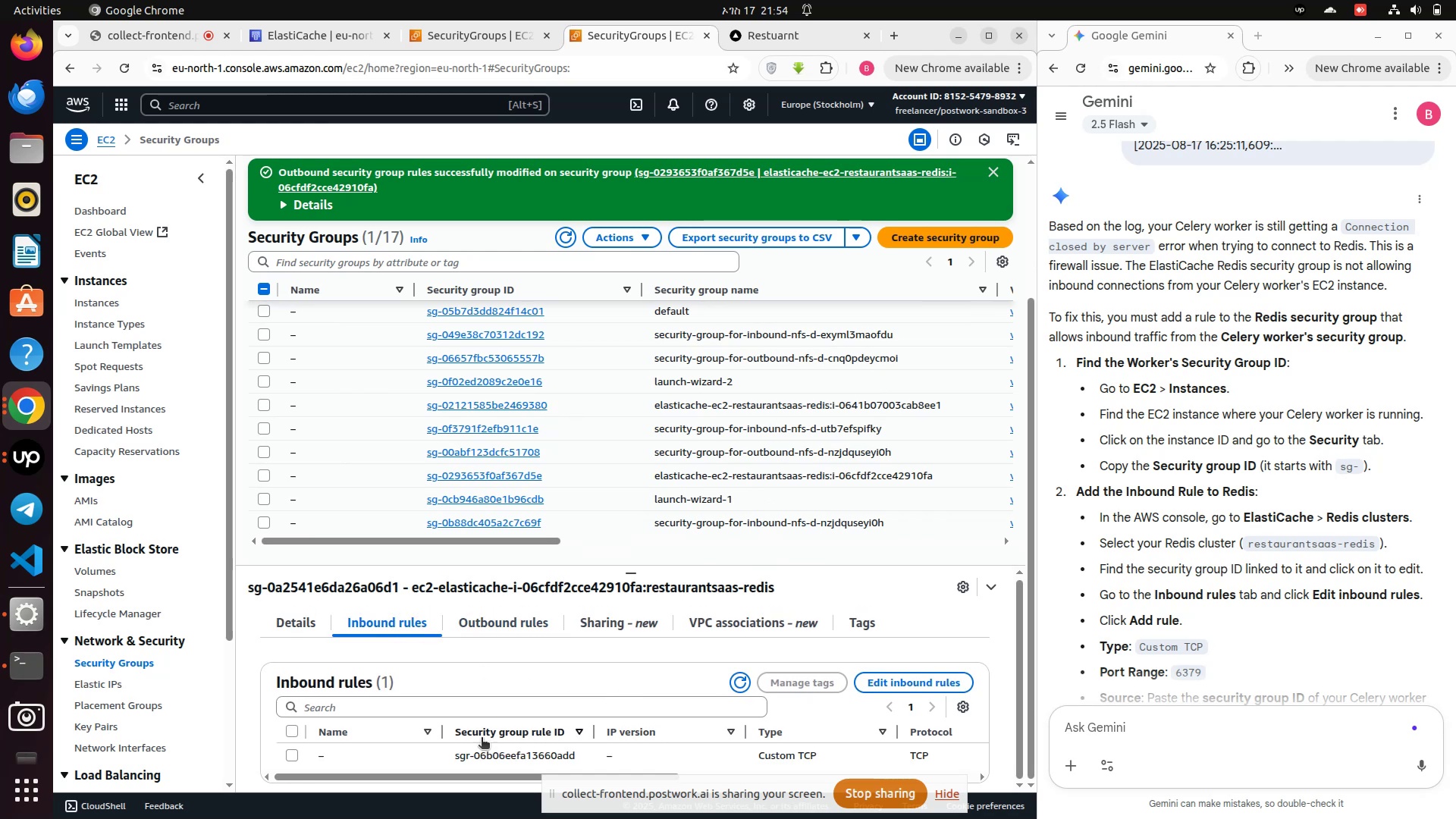 
left_click_drag(start_coordinate=[430, 778], to_coordinate=[1184, 770])
 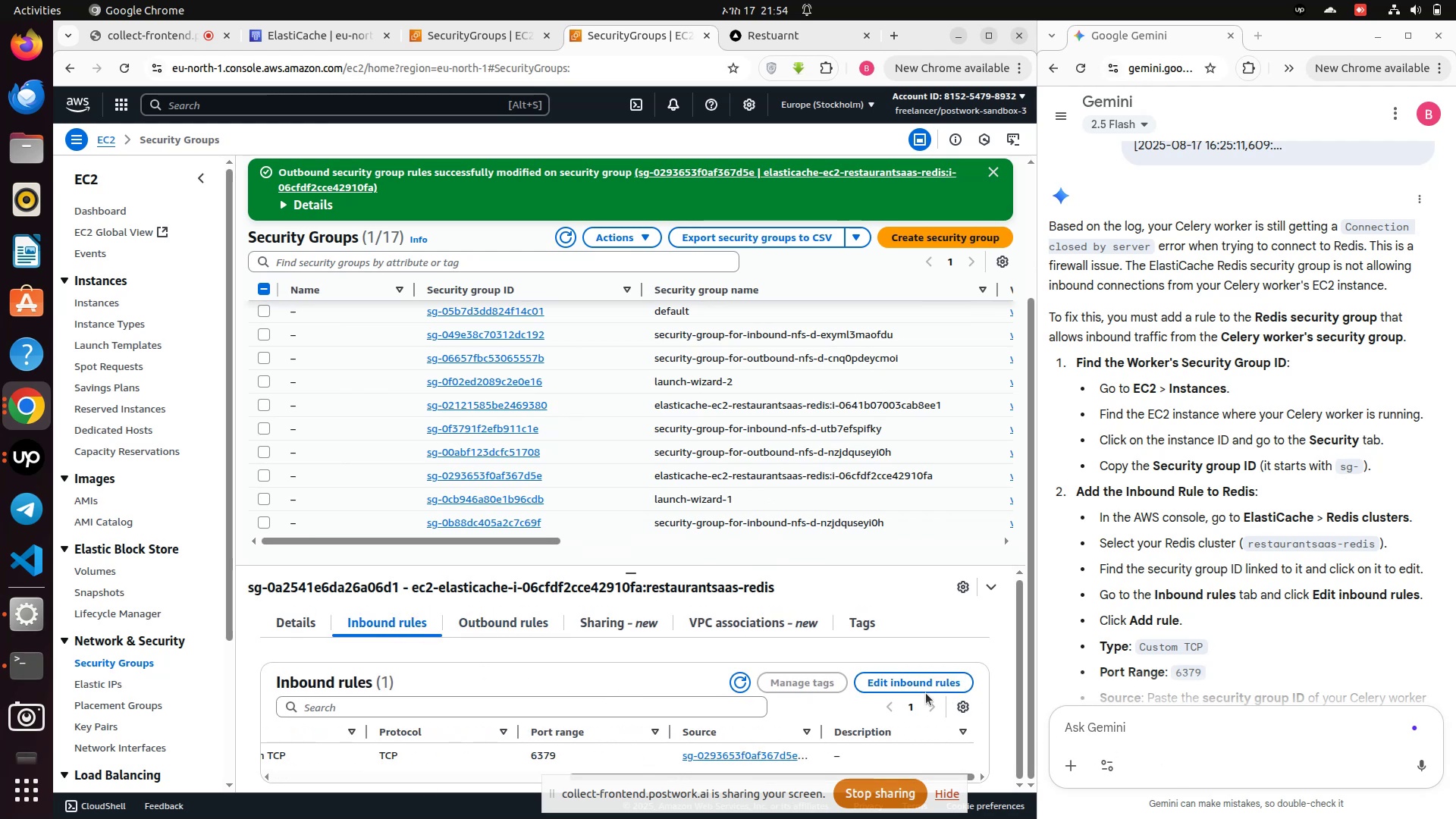 
left_click([926, 693])
 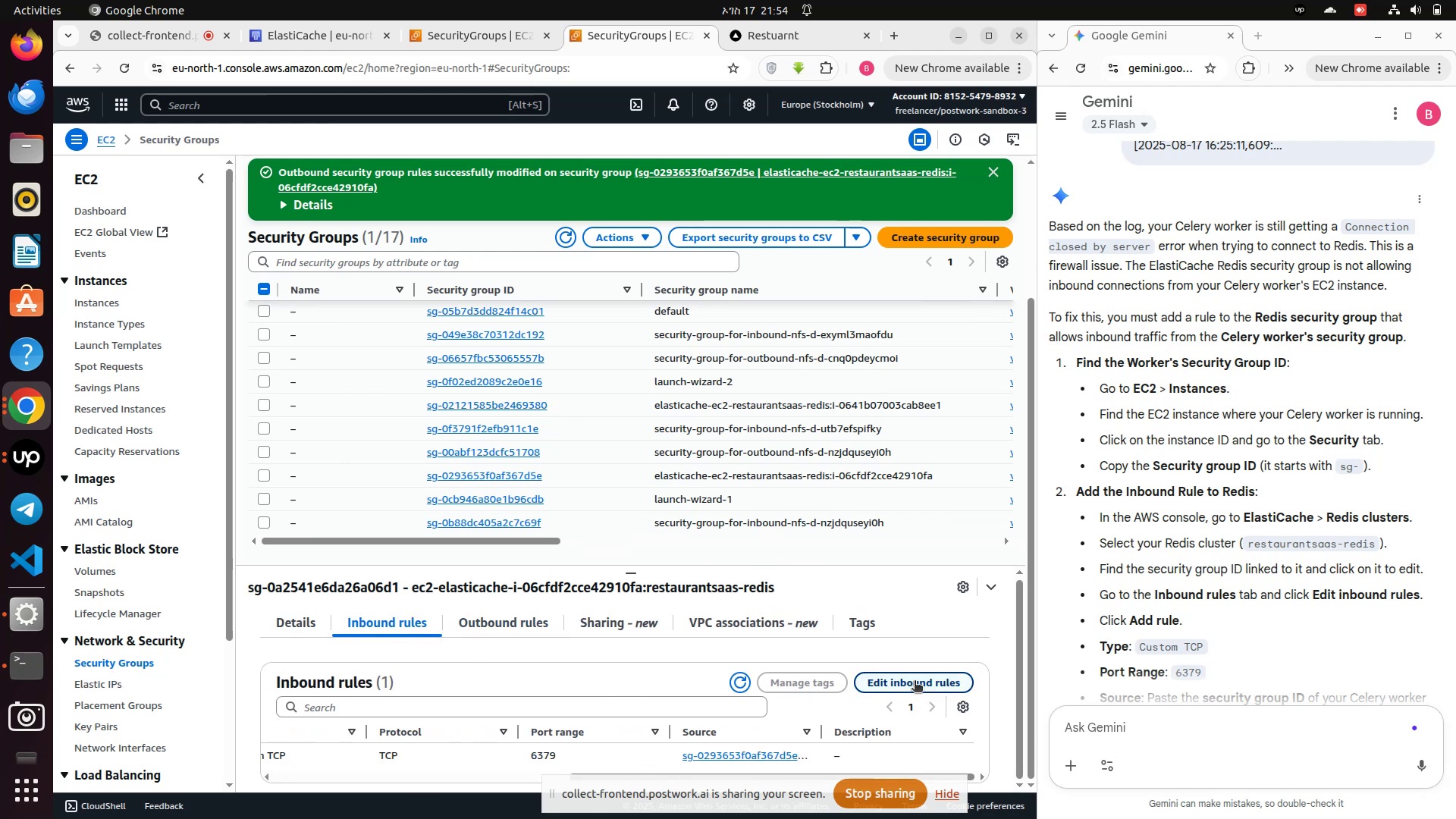 
left_click([915, 682])
 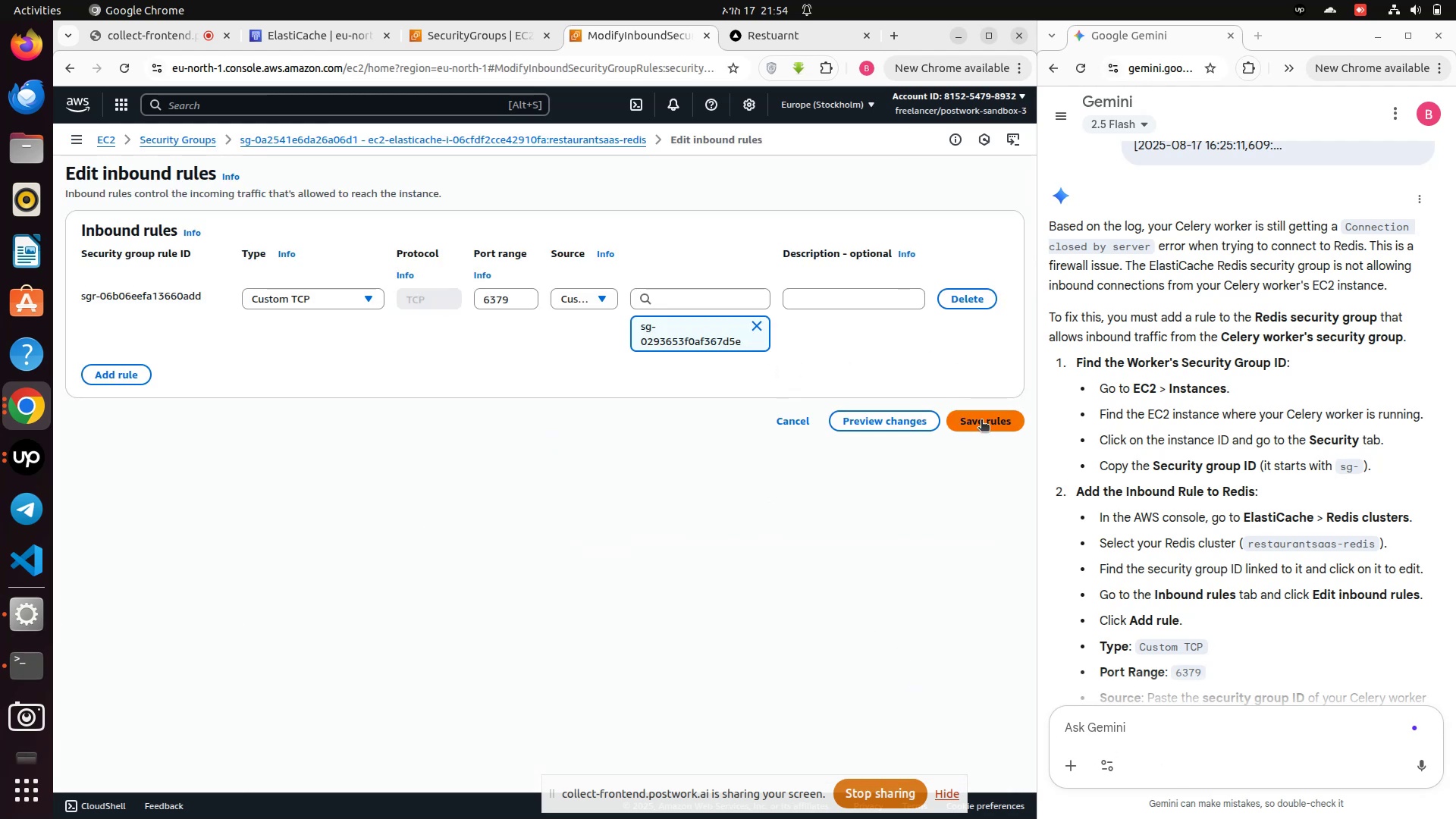 
left_click([969, 302])
 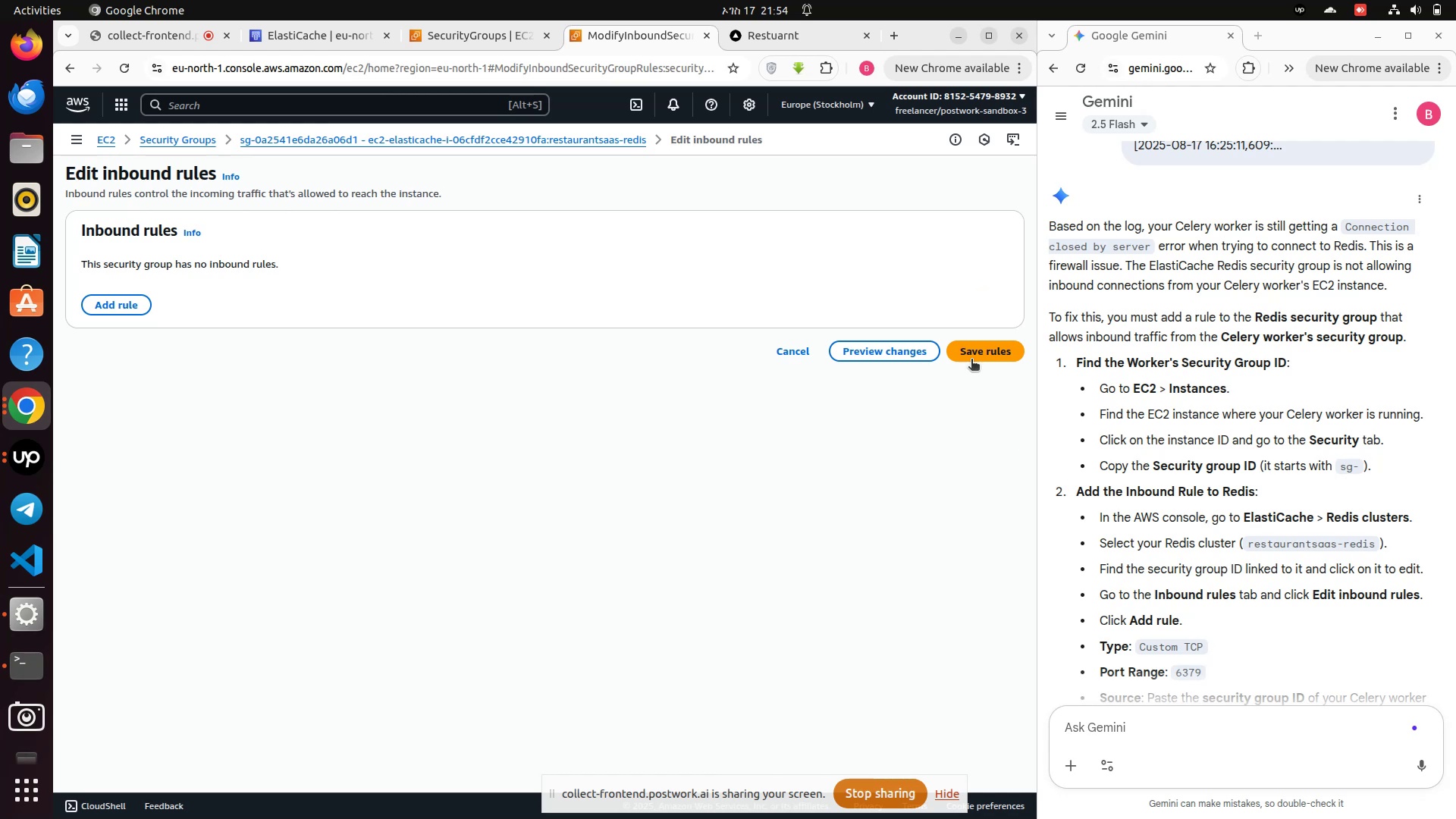 
left_click([974, 356])
 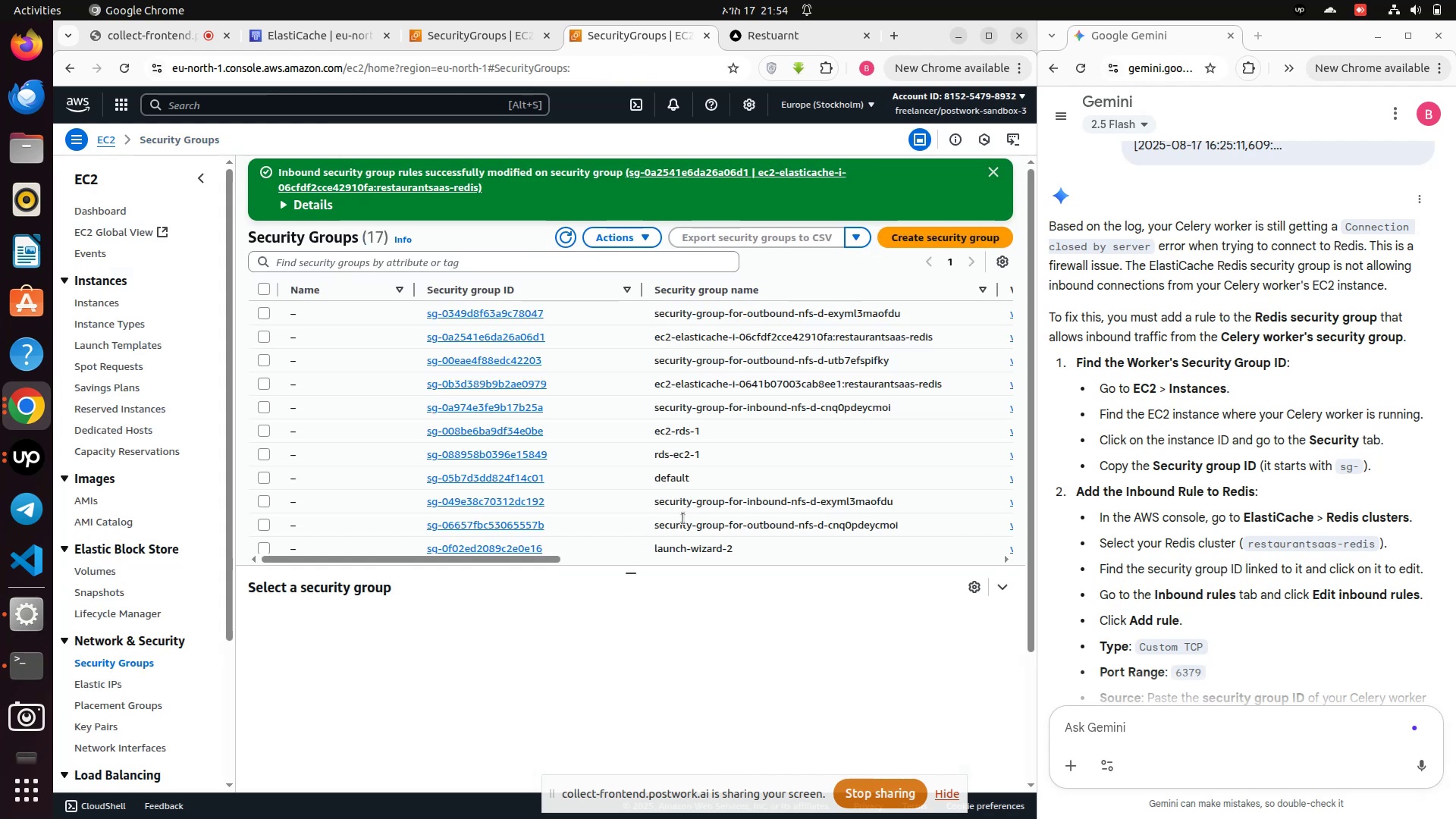 
left_click_drag(start_coordinate=[534, 561], to_coordinate=[458, 609])
 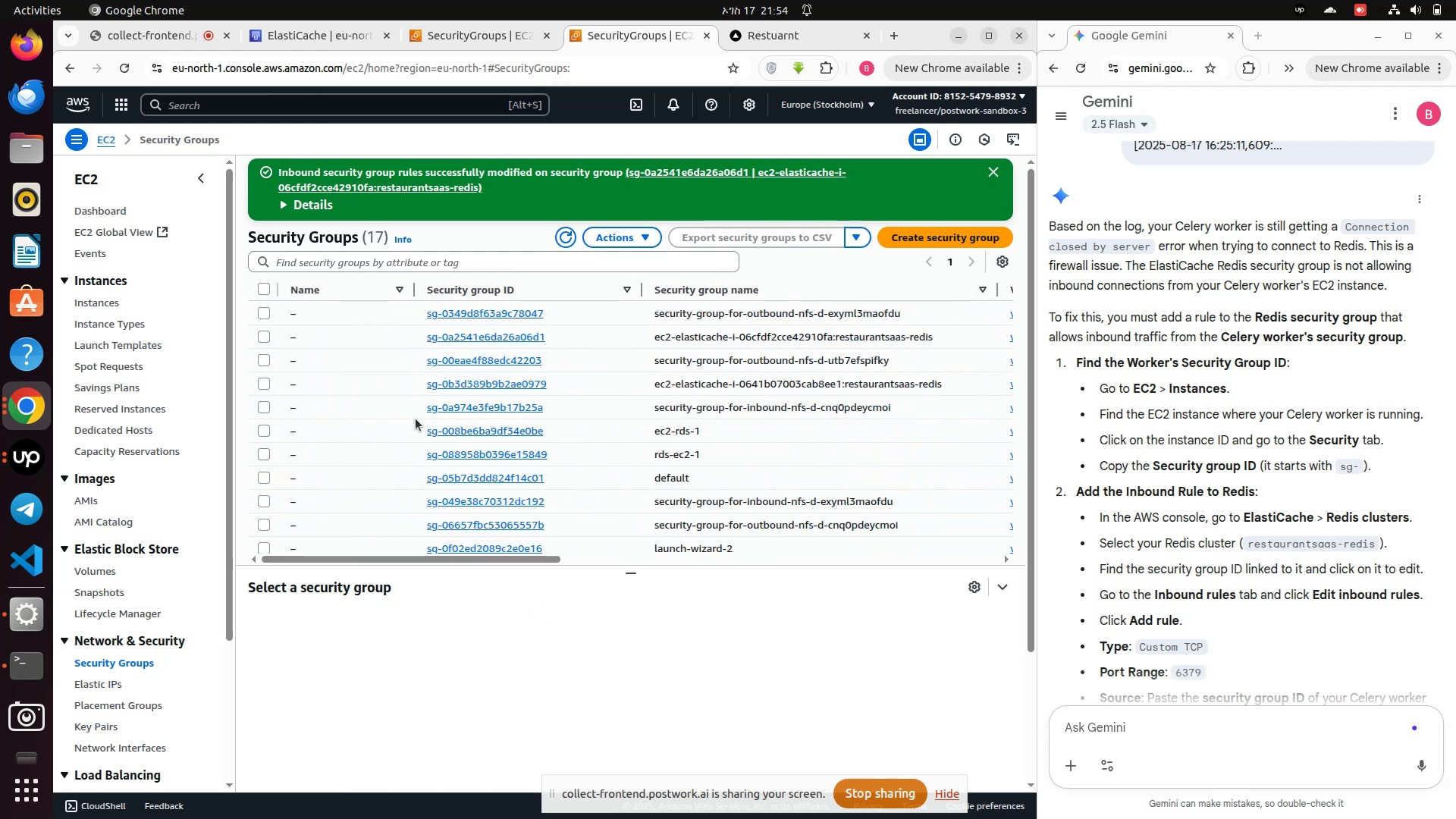 
wait(5.12)
 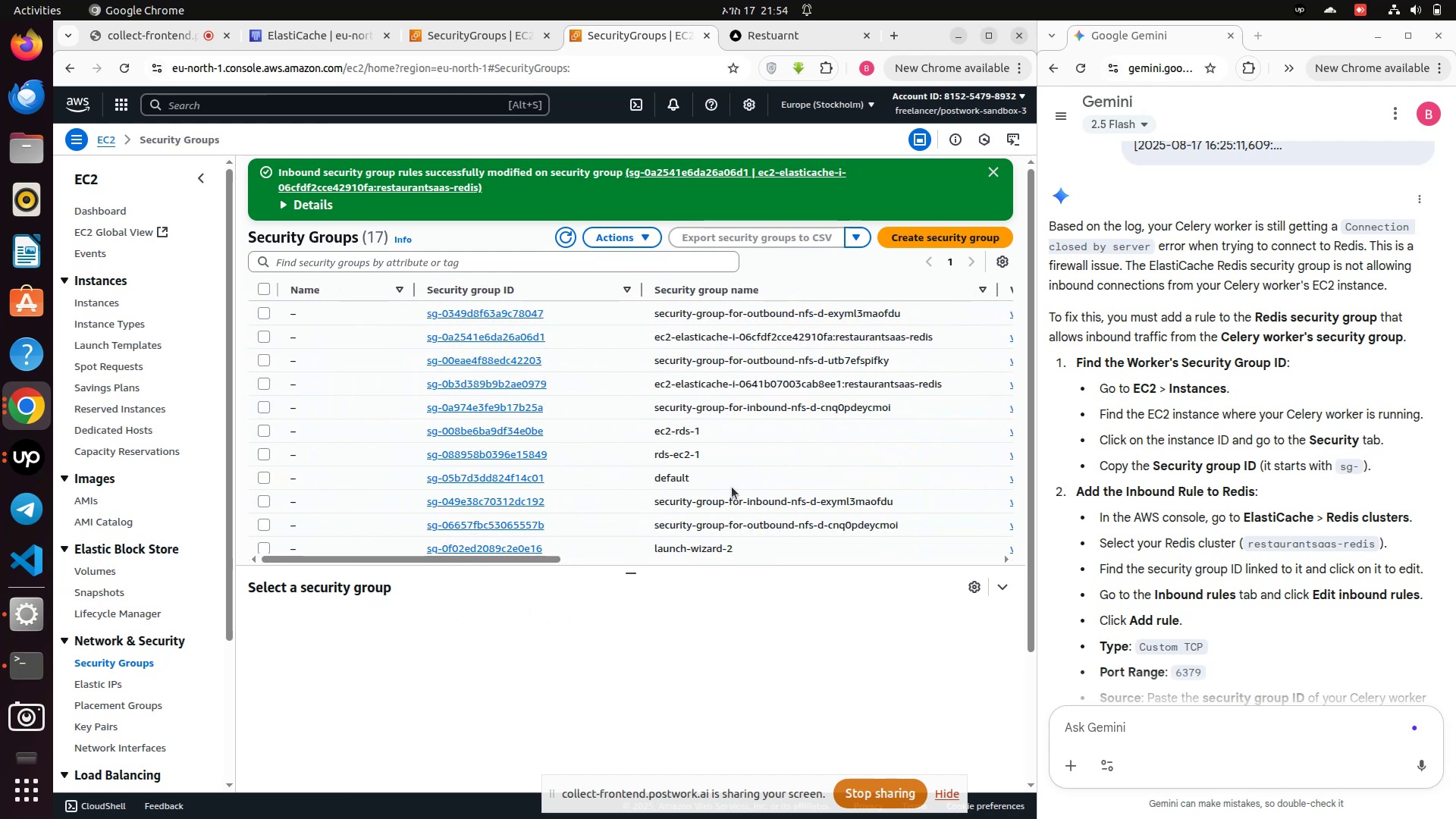 
left_click([263, 388])
 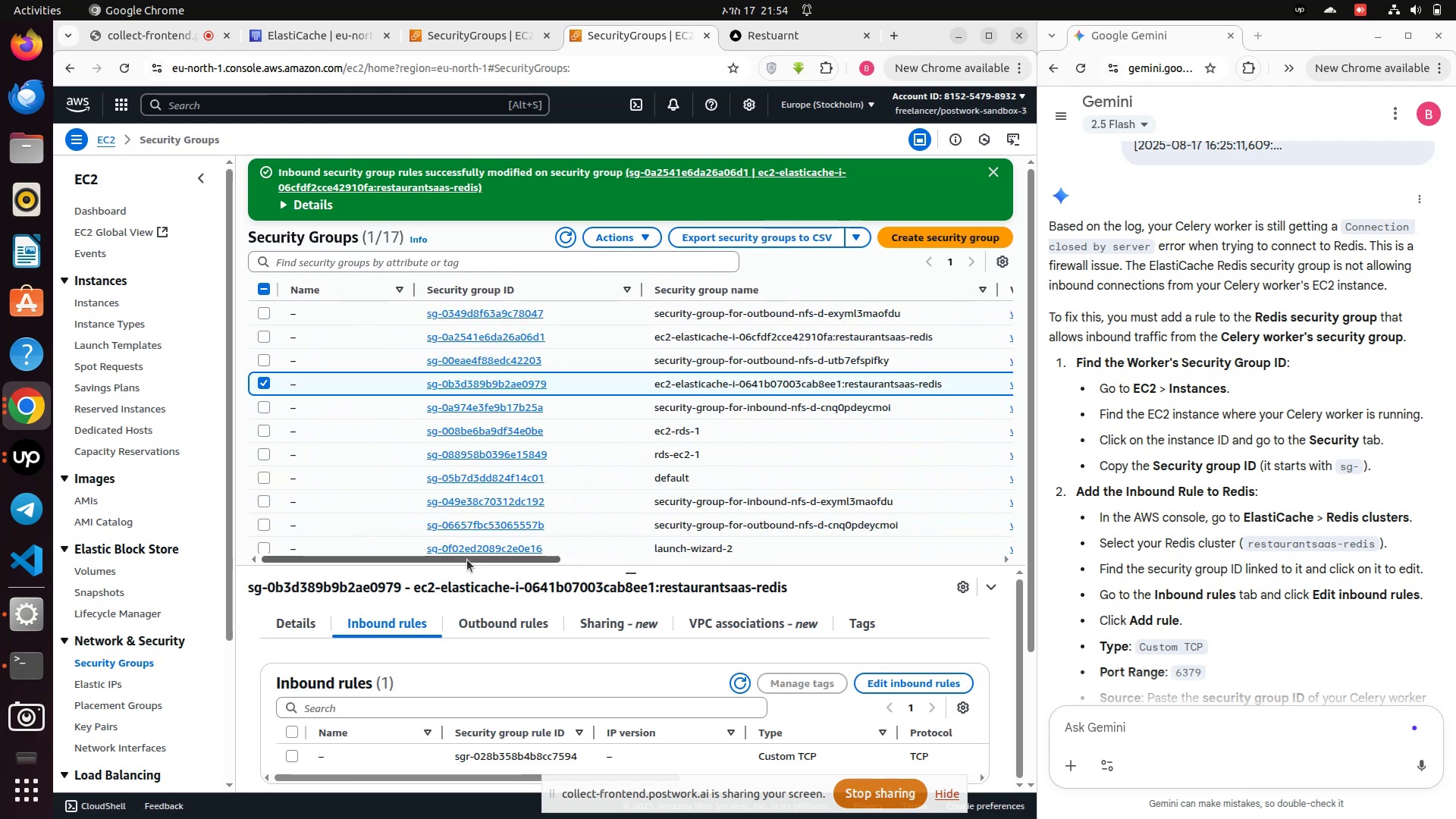 
scroll: coordinate [466, 477], scroll_direction: up, amount: 7.0
 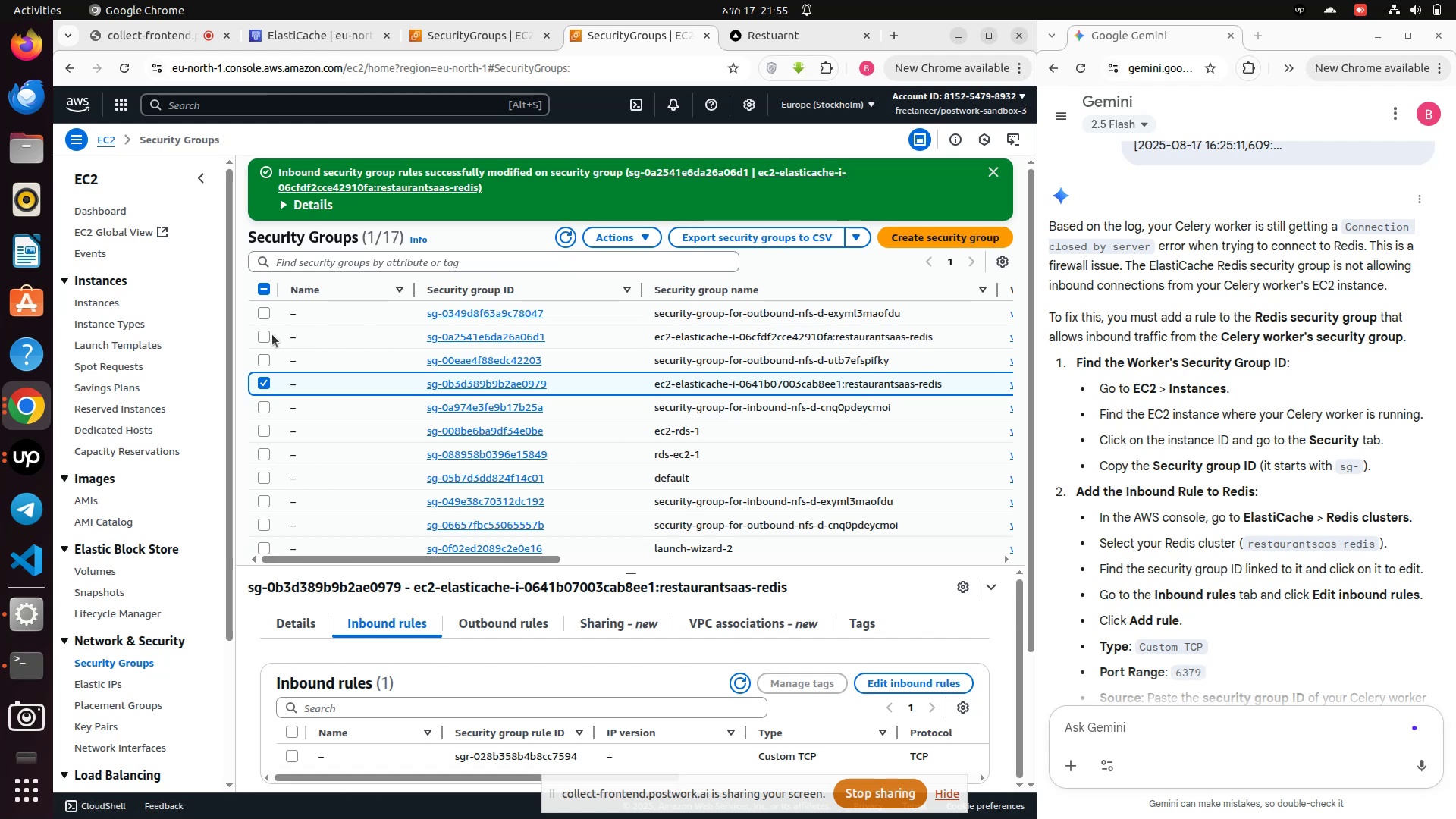 
left_click([262, 336])
 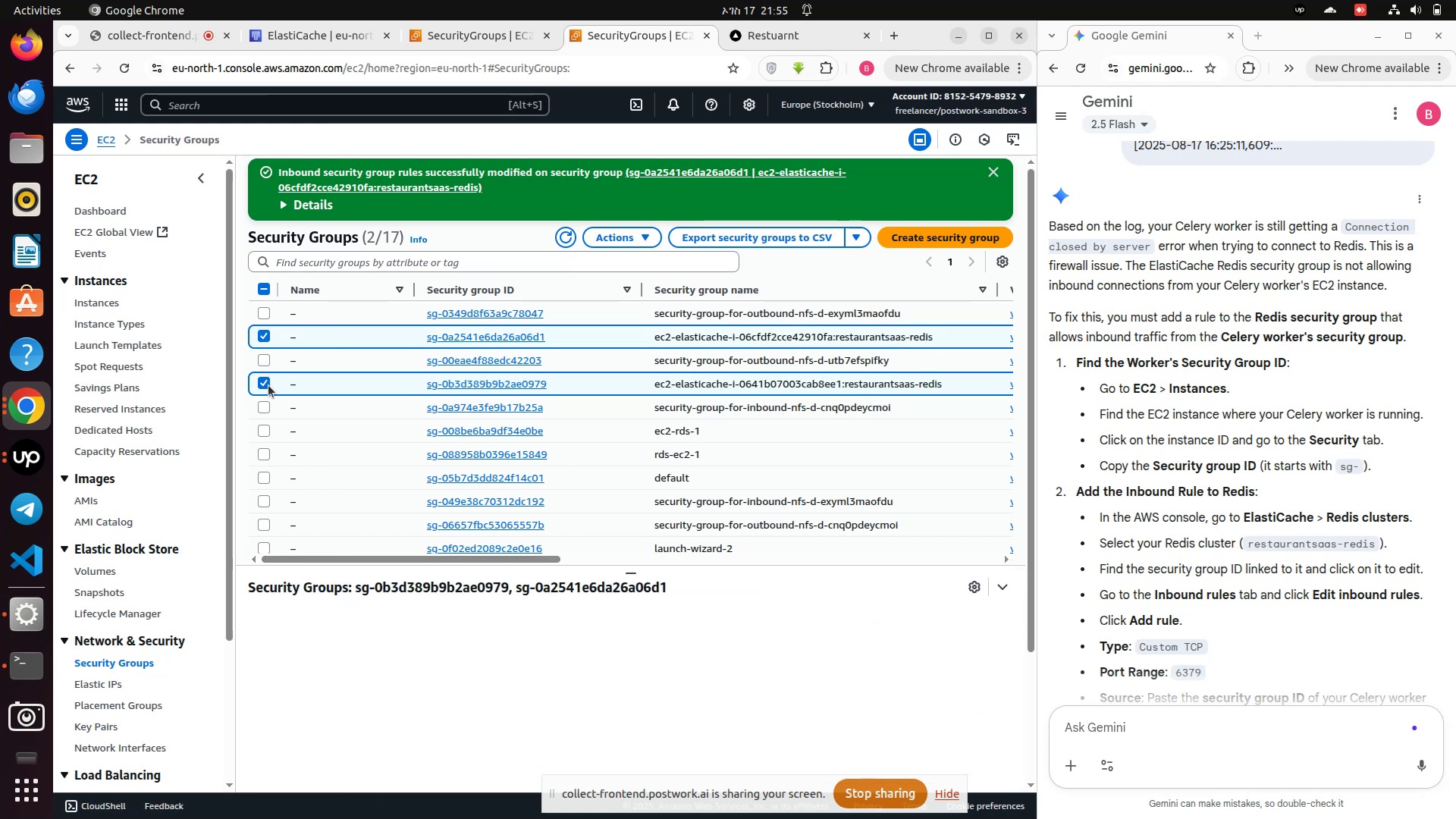 
left_click([268, 385])
 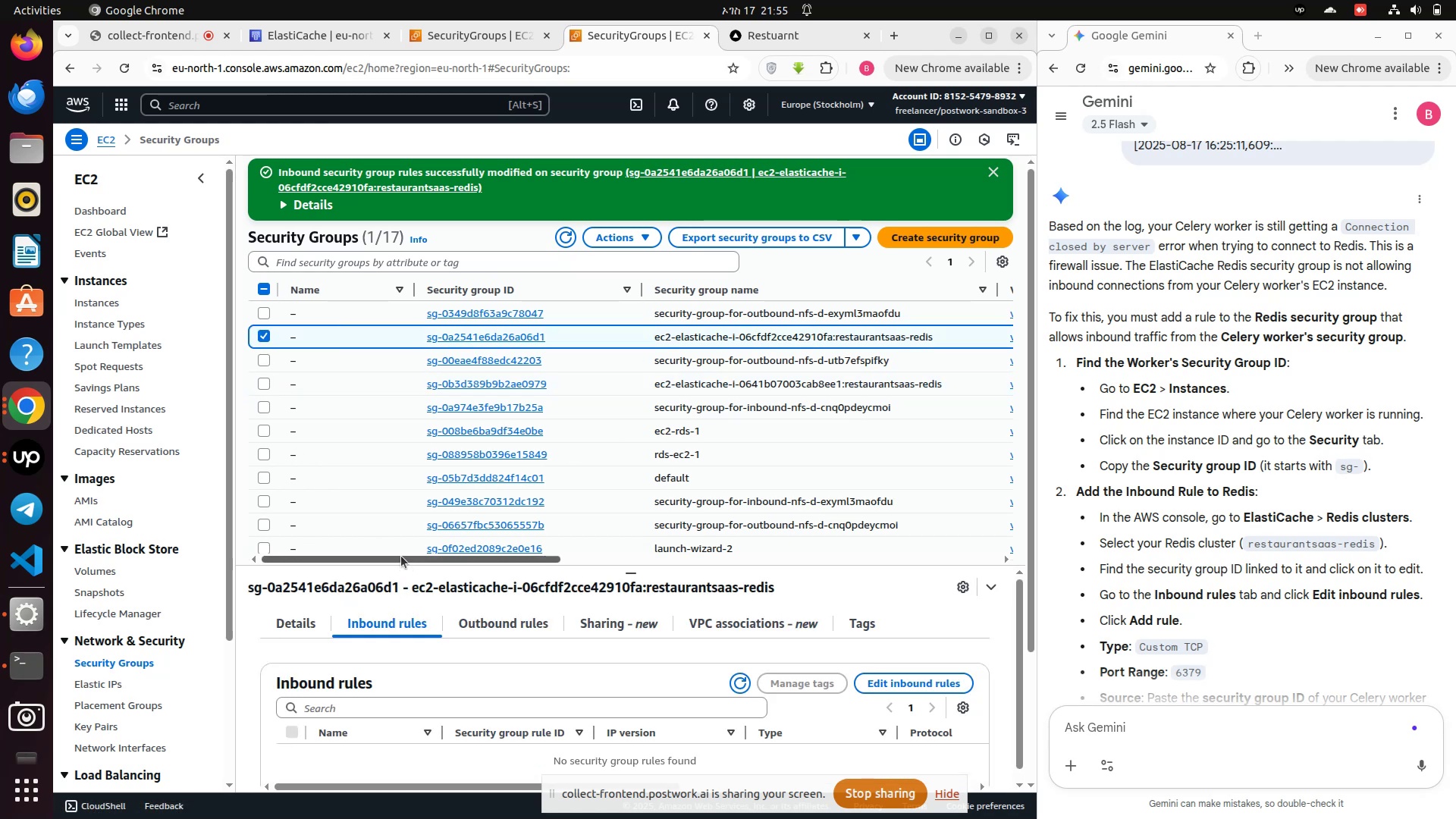 
scroll: coordinate [558, 701], scroll_direction: down, amount: 8.0
 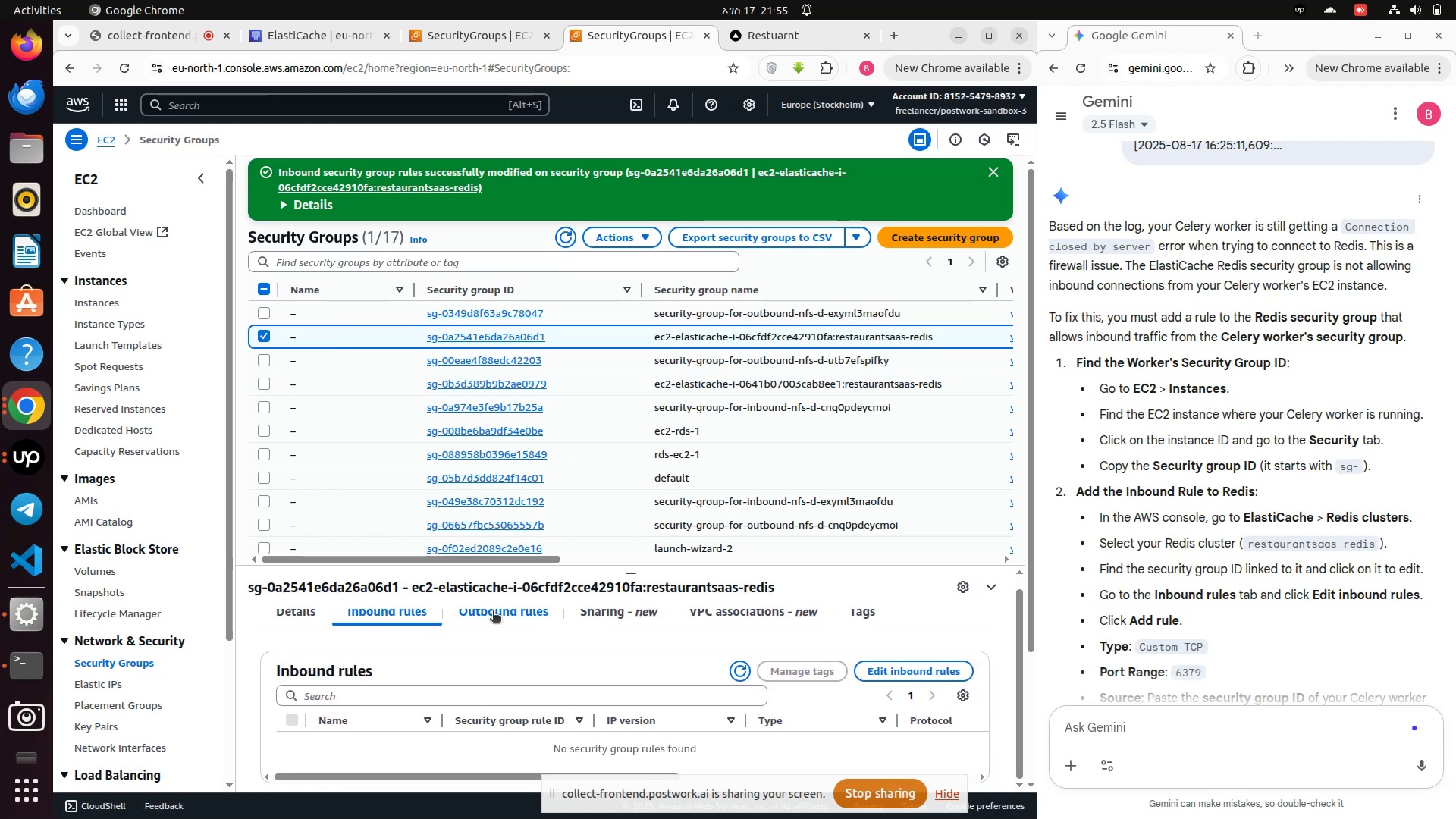 
left_click([493, 612])
 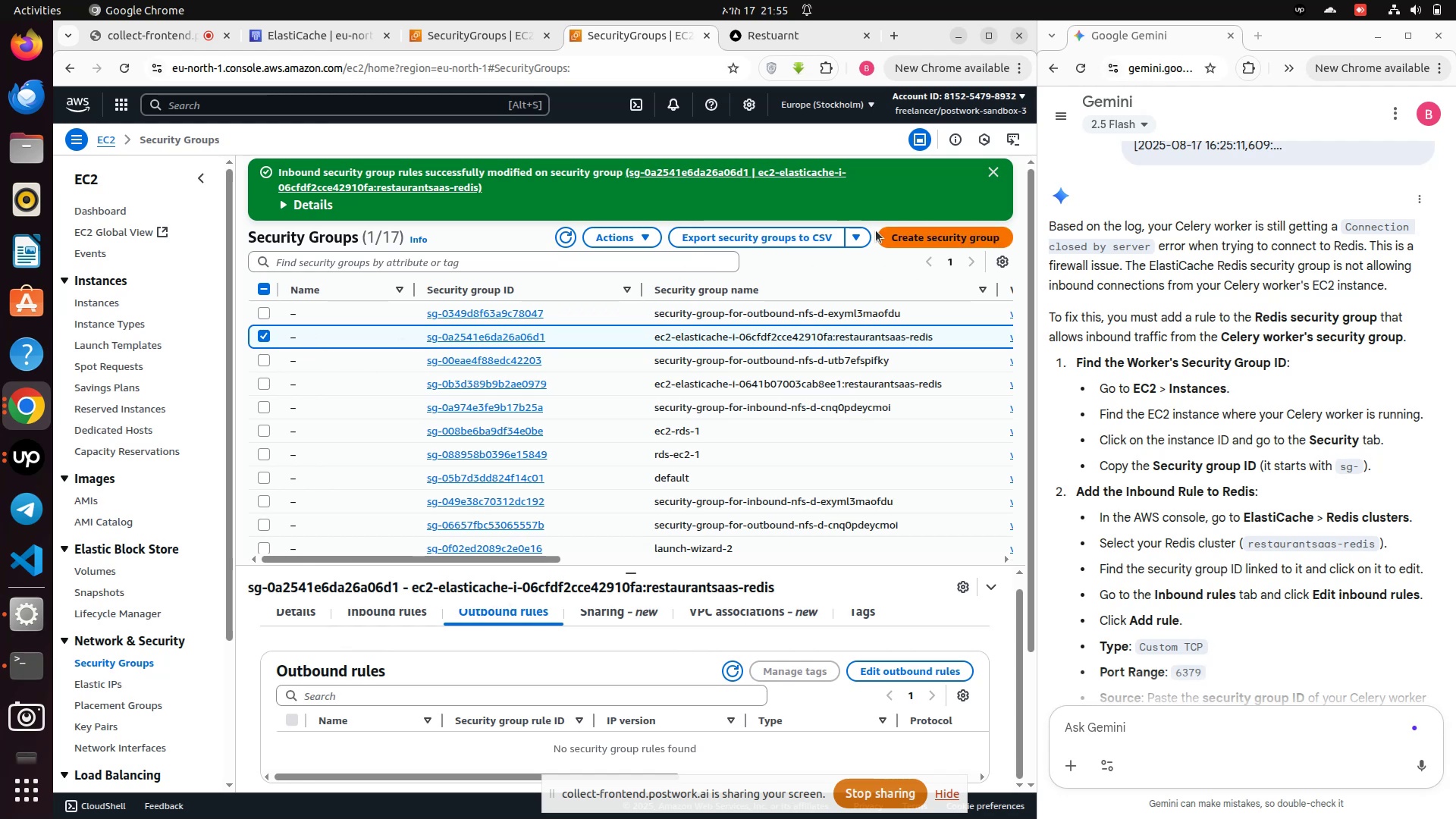 
left_click([629, 233])
 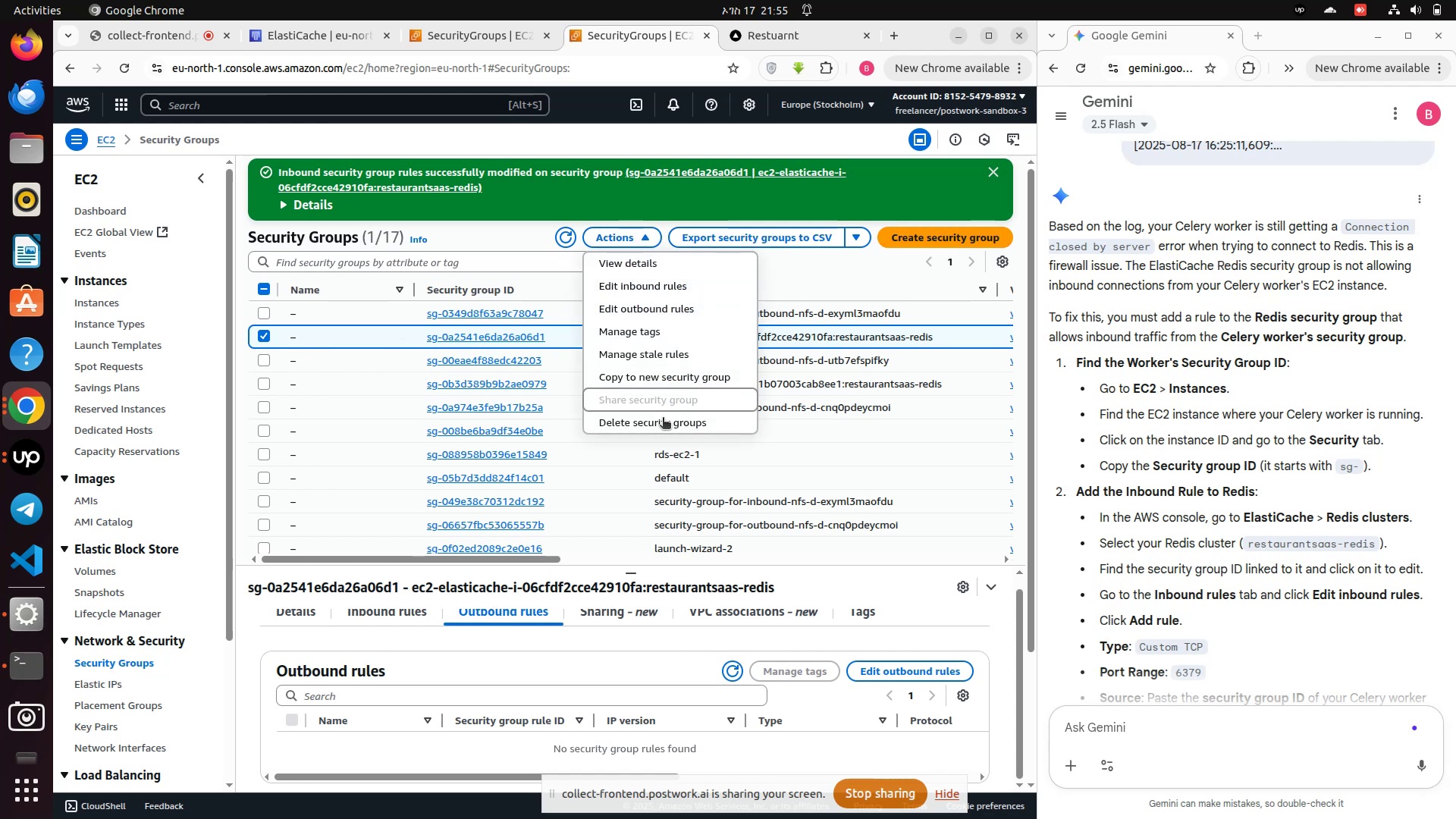 
left_click([642, 419])
 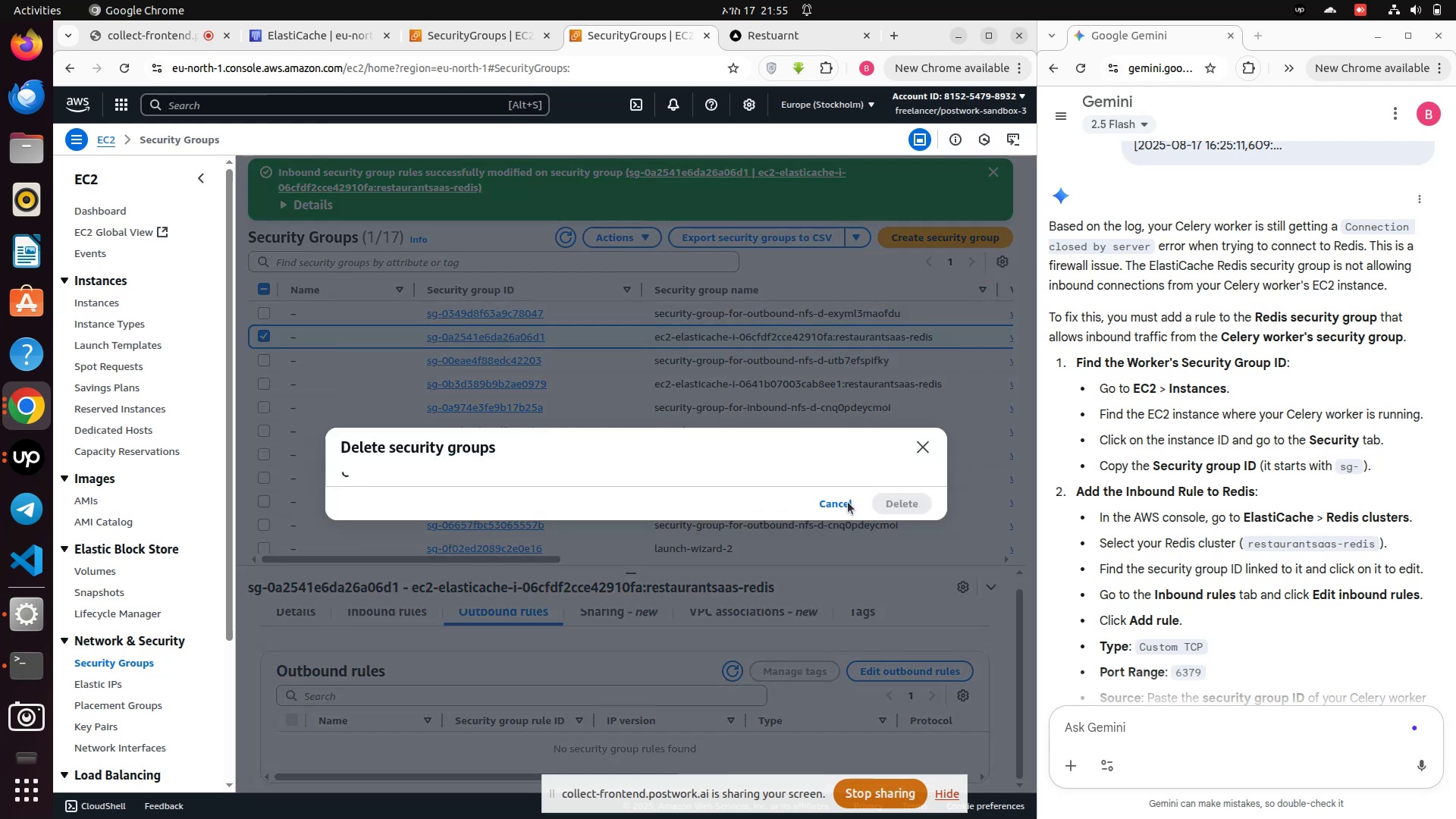 
mouse_move([899, 526])
 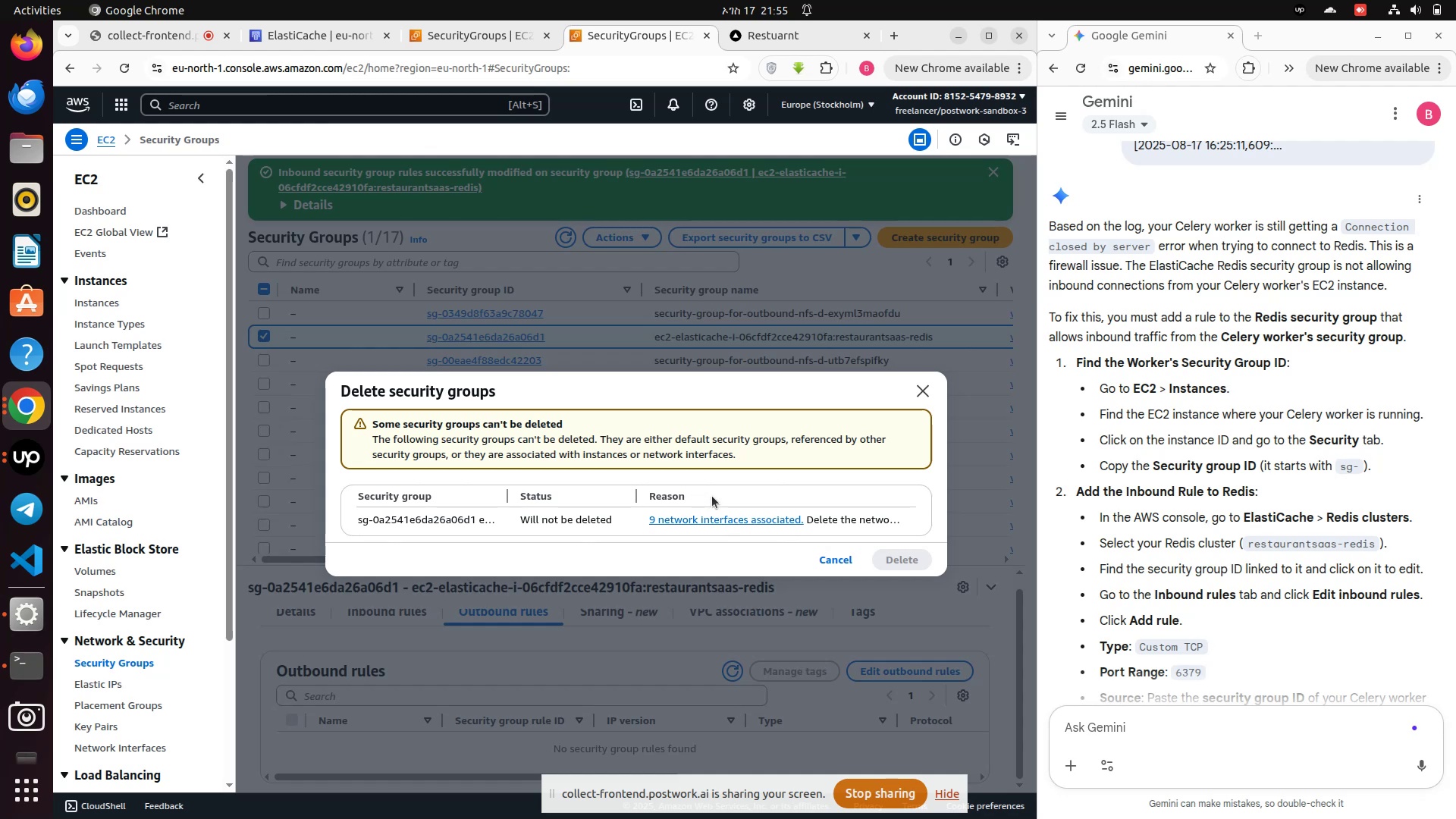 
wait(5.18)
 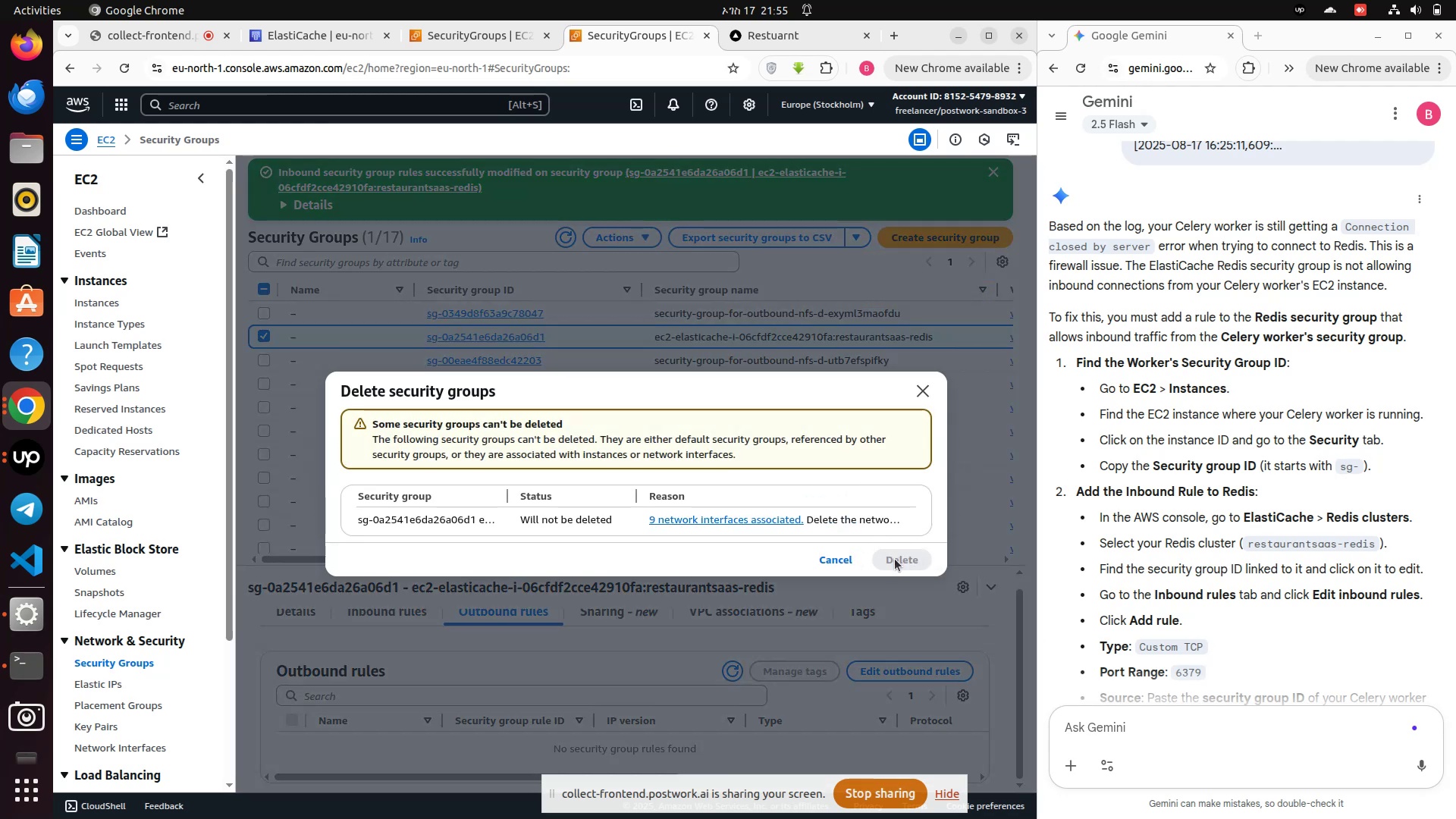 
left_click([846, 557])
 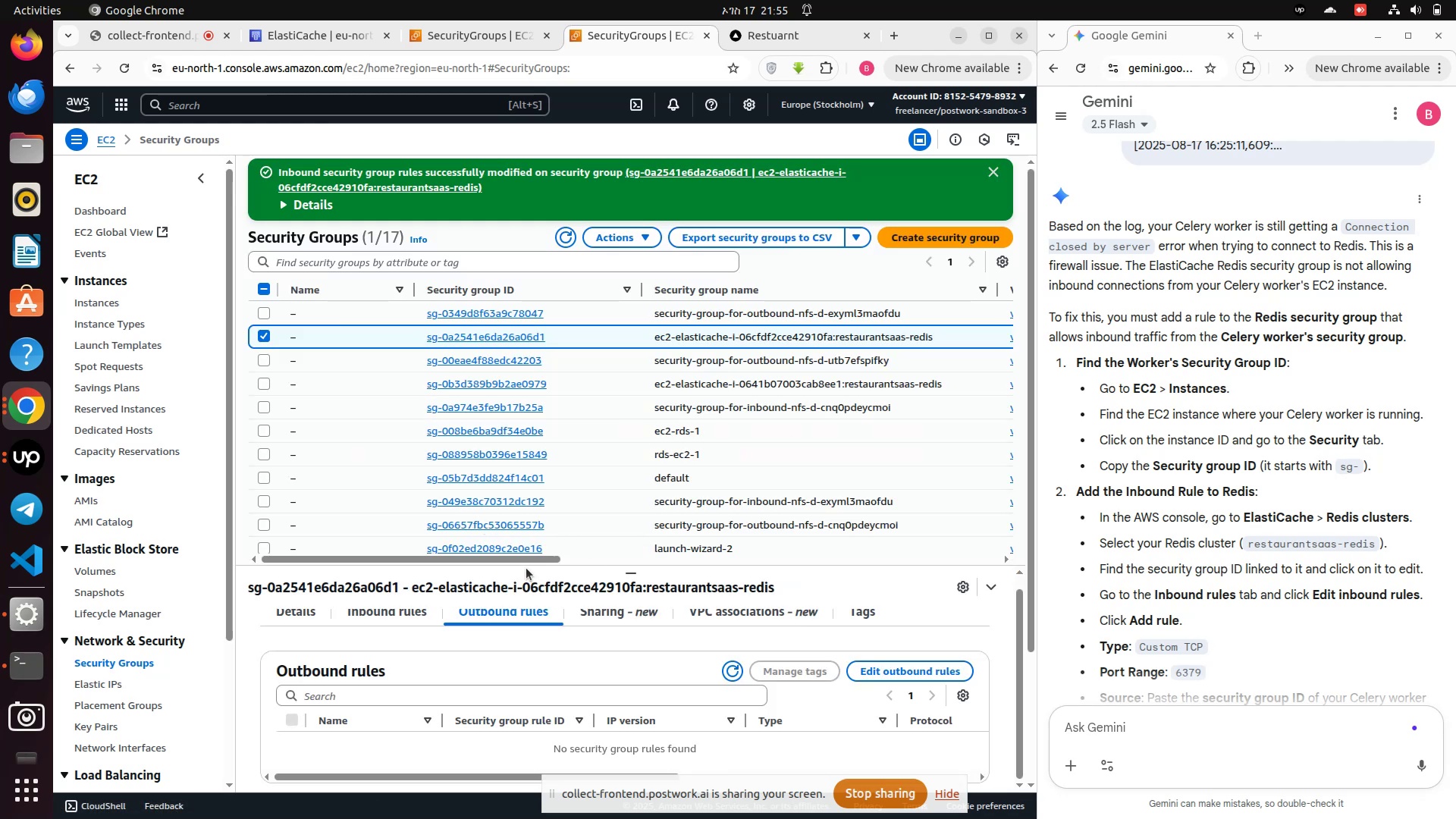 
left_click_drag(start_coordinate=[524, 560], to_coordinate=[516, 554])
 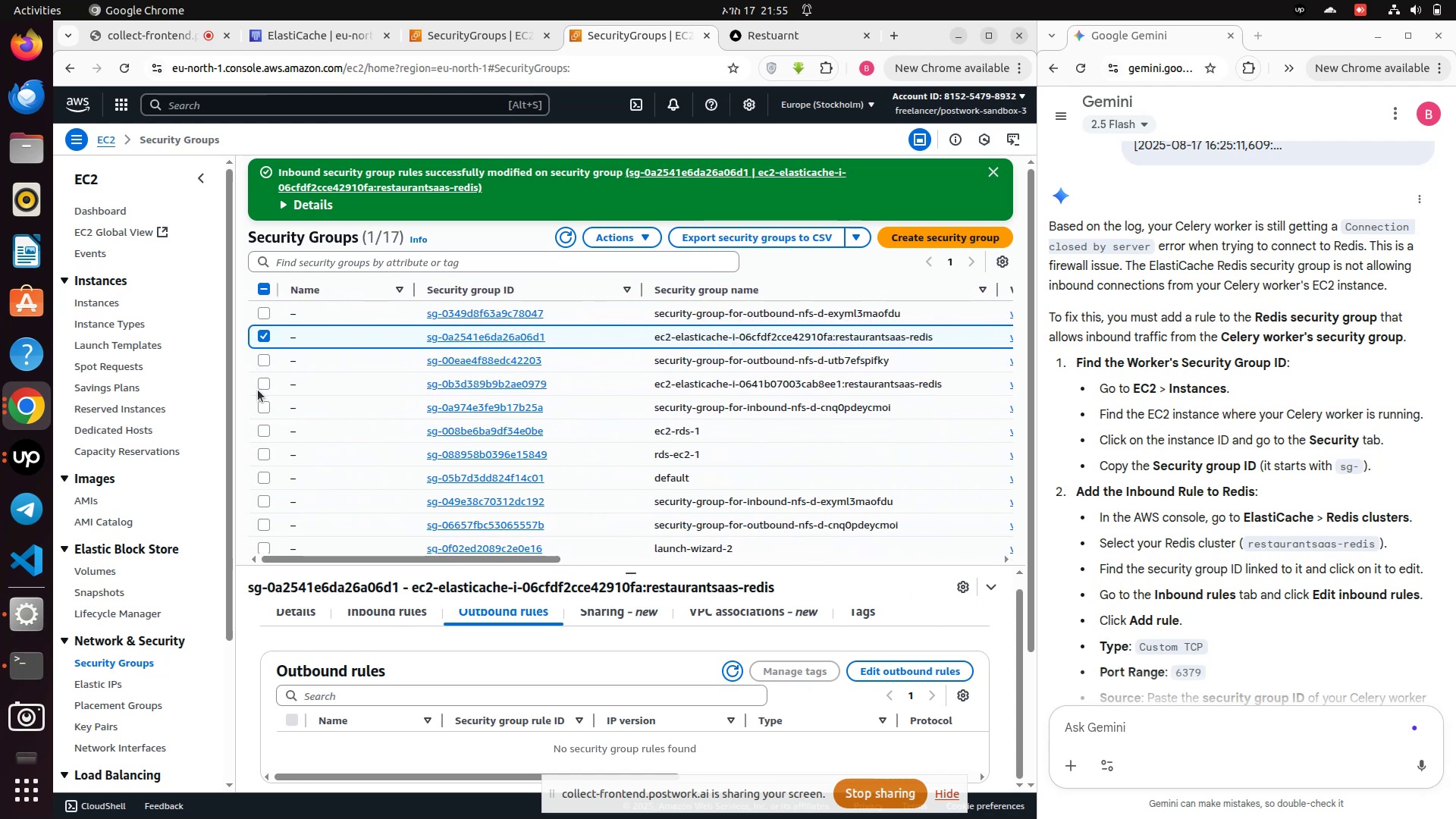 
left_click([262, 388])
 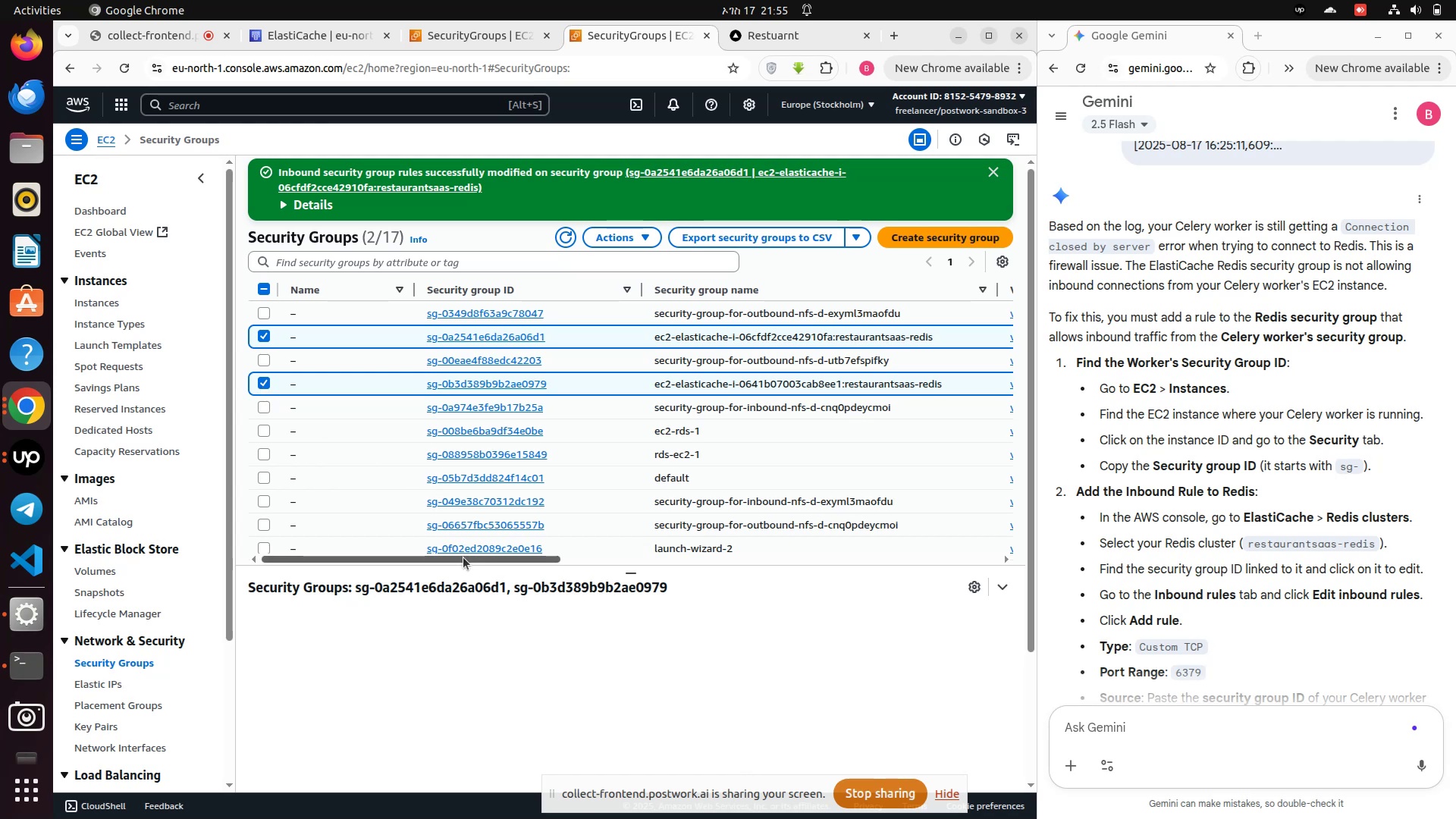 
left_click_drag(start_coordinate=[463, 557], to_coordinate=[316, 571])
 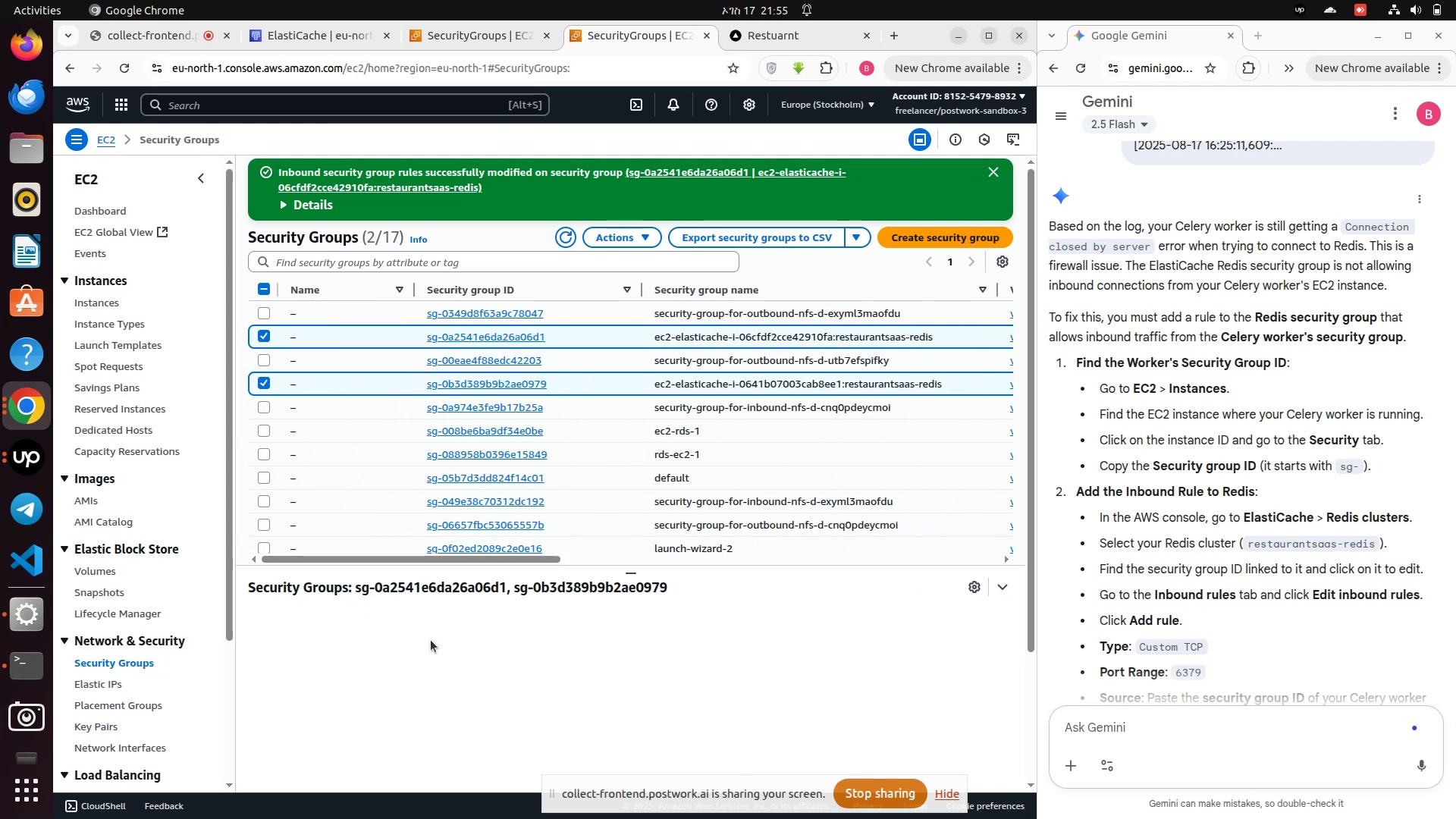 
scroll: coordinate [514, 686], scroll_direction: down, amount: 2.0
 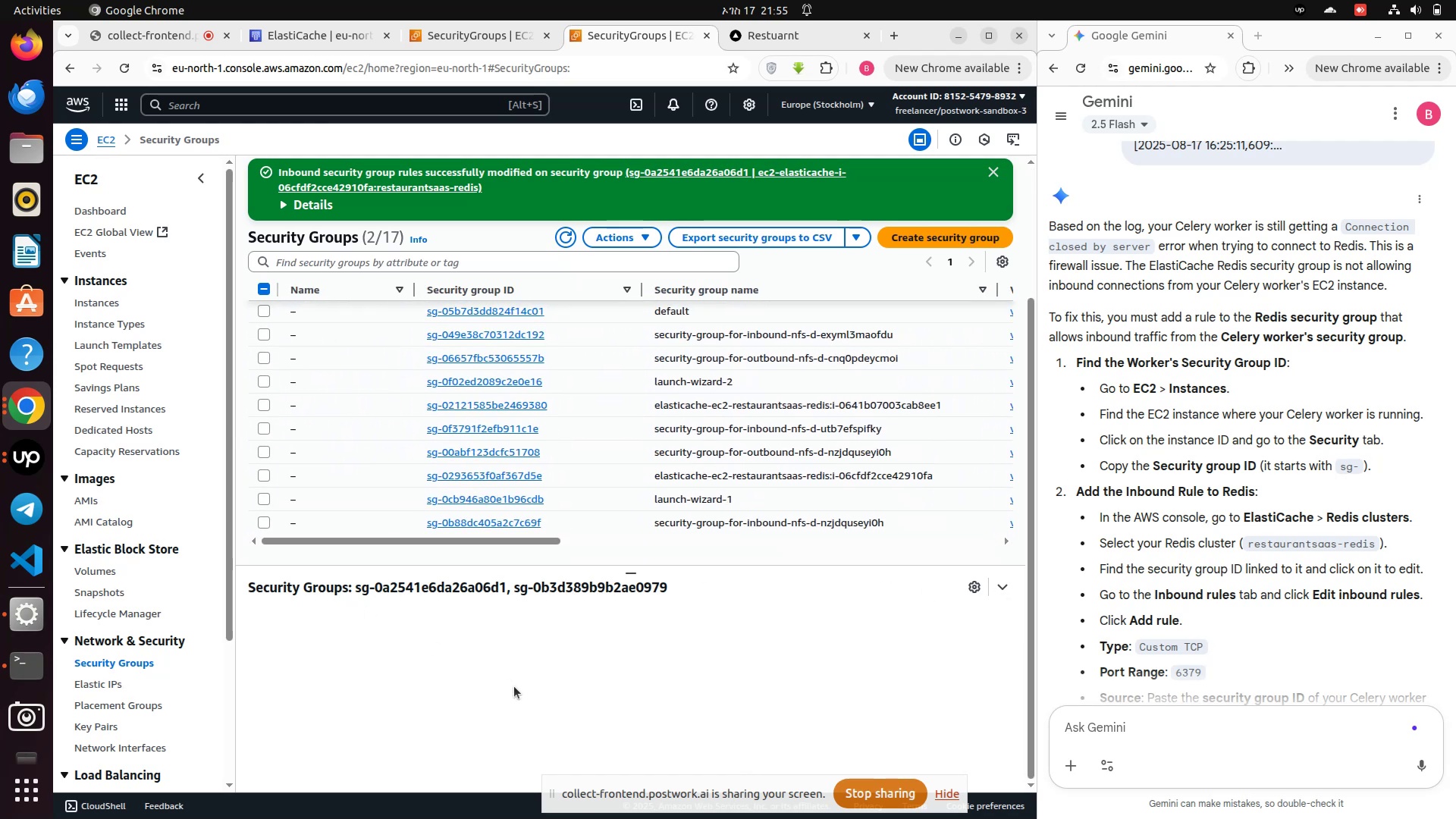 
scroll: coordinate [513, 667], scroll_direction: up, amount: 2.0
 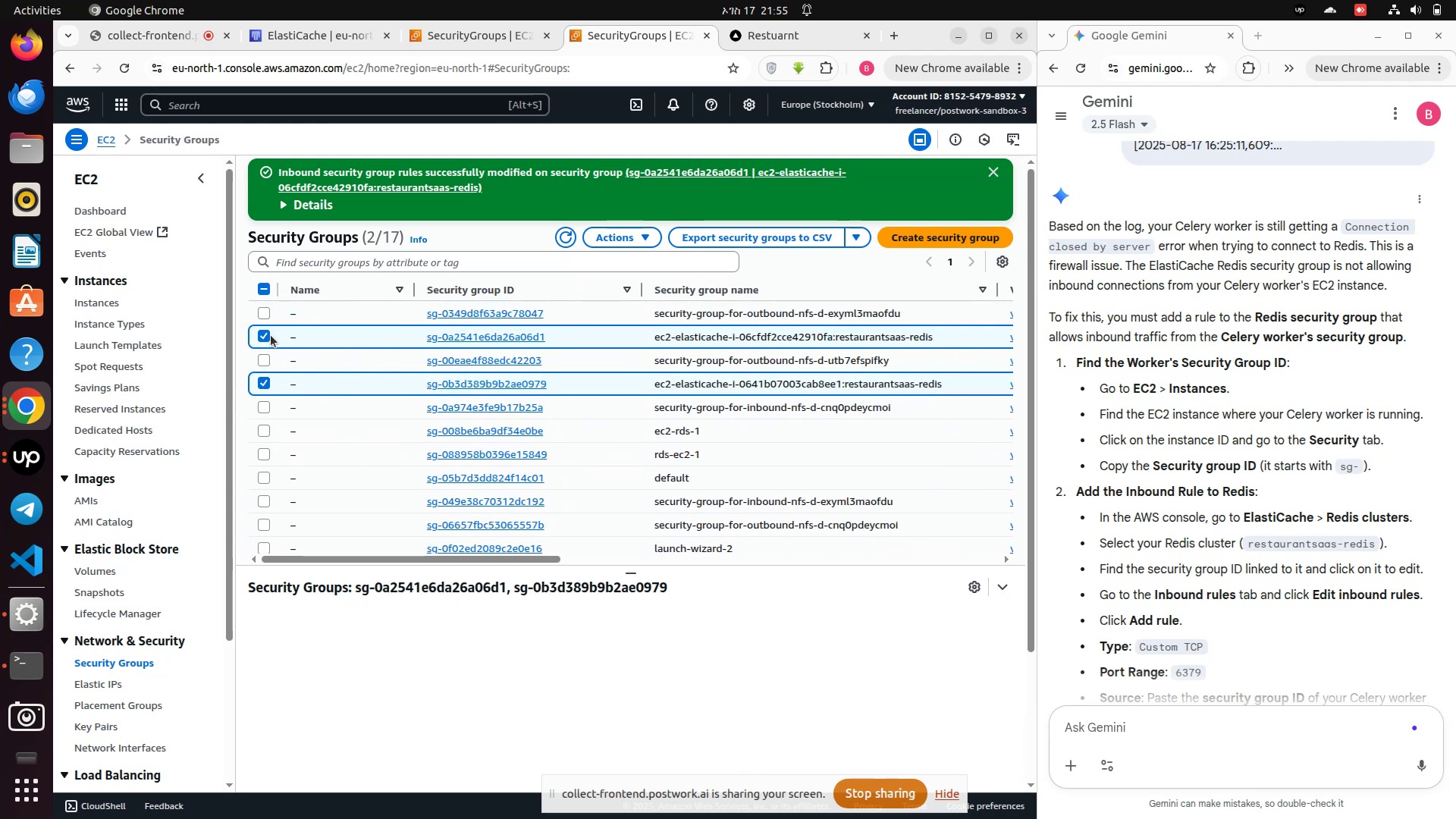 
left_click([264, 337])
 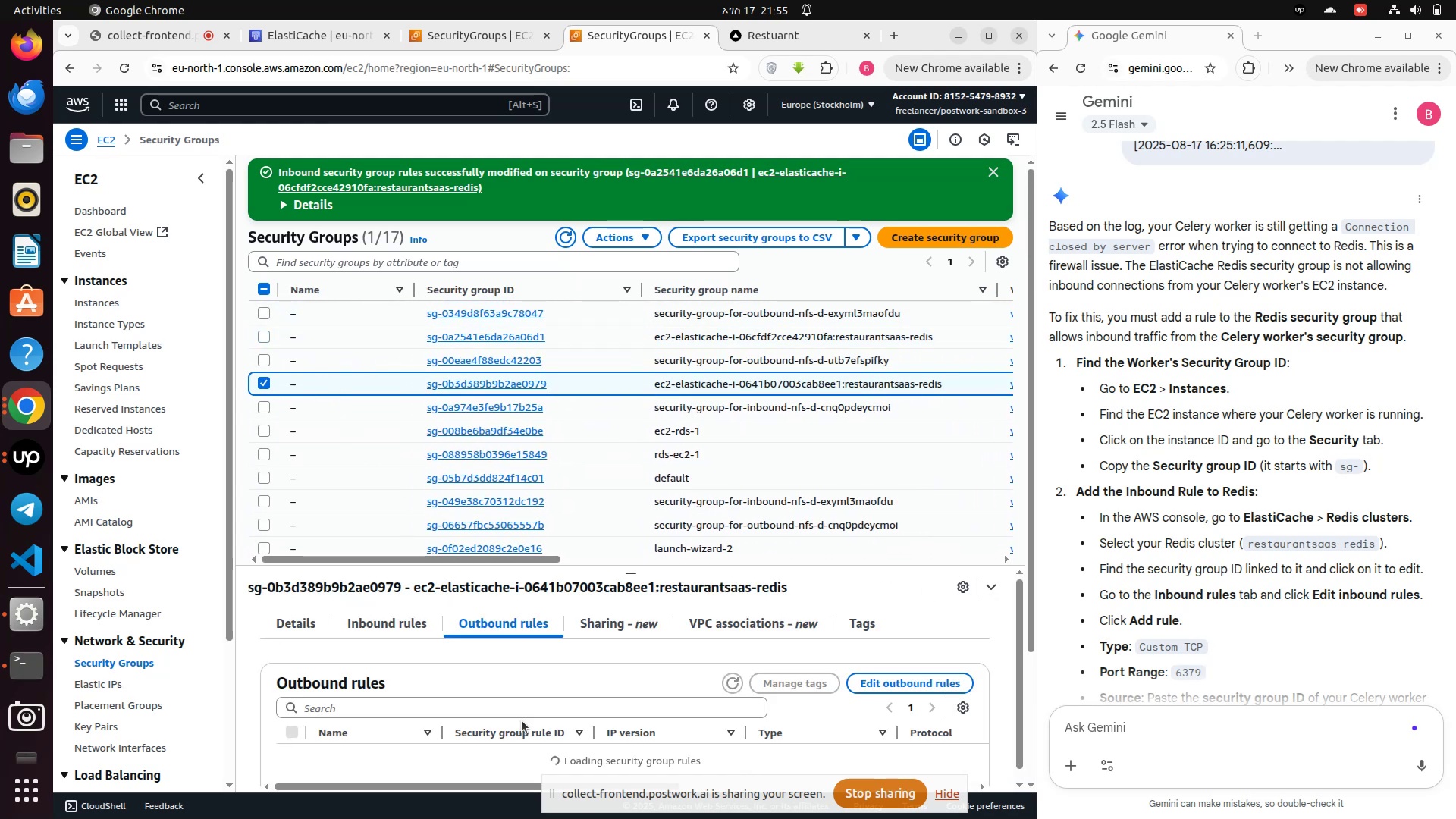 
scroll: coordinate [564, 664], scroll_direction: down, amount: 4.0
 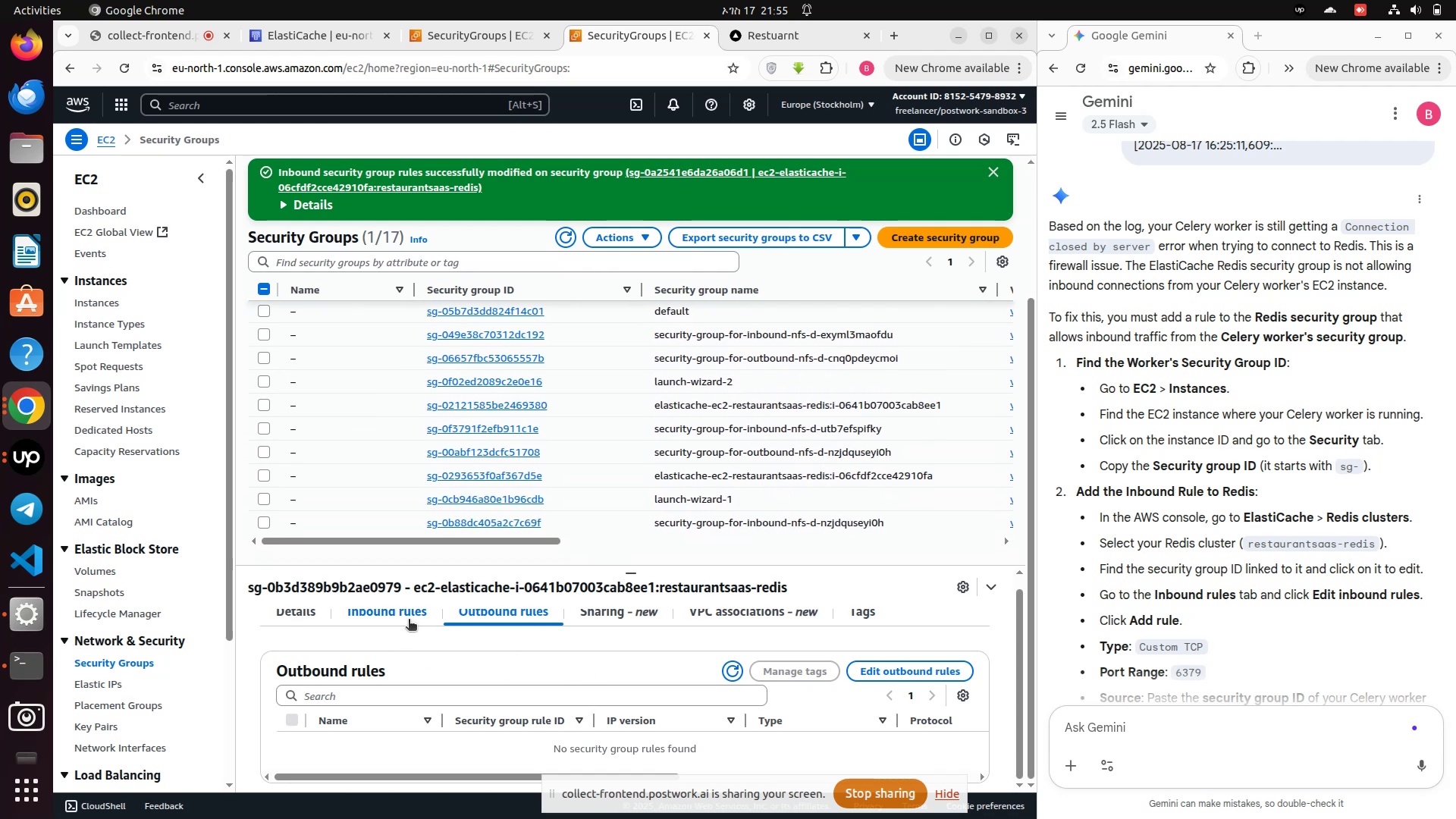 
left_click([396, 618])
 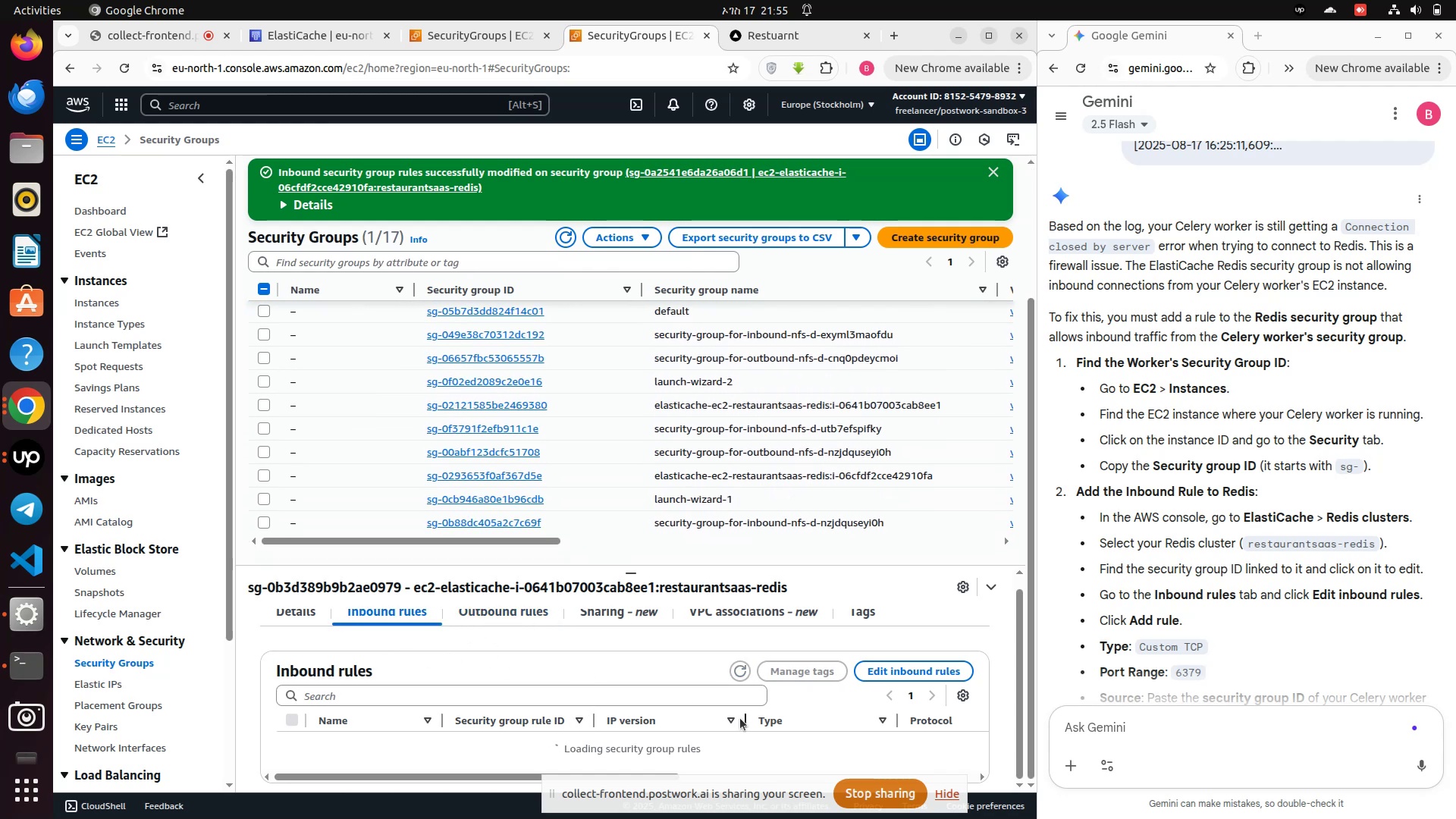 
scroll: coordinate [685, 735], scroll_direction: down, amount: 3.0
 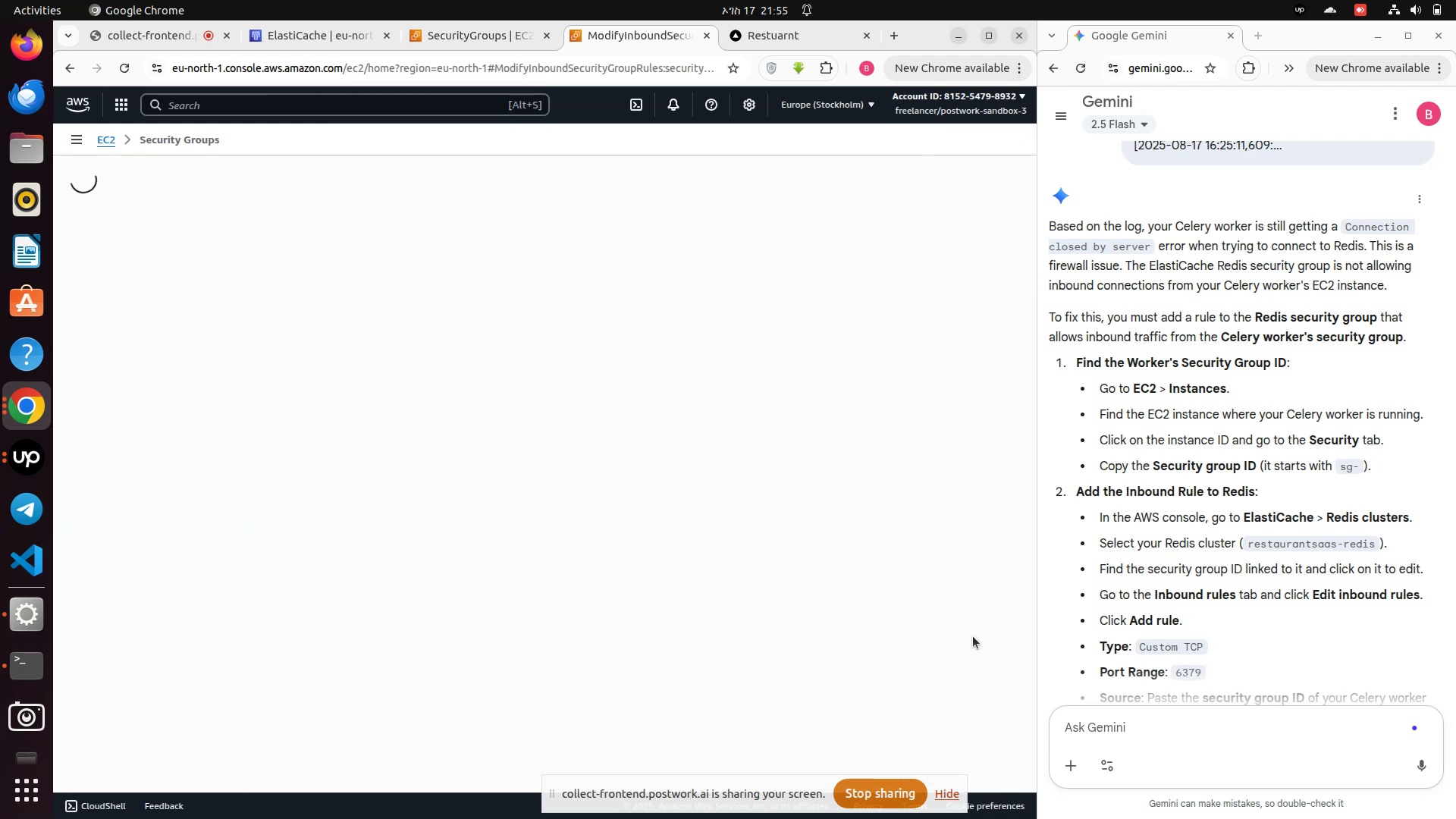 
mouse_move([977, 277])
 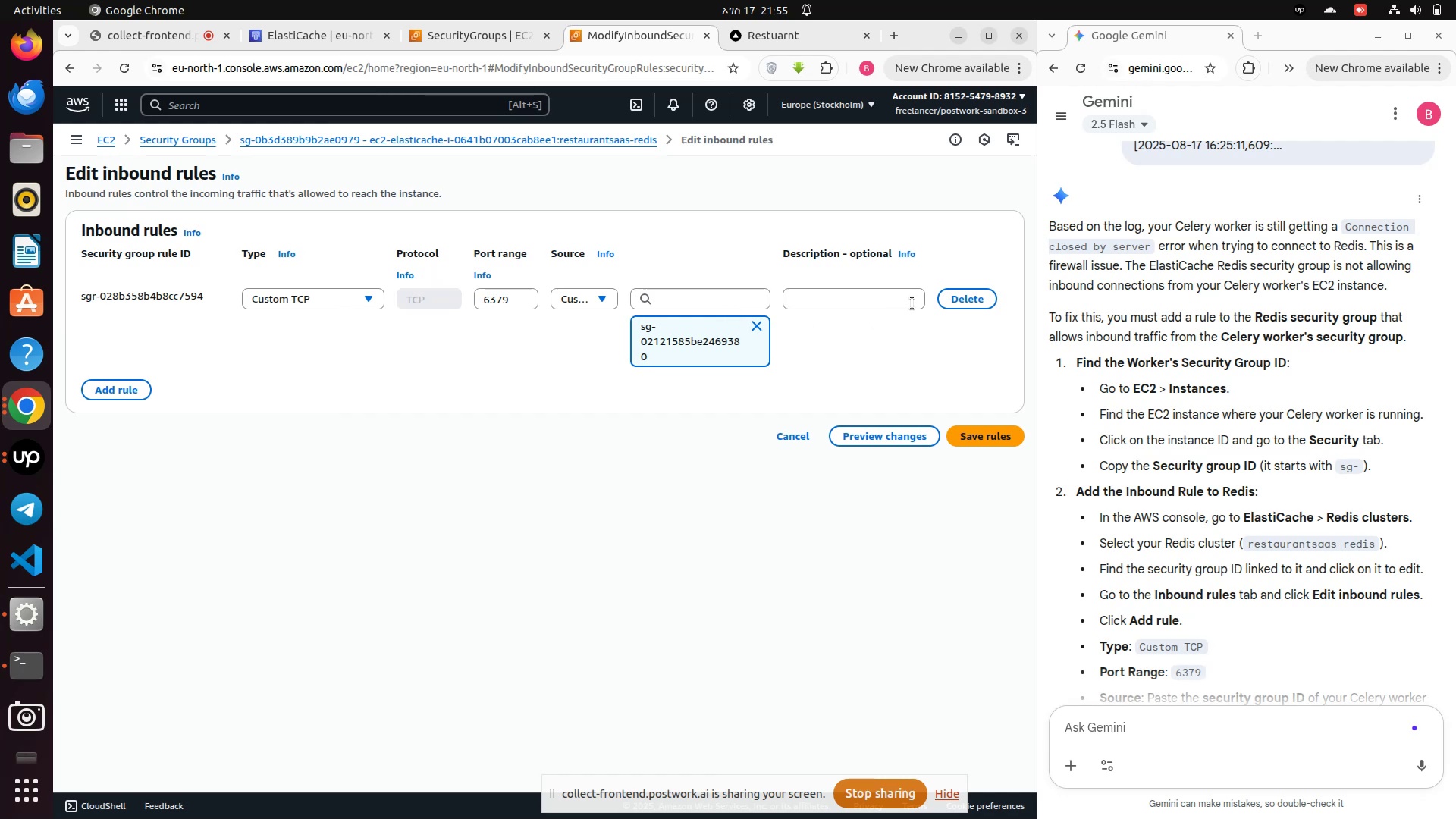 
left_click([963, 308])
 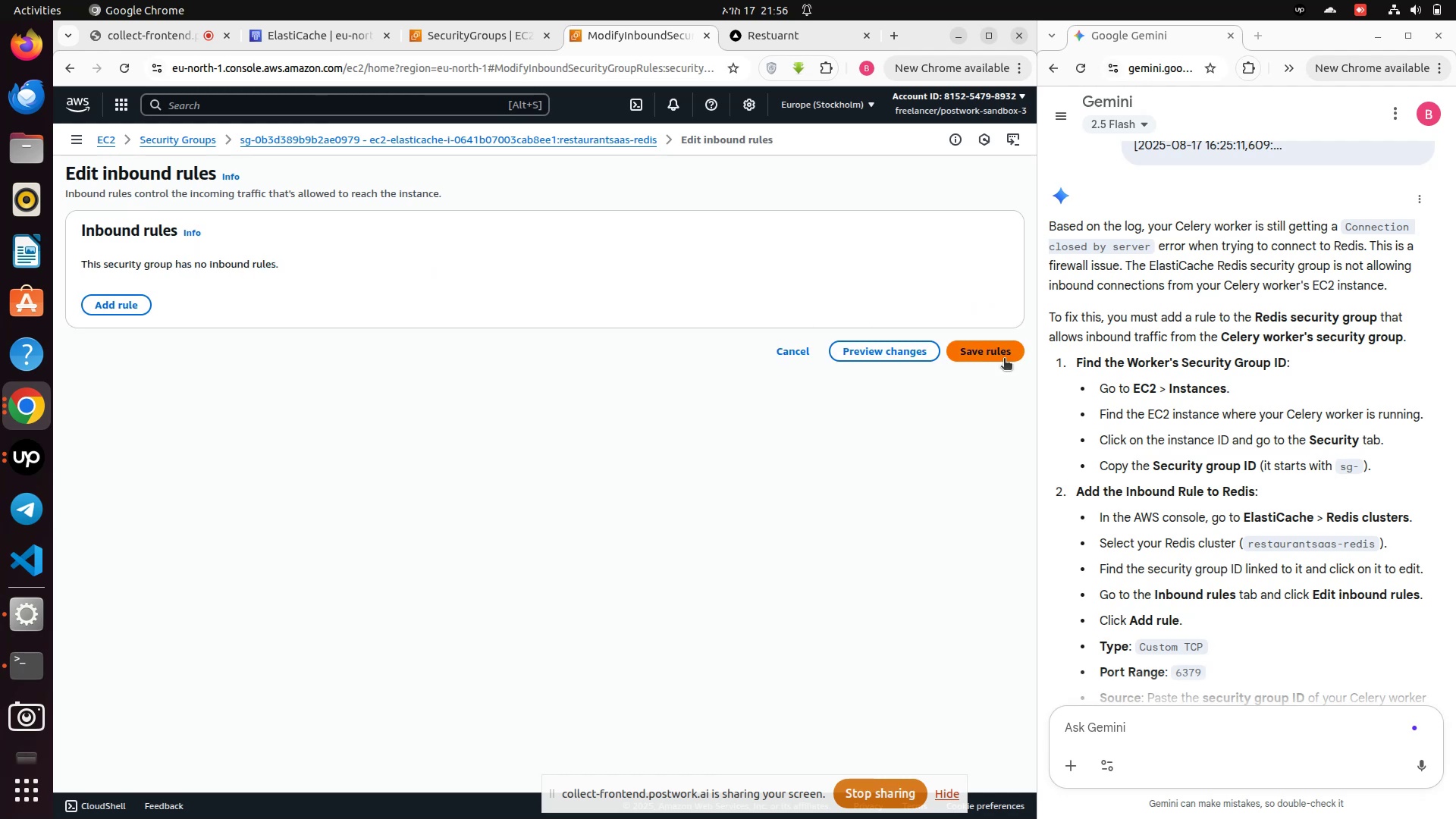 
left_click([1003, 359])
 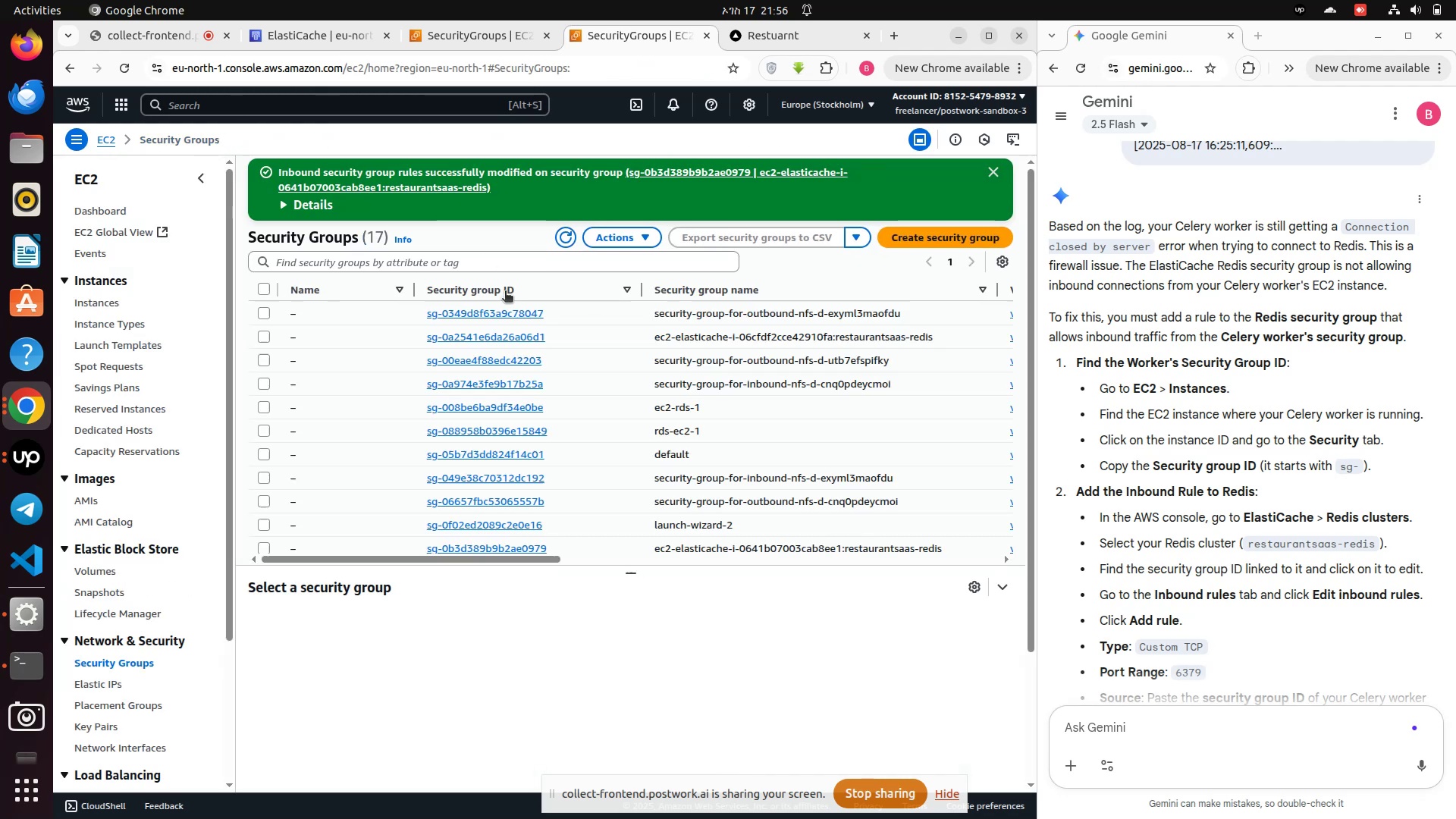 
scroll: coordinate [504, 428], scroll_direction: up, amount: 3.0
 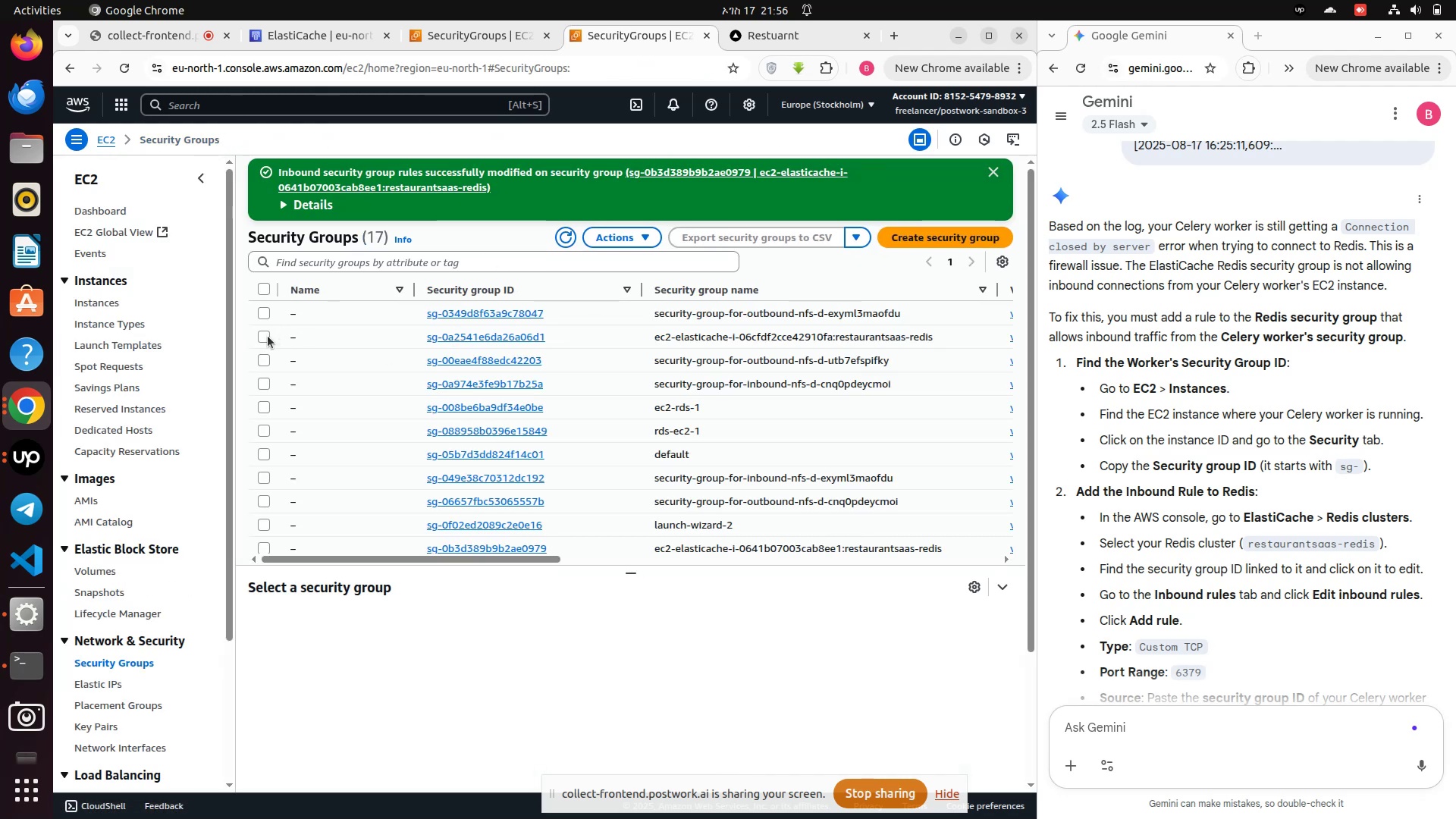 
left_click([265, 335])
 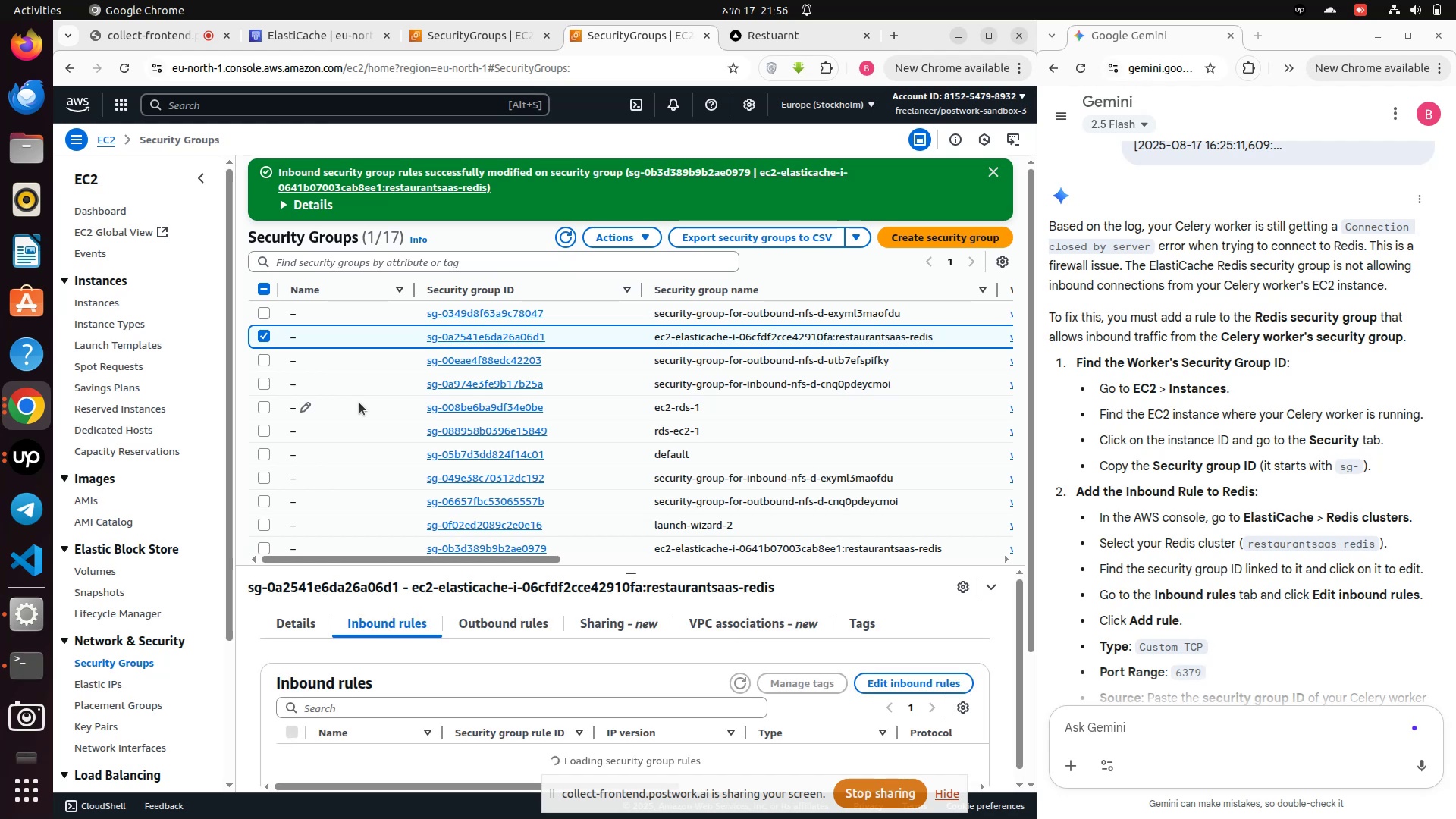 
scroll: coordinate [362, 440], scroll_direction: down, amount: 2.0
 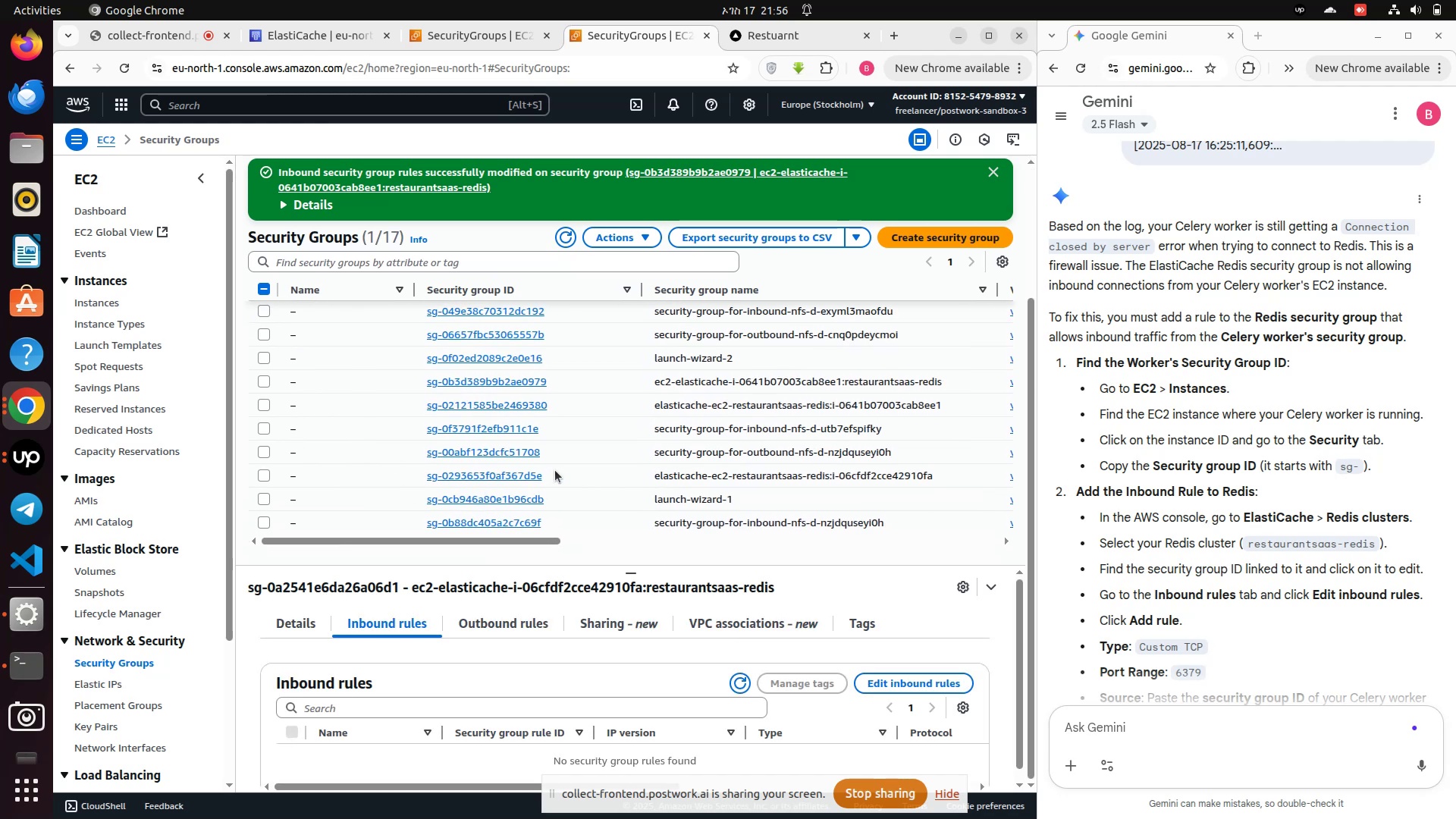 
wait(6.08)
 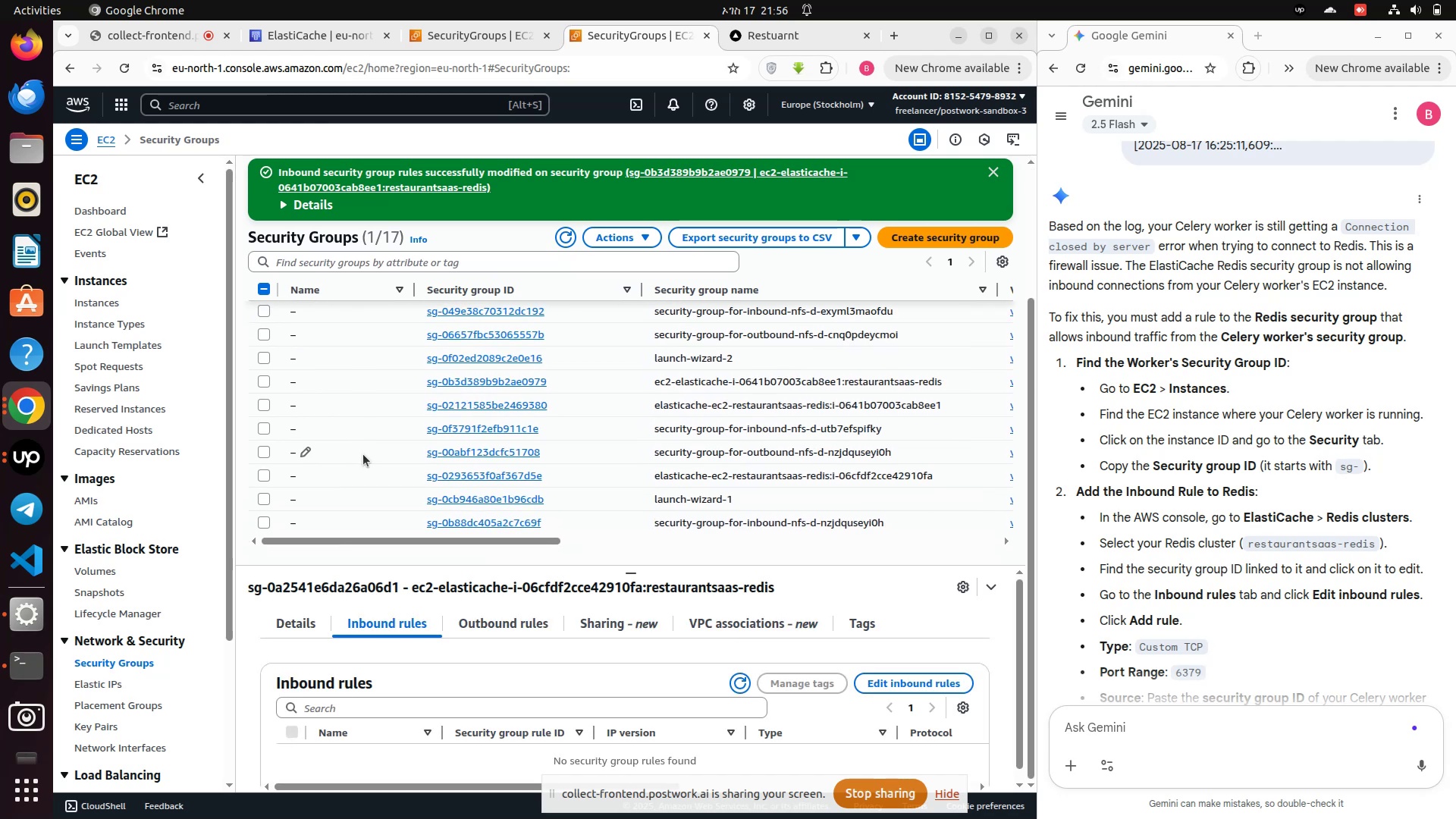 
scroll: coordinate [625, 657], scroll_direction: down, amount: 4.0
 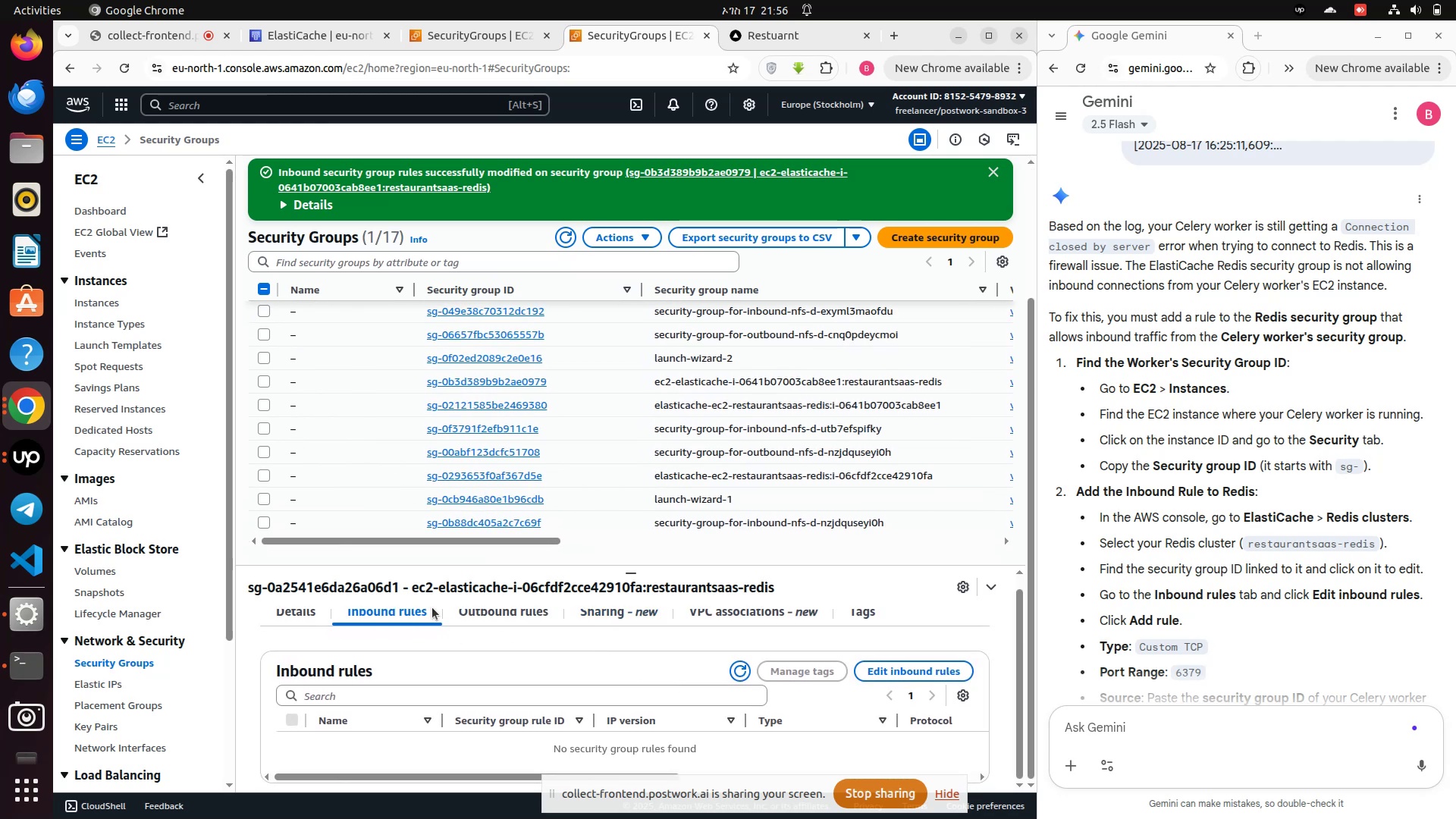 
left_click([483, 614])
 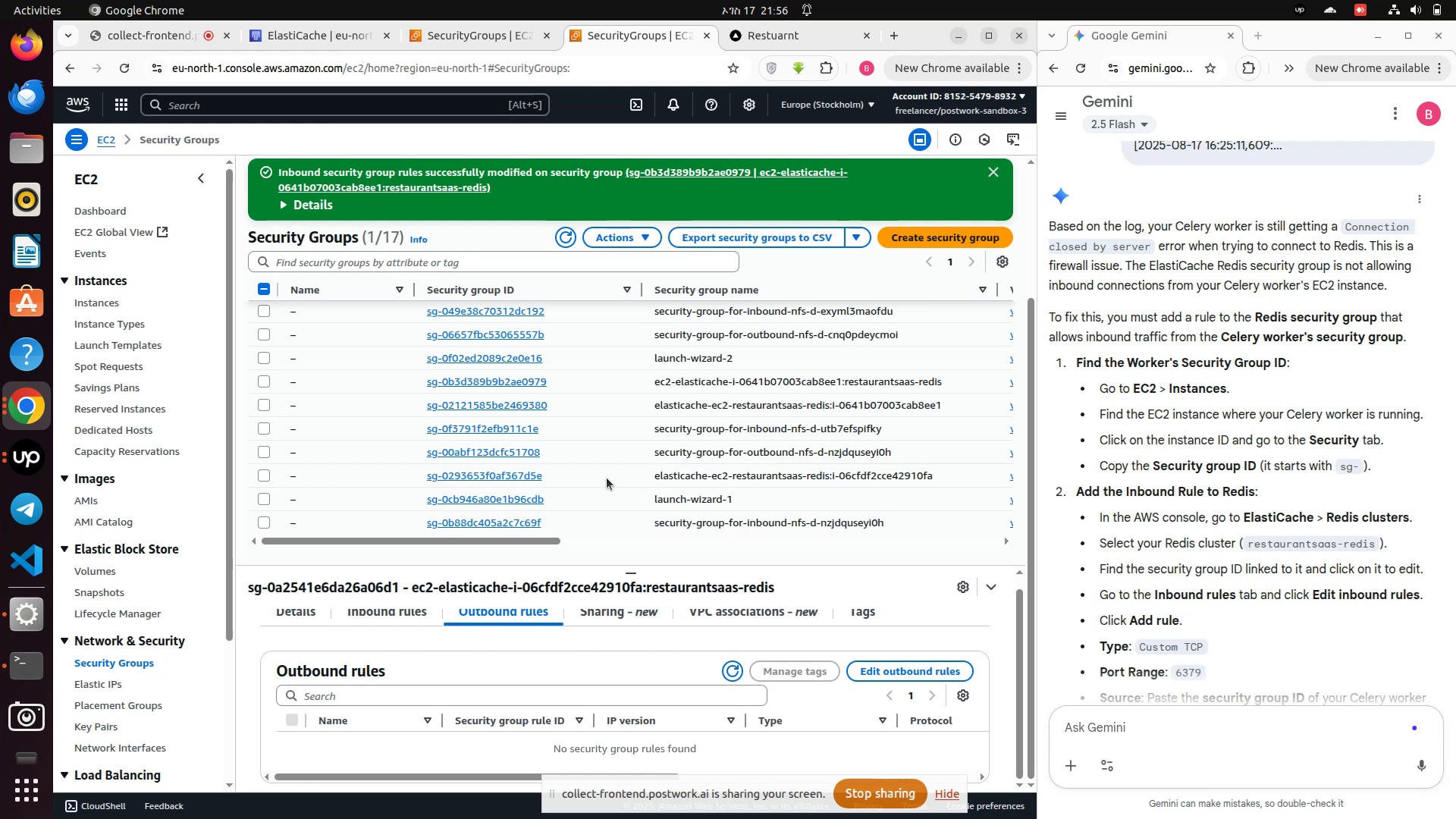 
scroll: coordinate [634, 442], scroll_direction: up, amount: 4.0
 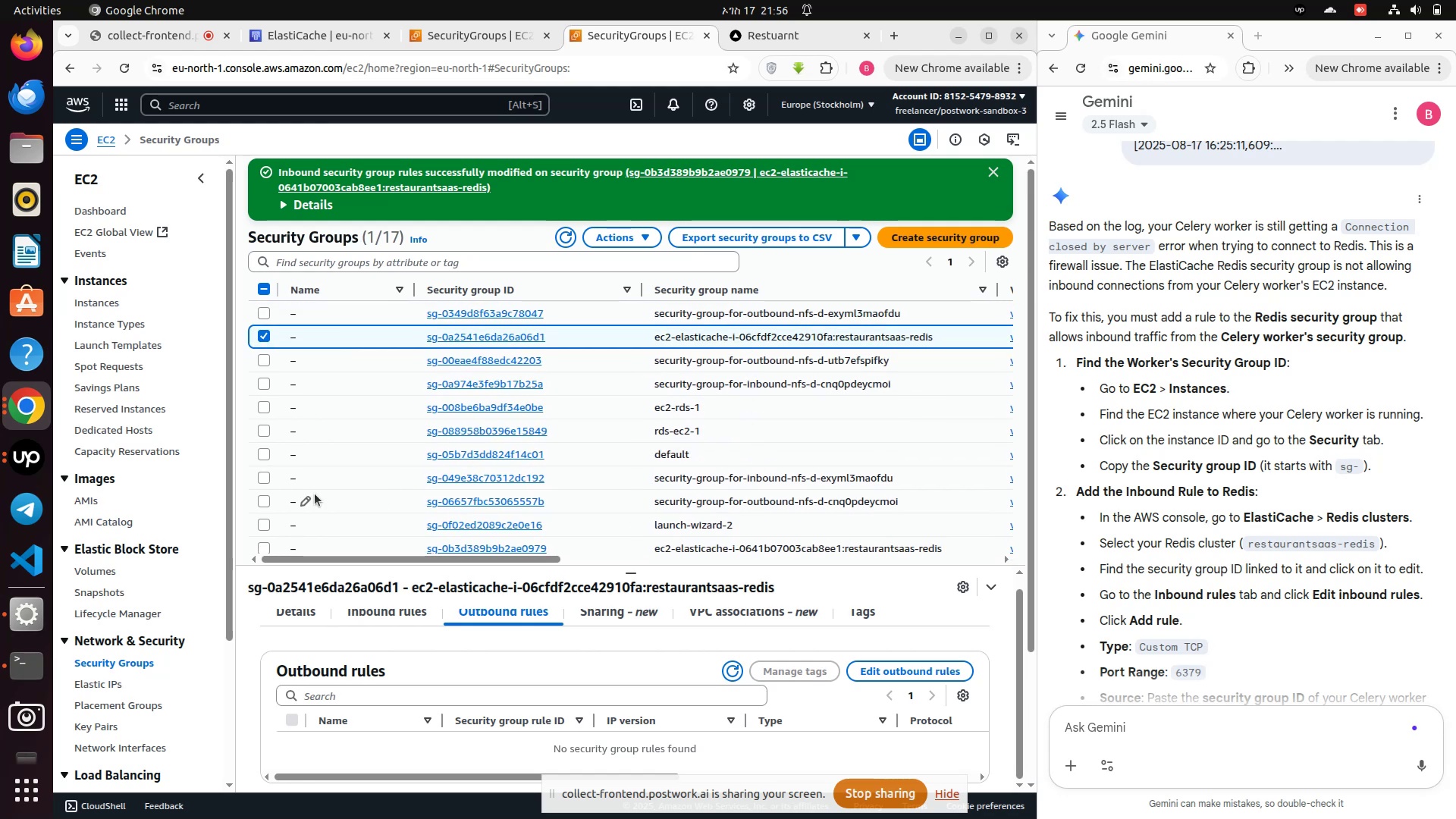 
left_click([259, 547])
 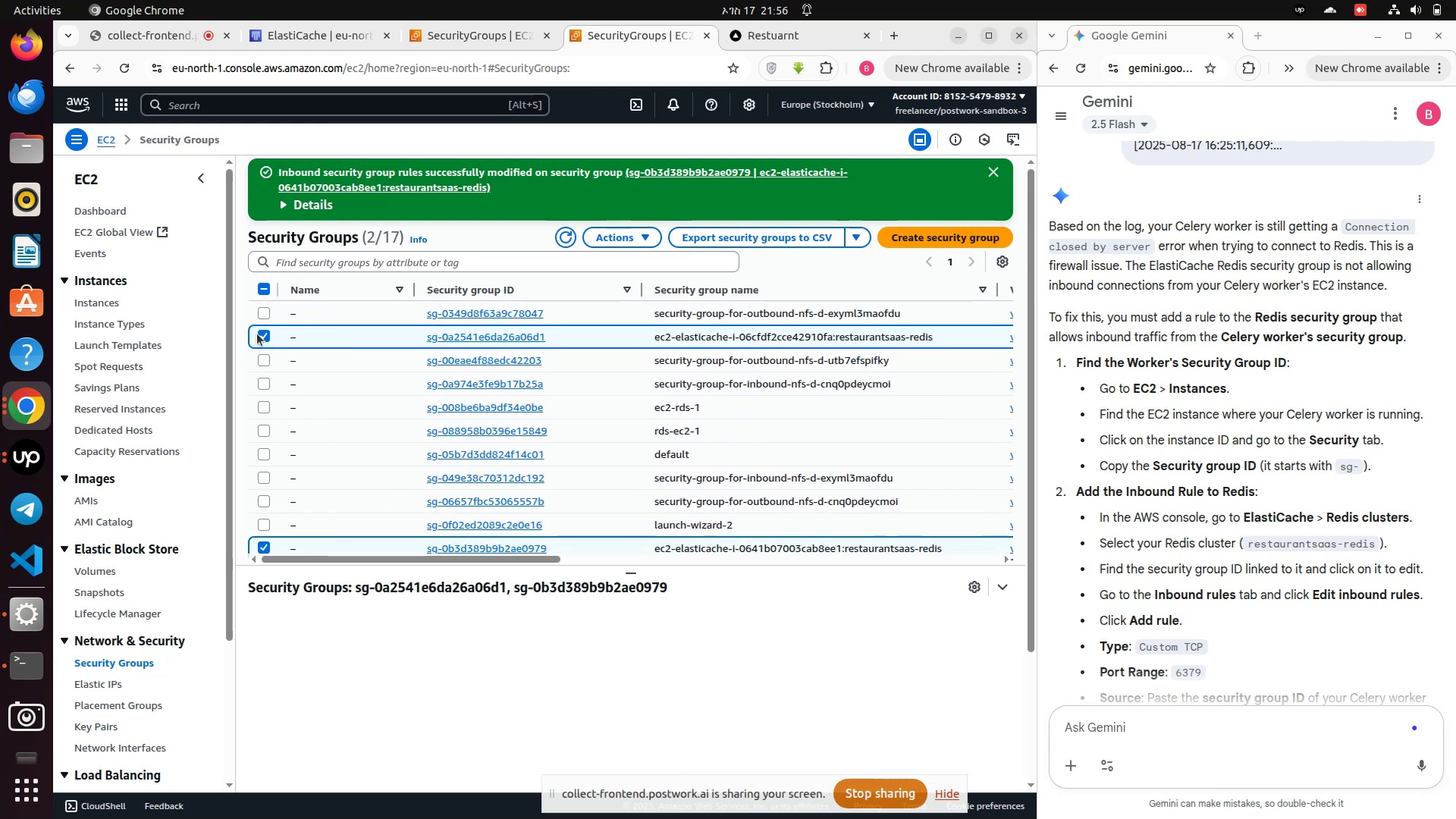 
left_click([259, 331])
 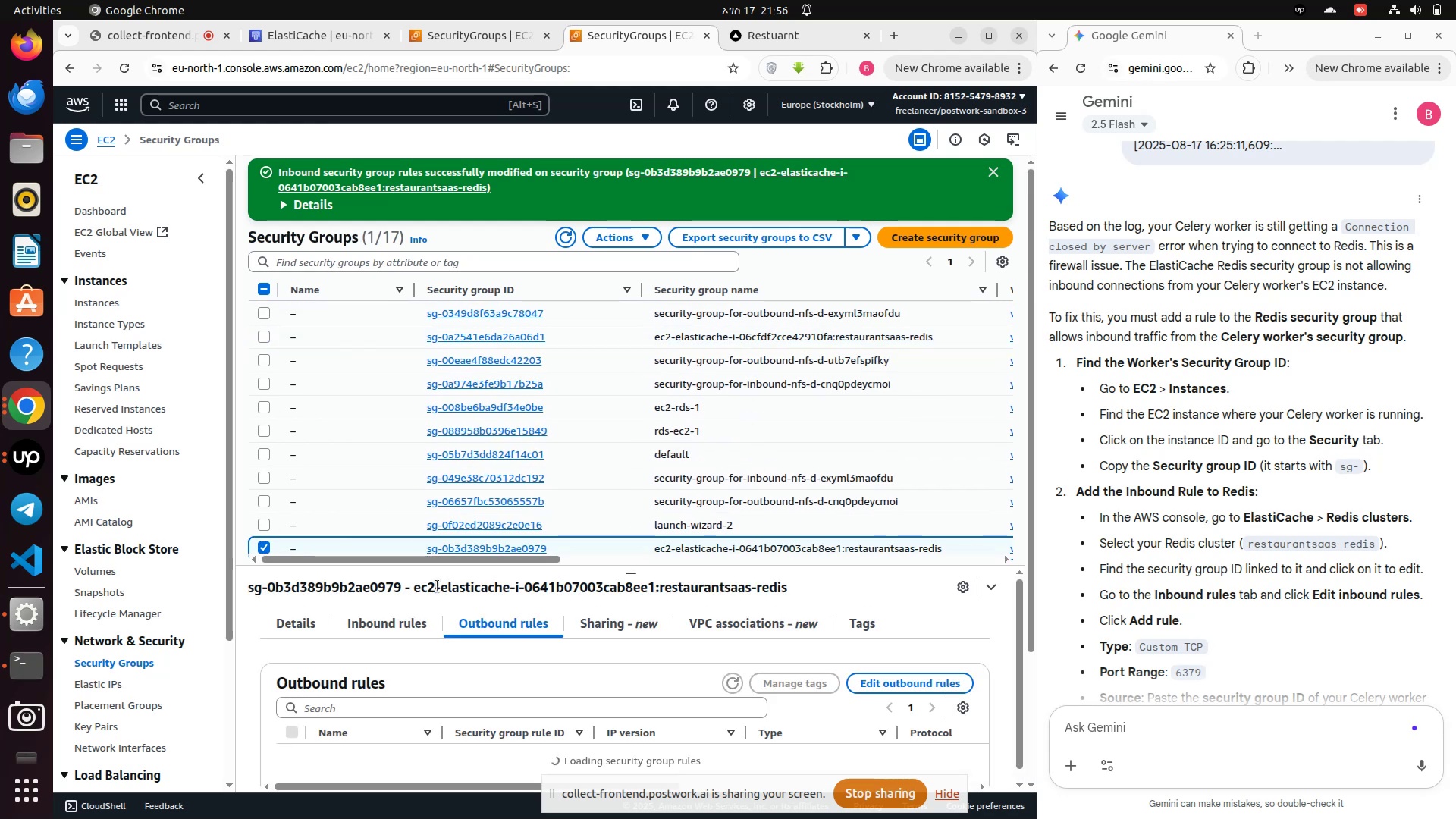 
scroll: coordinate [469, 659], scroll_direction: down, amount: 2.0
 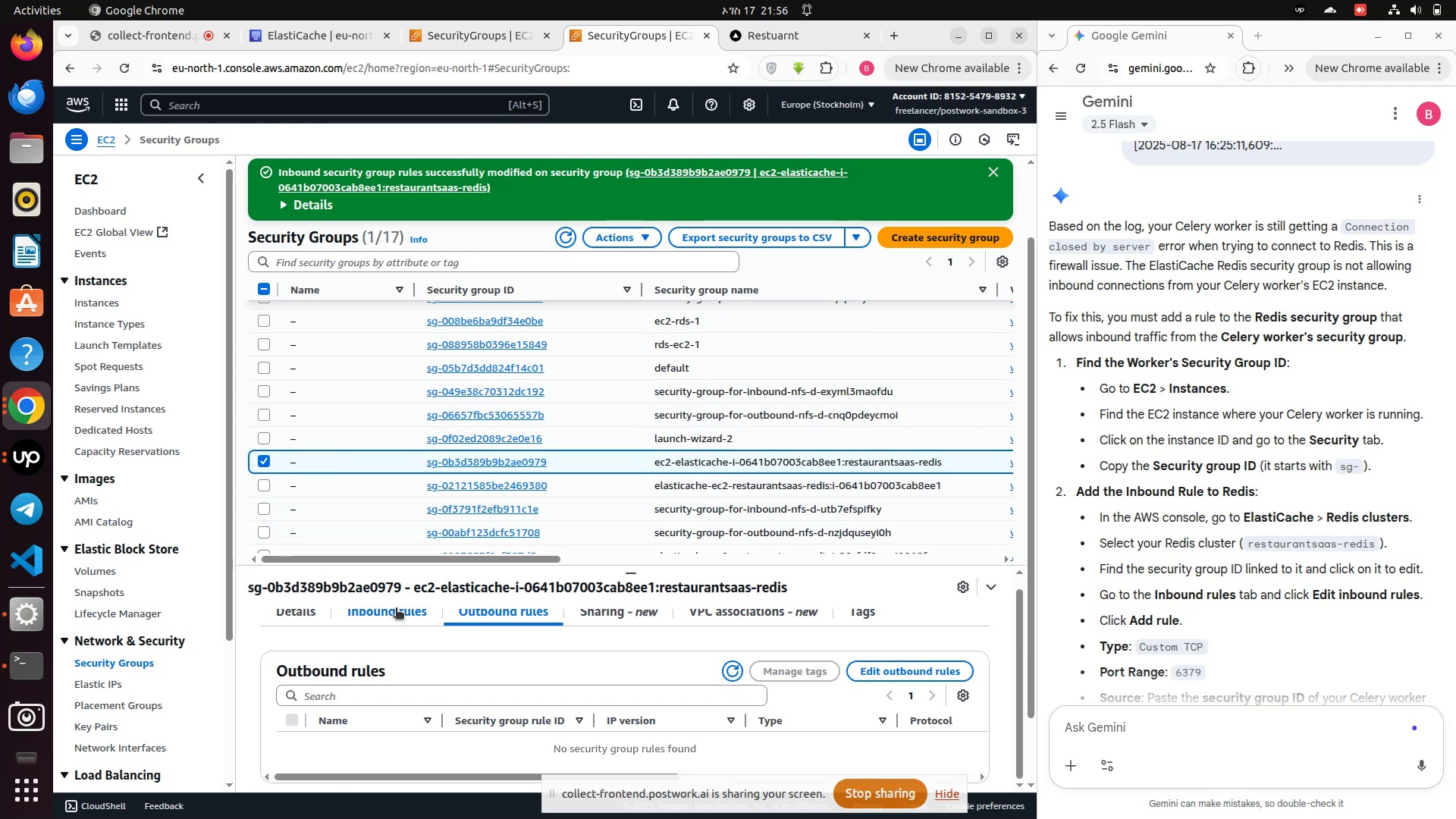 
left_click([372, 599])
 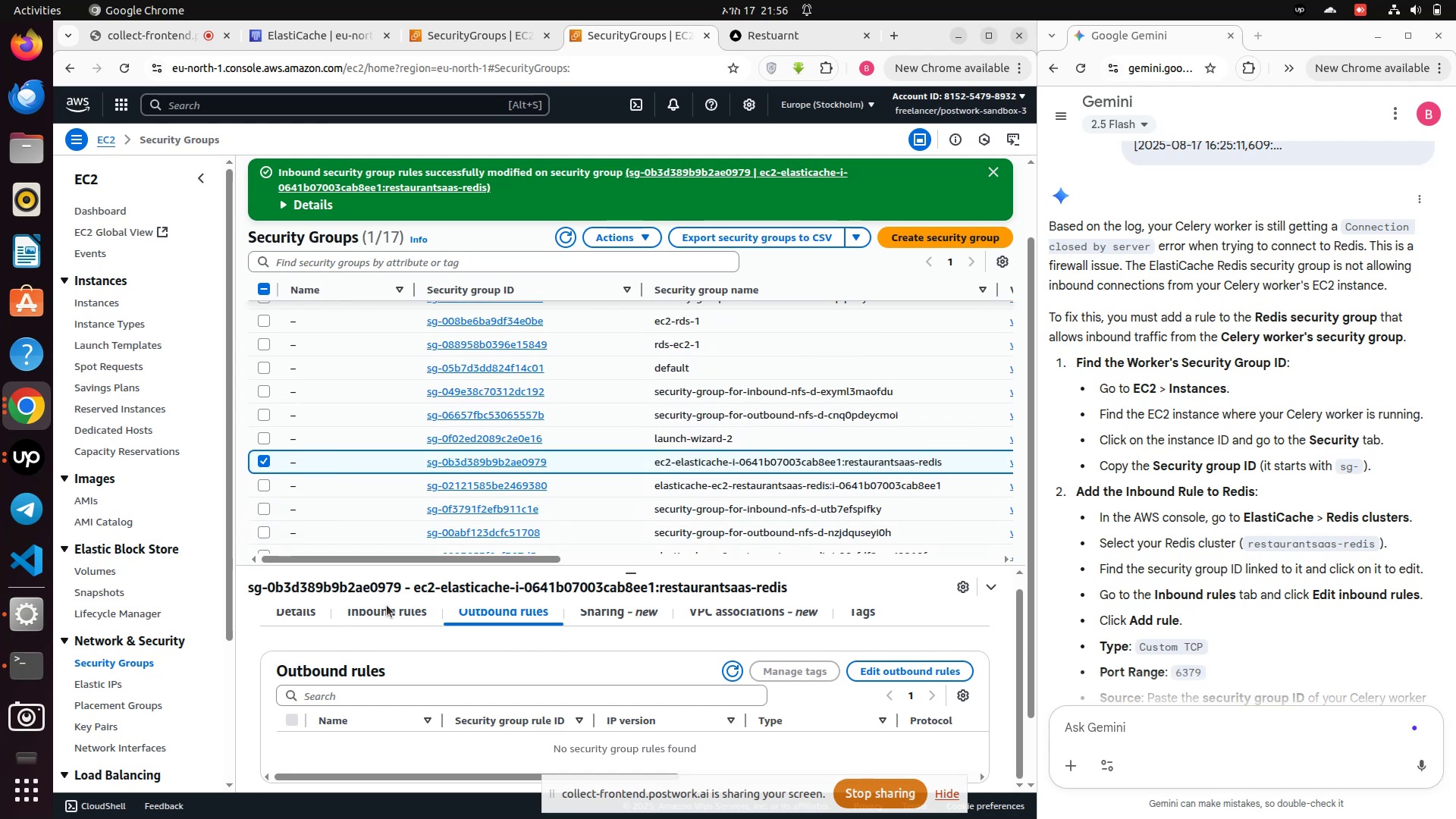 
left_click([391, 614])
 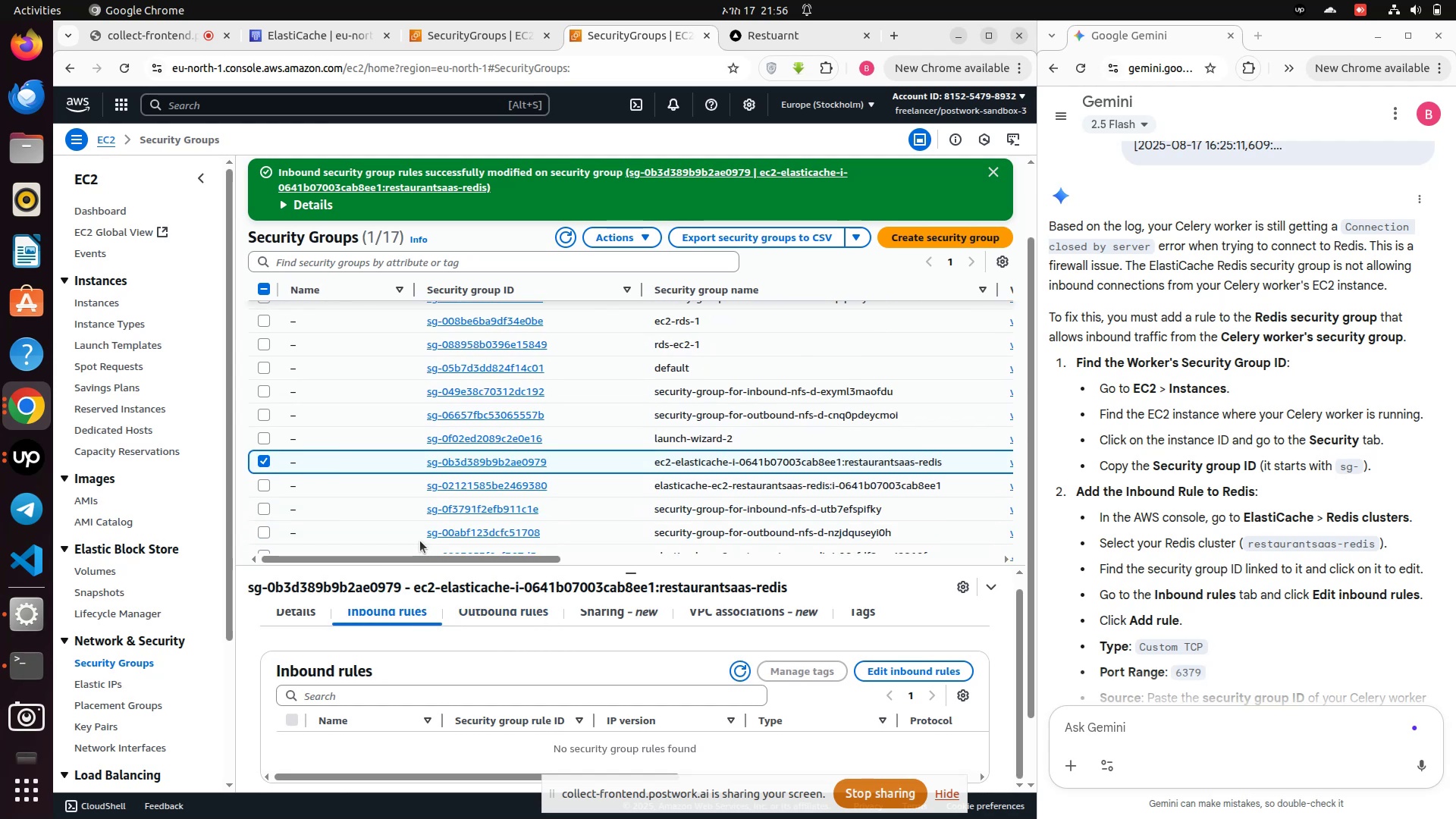 
scroll: coordinate [397, 532], scroll_direction: down, amount: 1.0
 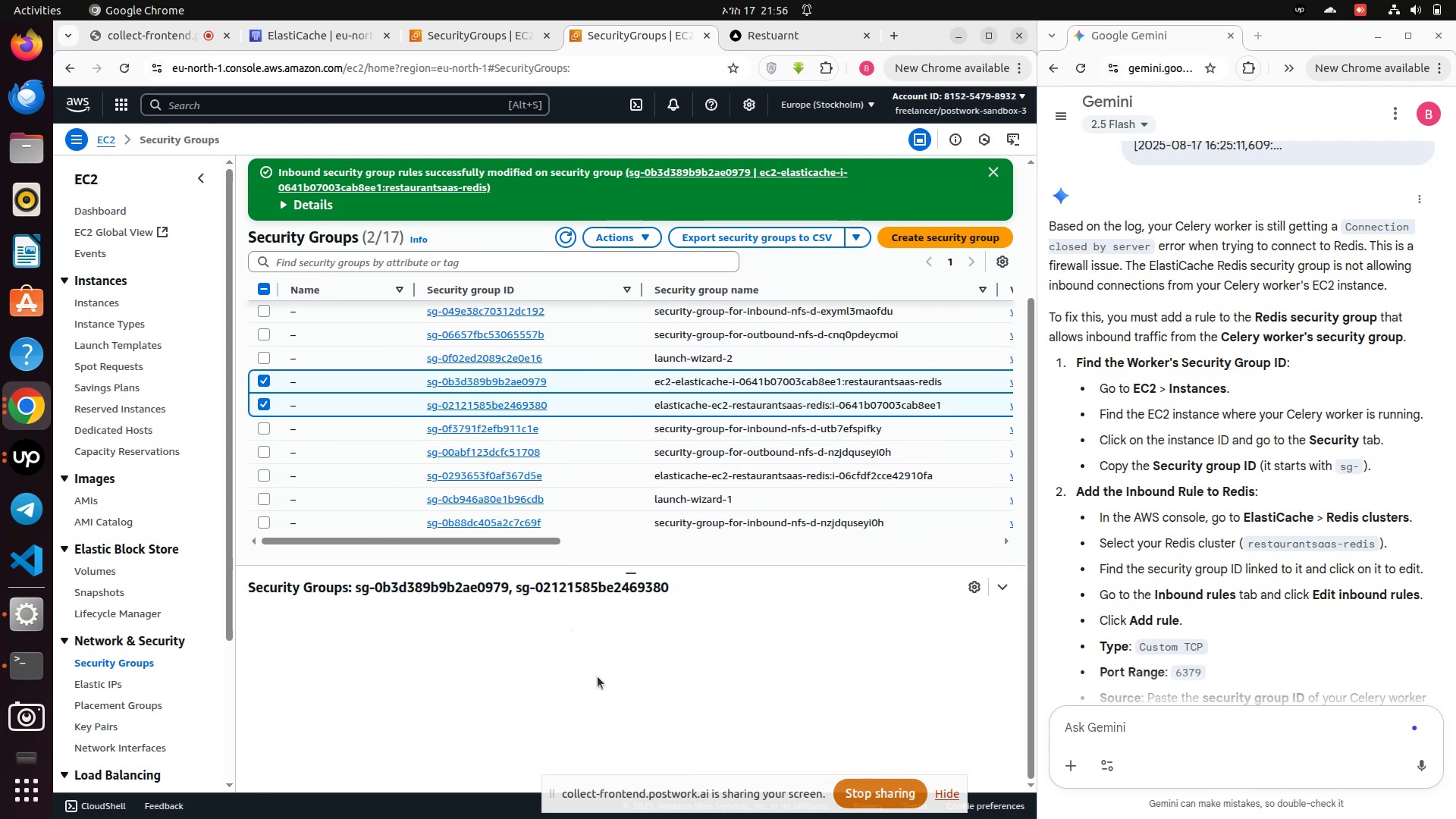 
wait(6.56)
 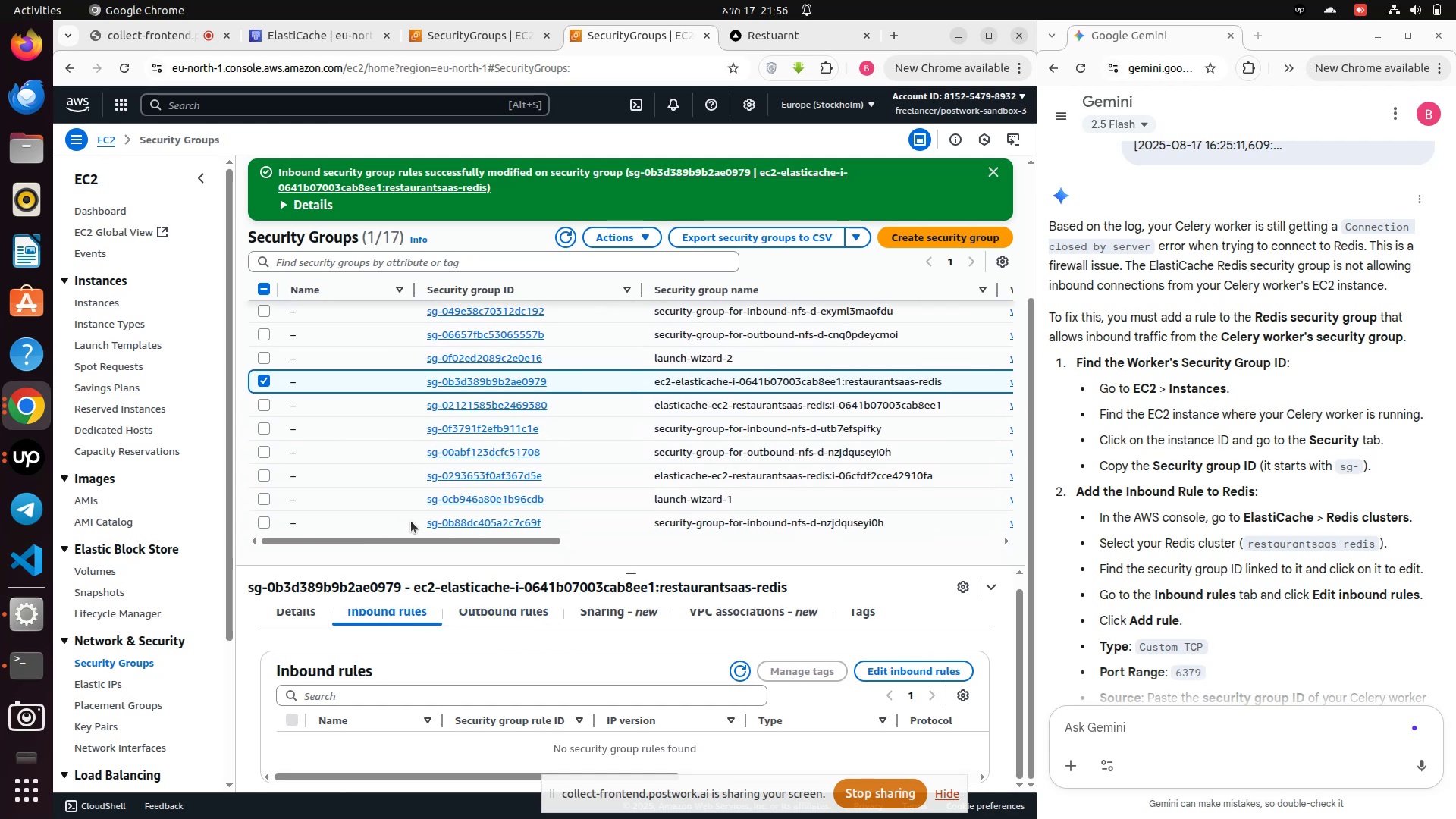 
left_click([260, 380])
 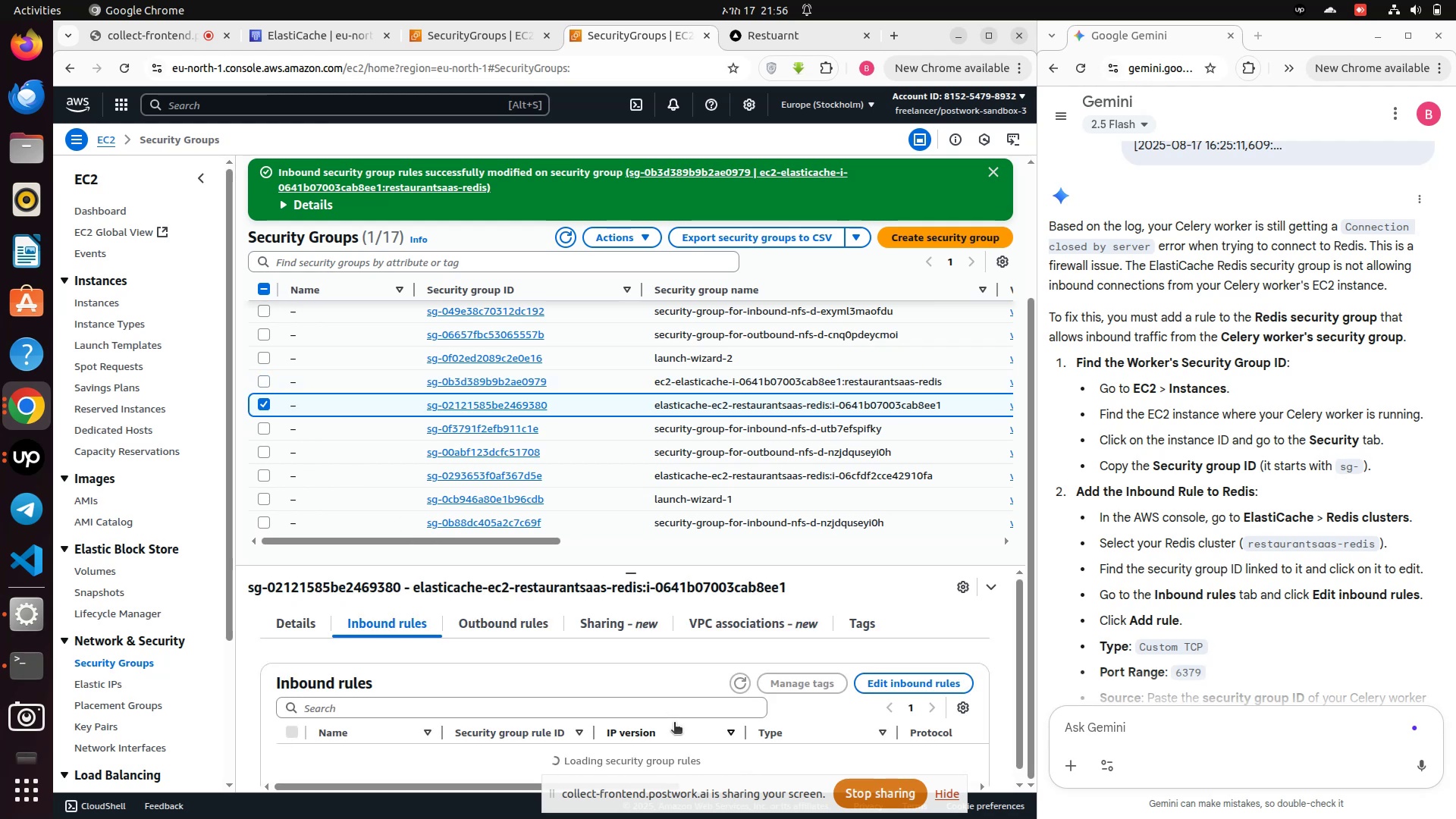 
scroll: coordinate [674, 723], scroll_direction: down, amount: 2.0
 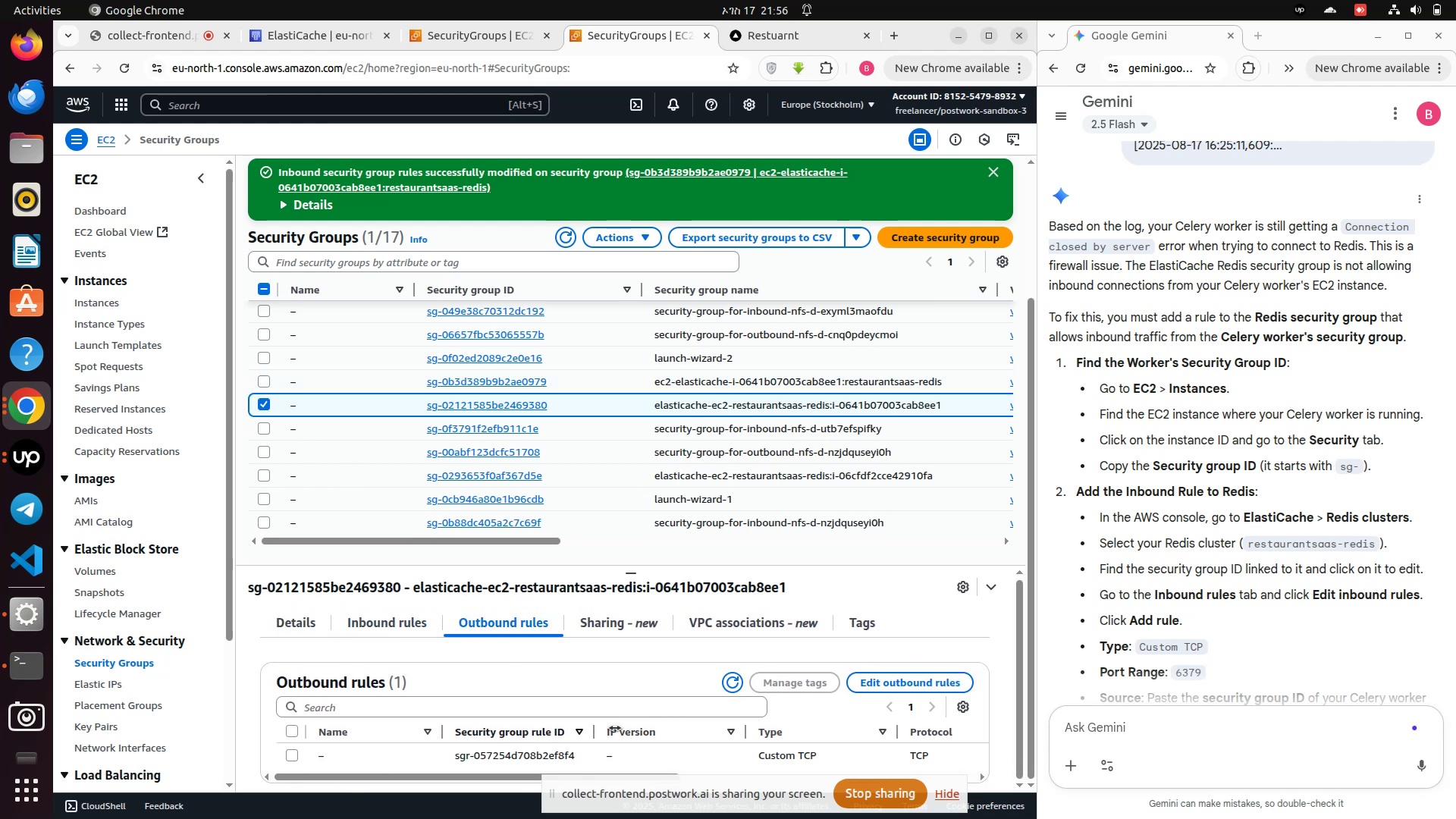 
wait(5.25)
 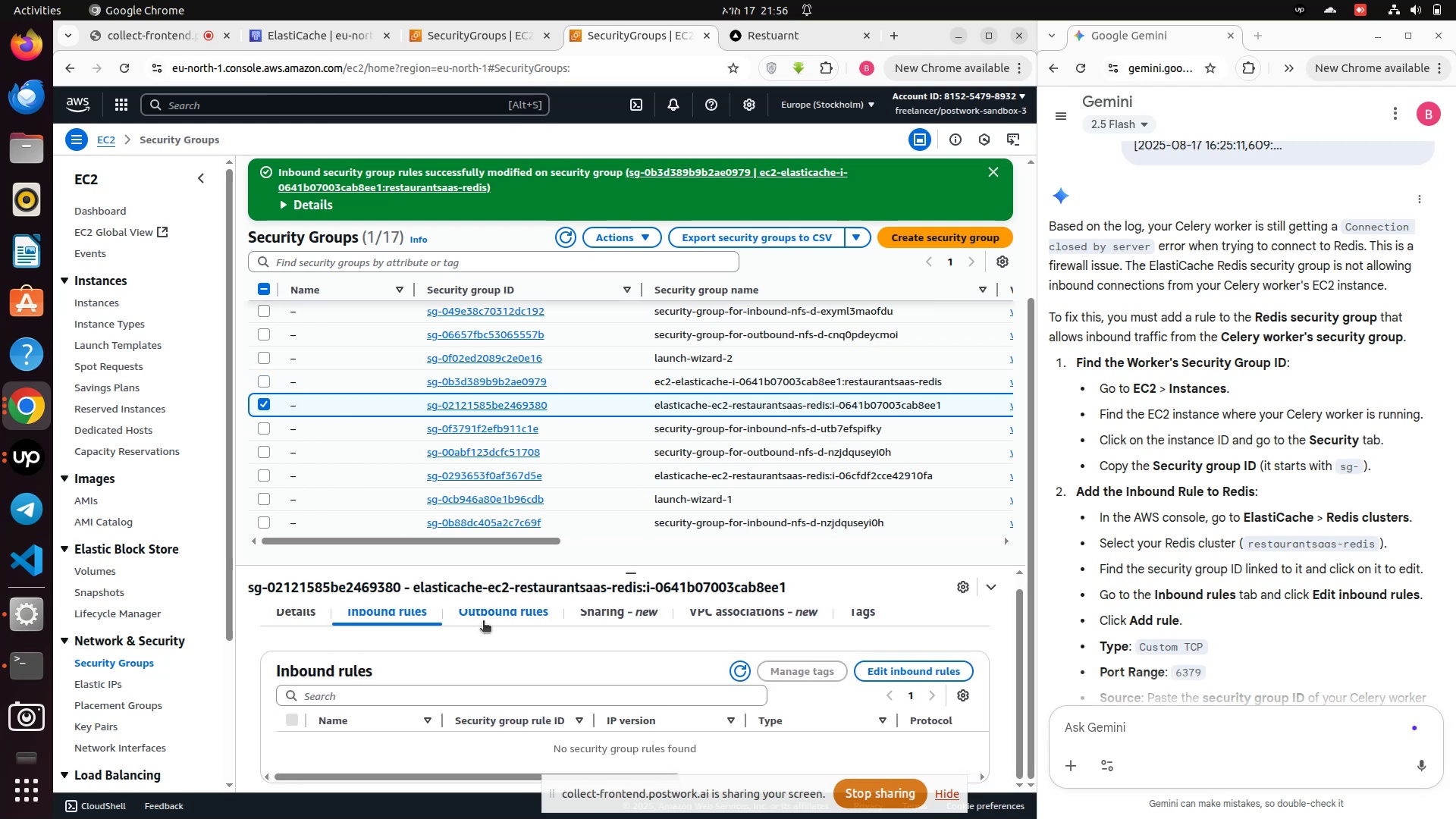 
left_click([297, 755])
 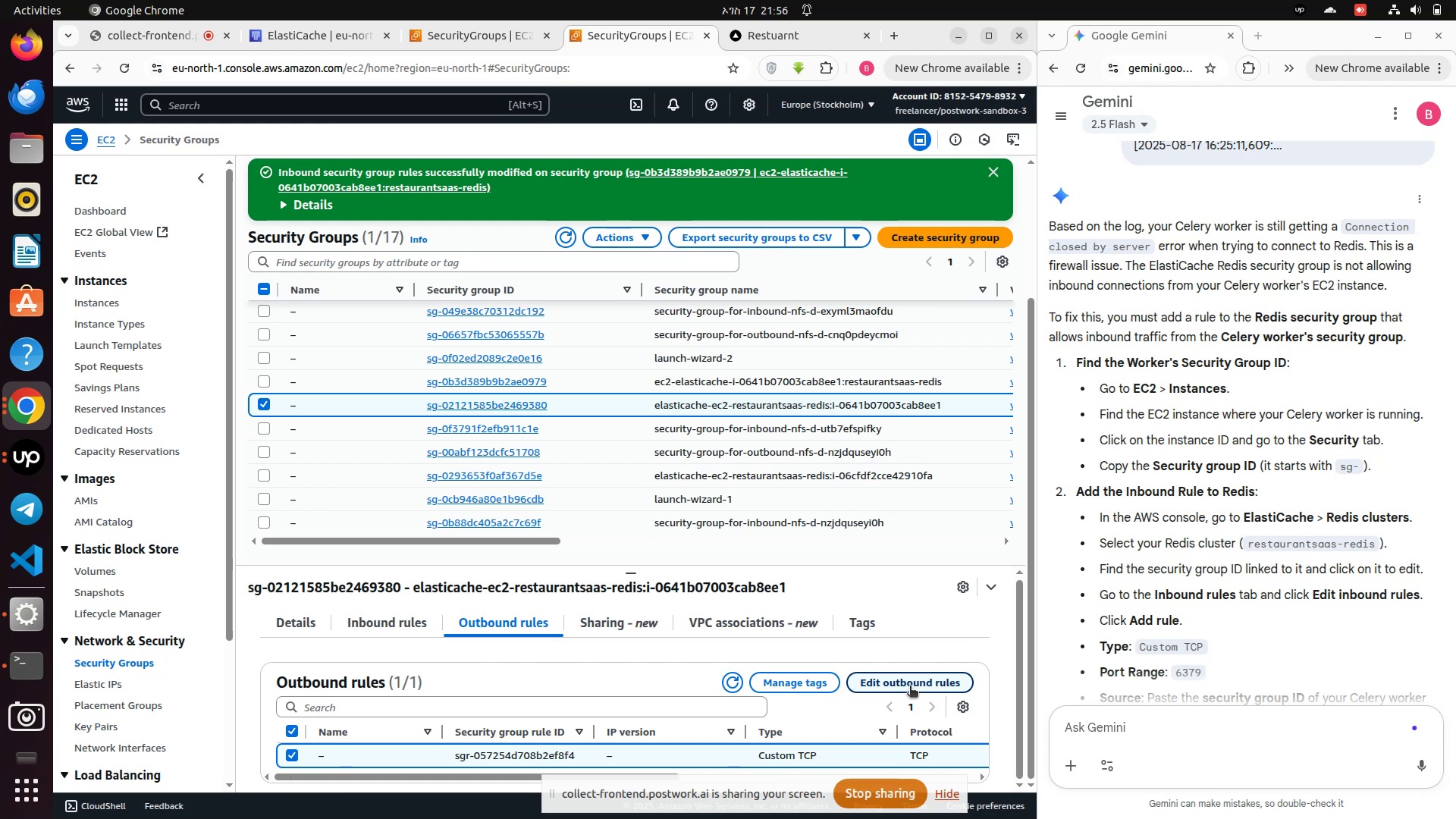 
left_click([913, 684])
 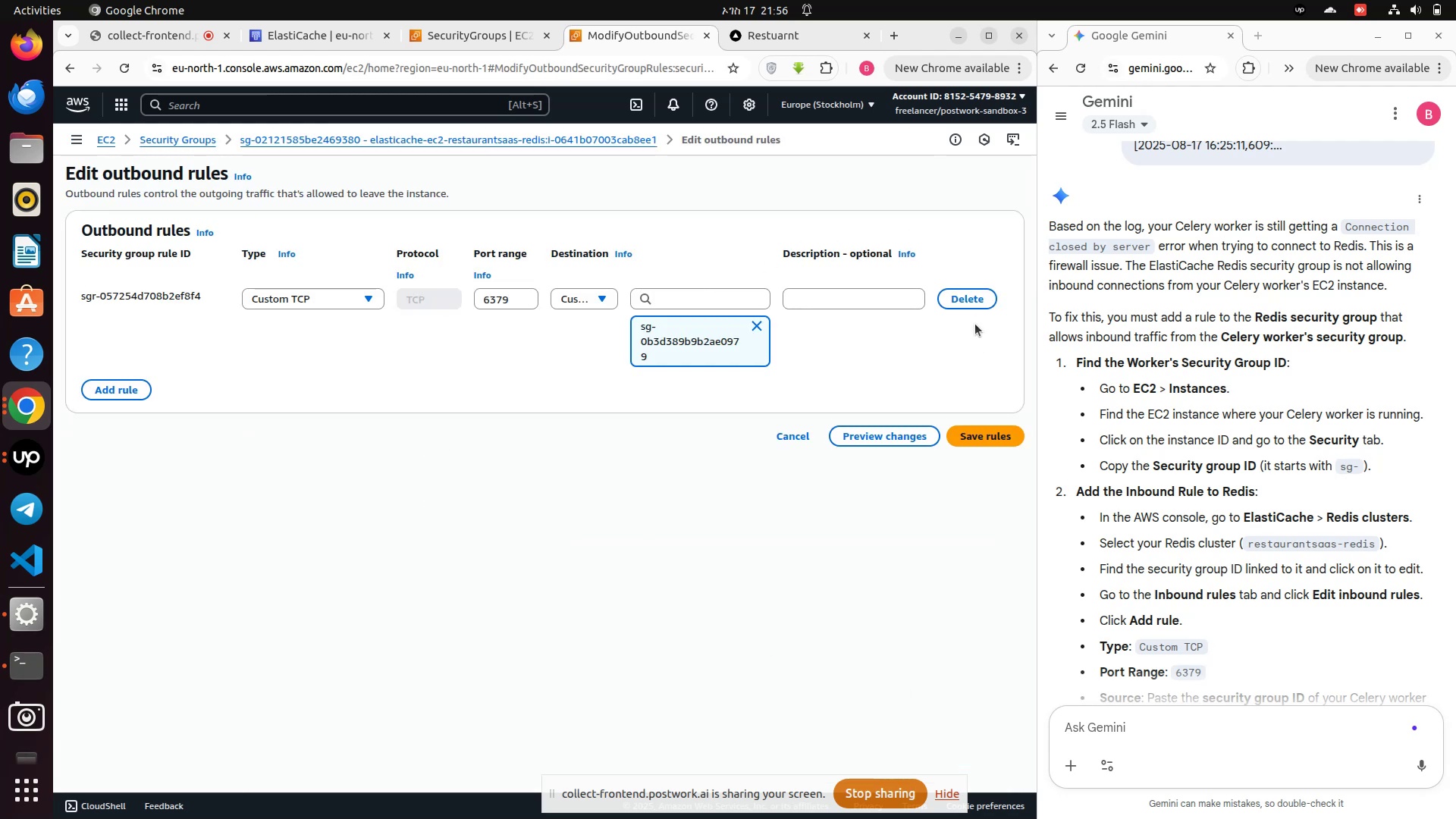 
left_click([965, 301])
 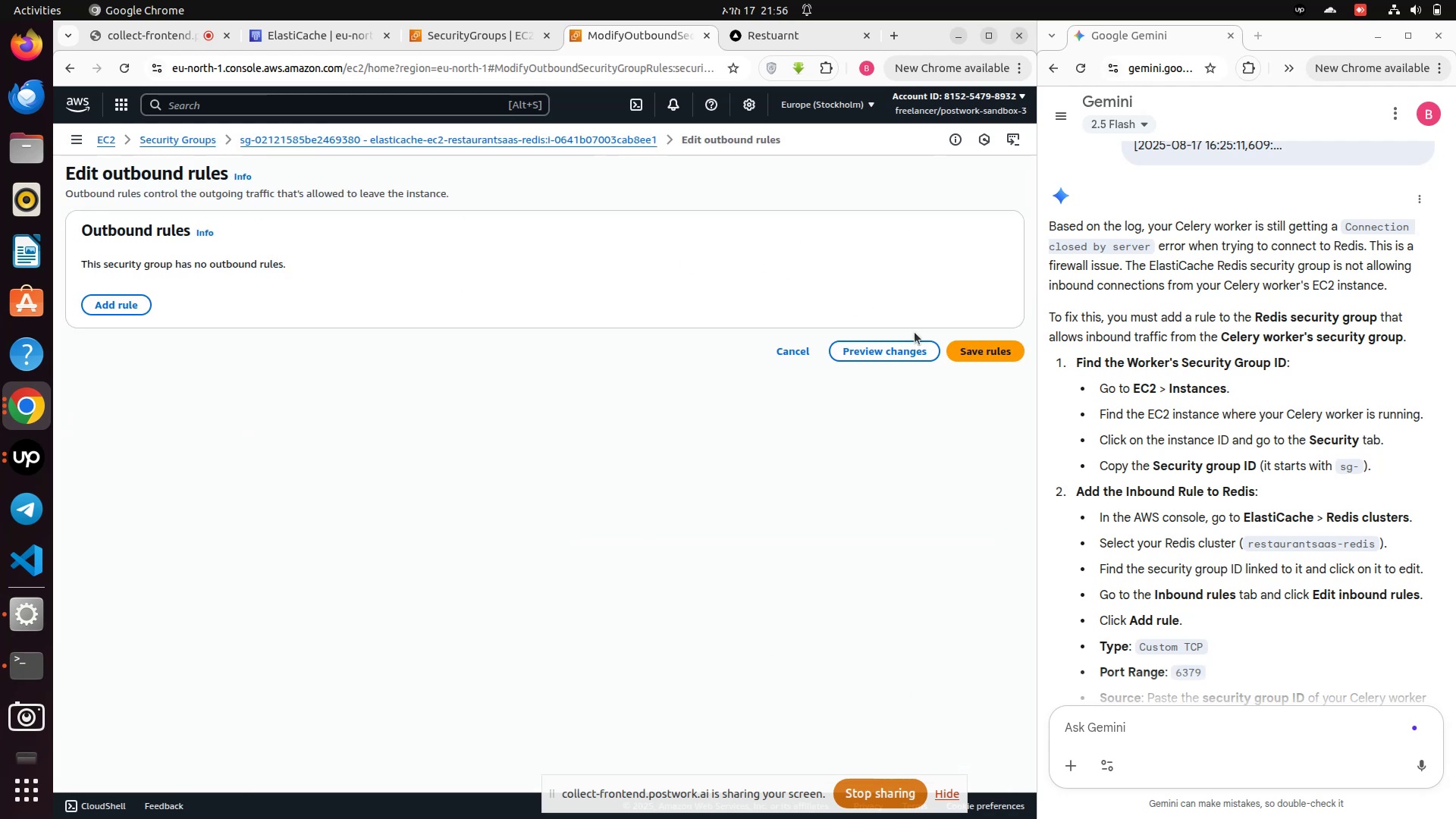 
left_click([971, 344])
 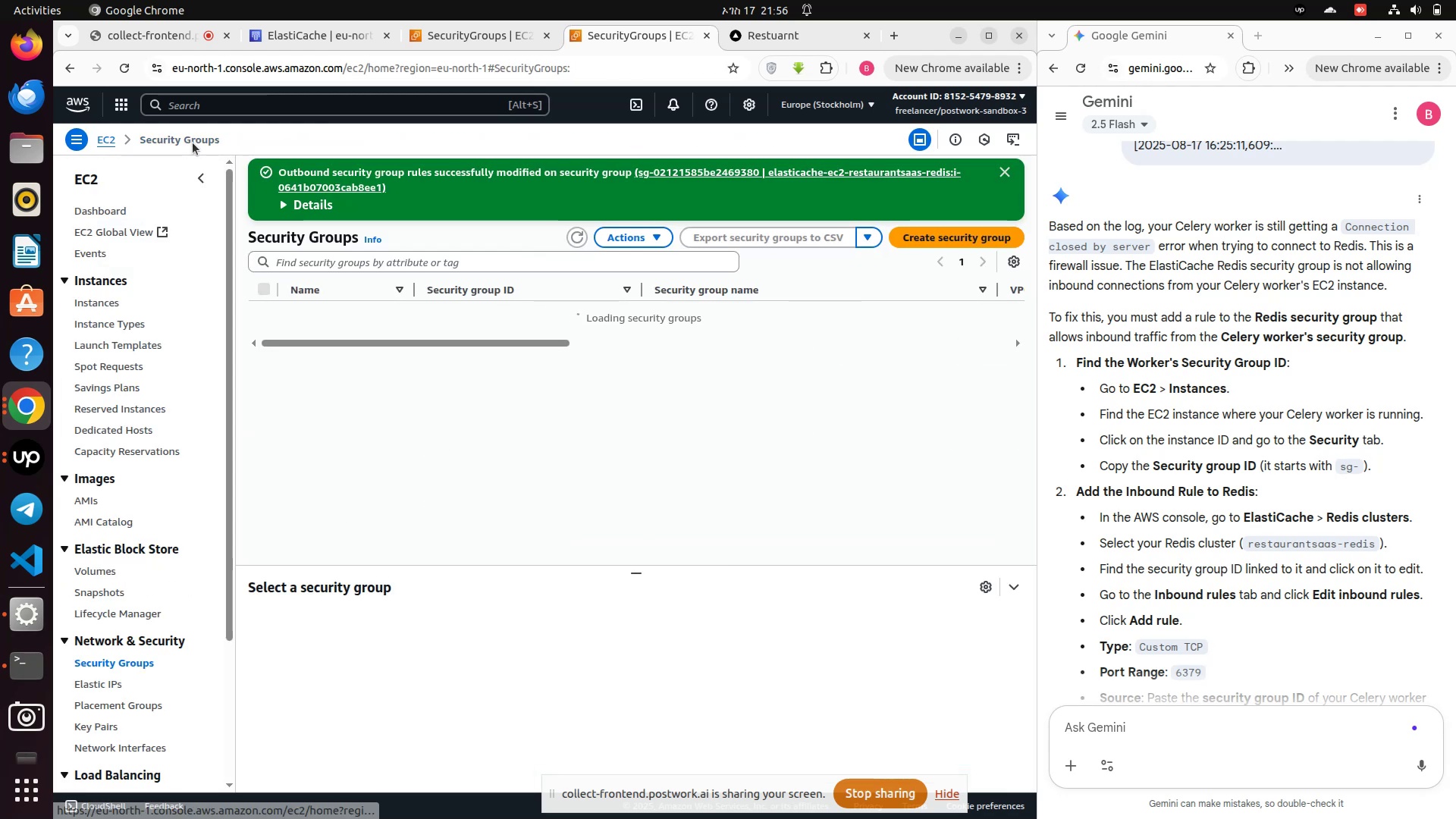 
left_click([193, 143])
 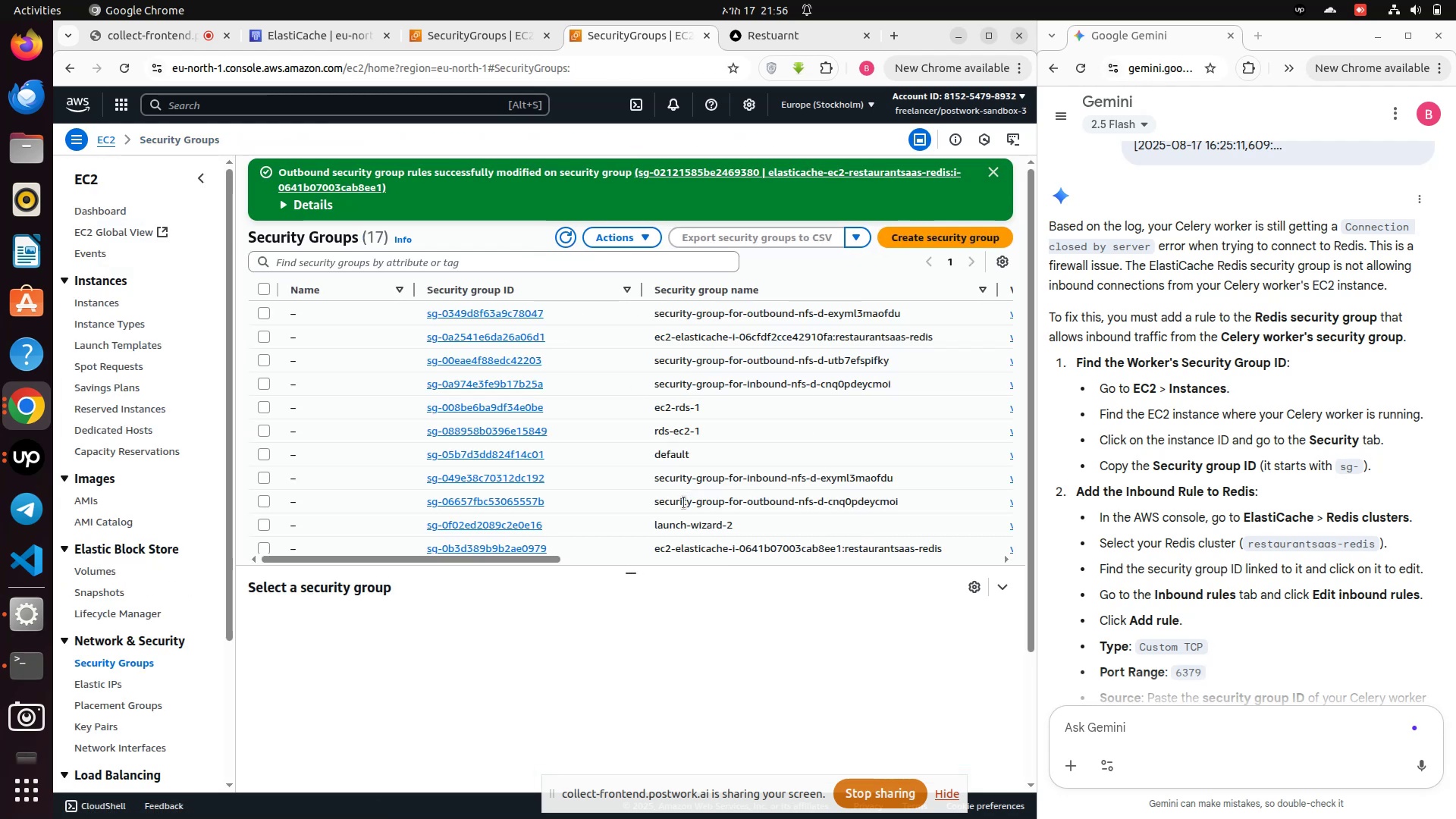 
scroll: coordinate [692, 497], scroll_direction: down, amount: 2.0
 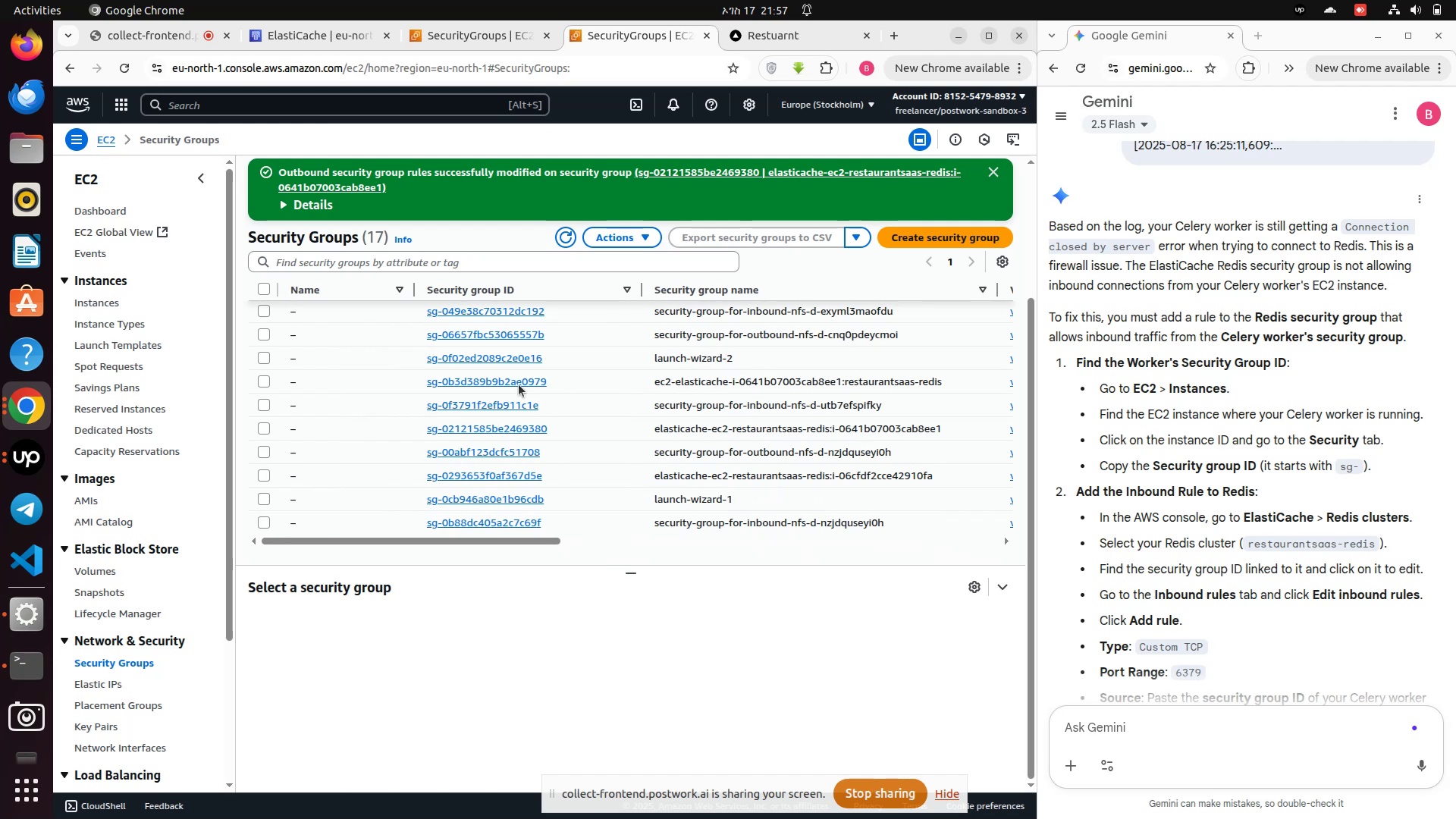 
left_click([262, 383])
 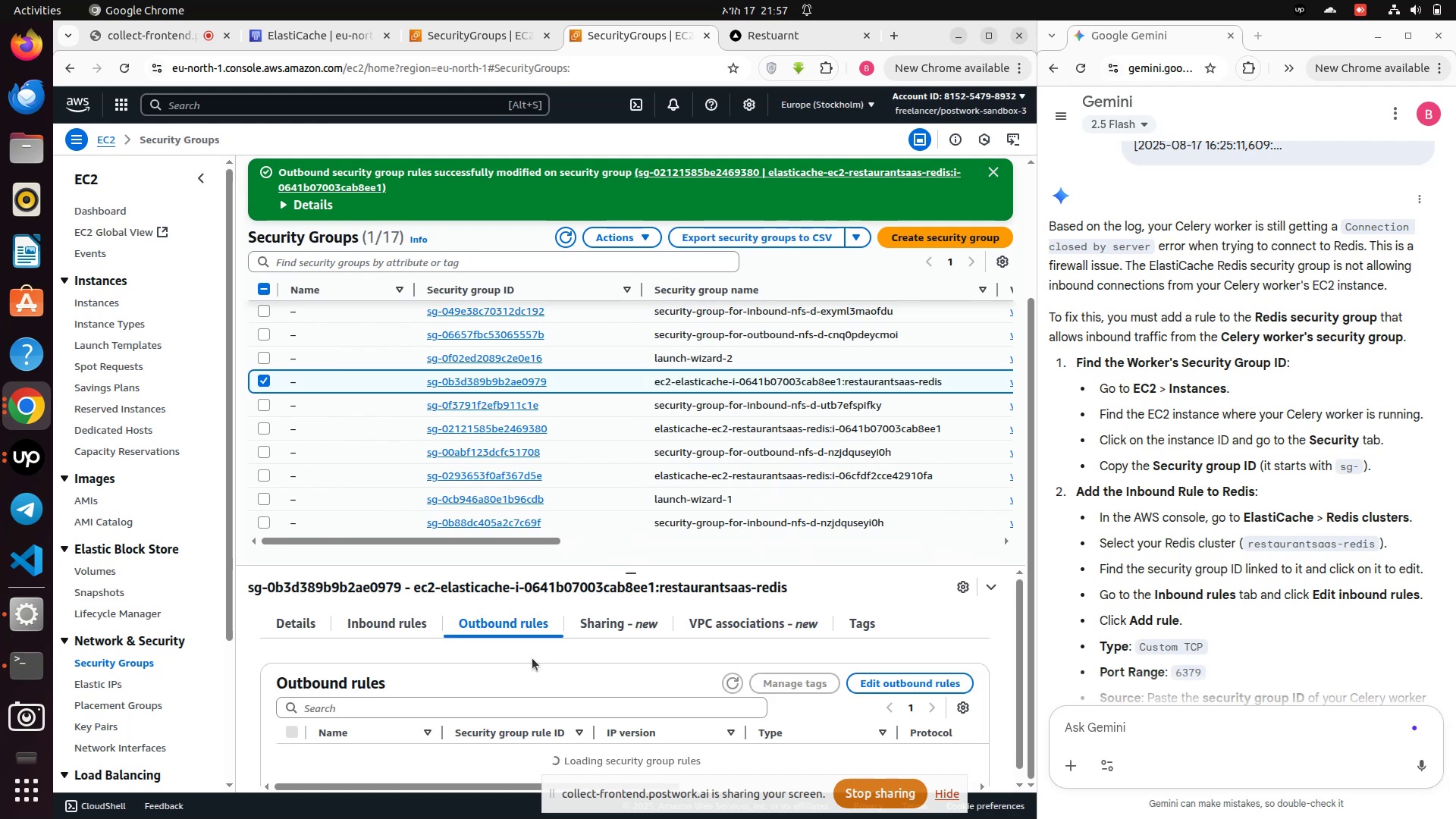 
scroll: coordinate [548, 674], scroll_direction: down, amount: 1.0
 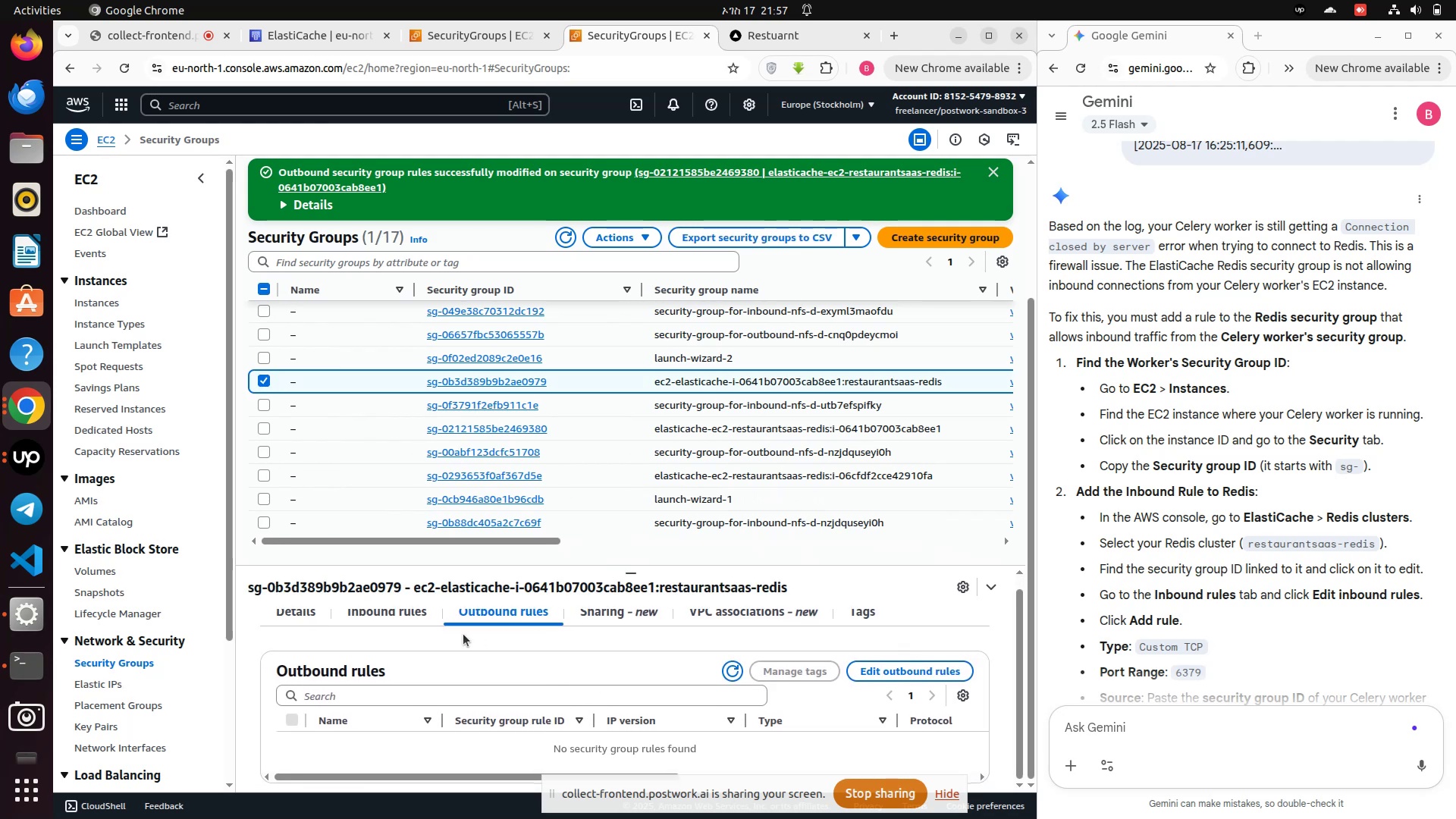 
left_click([407, 620])
 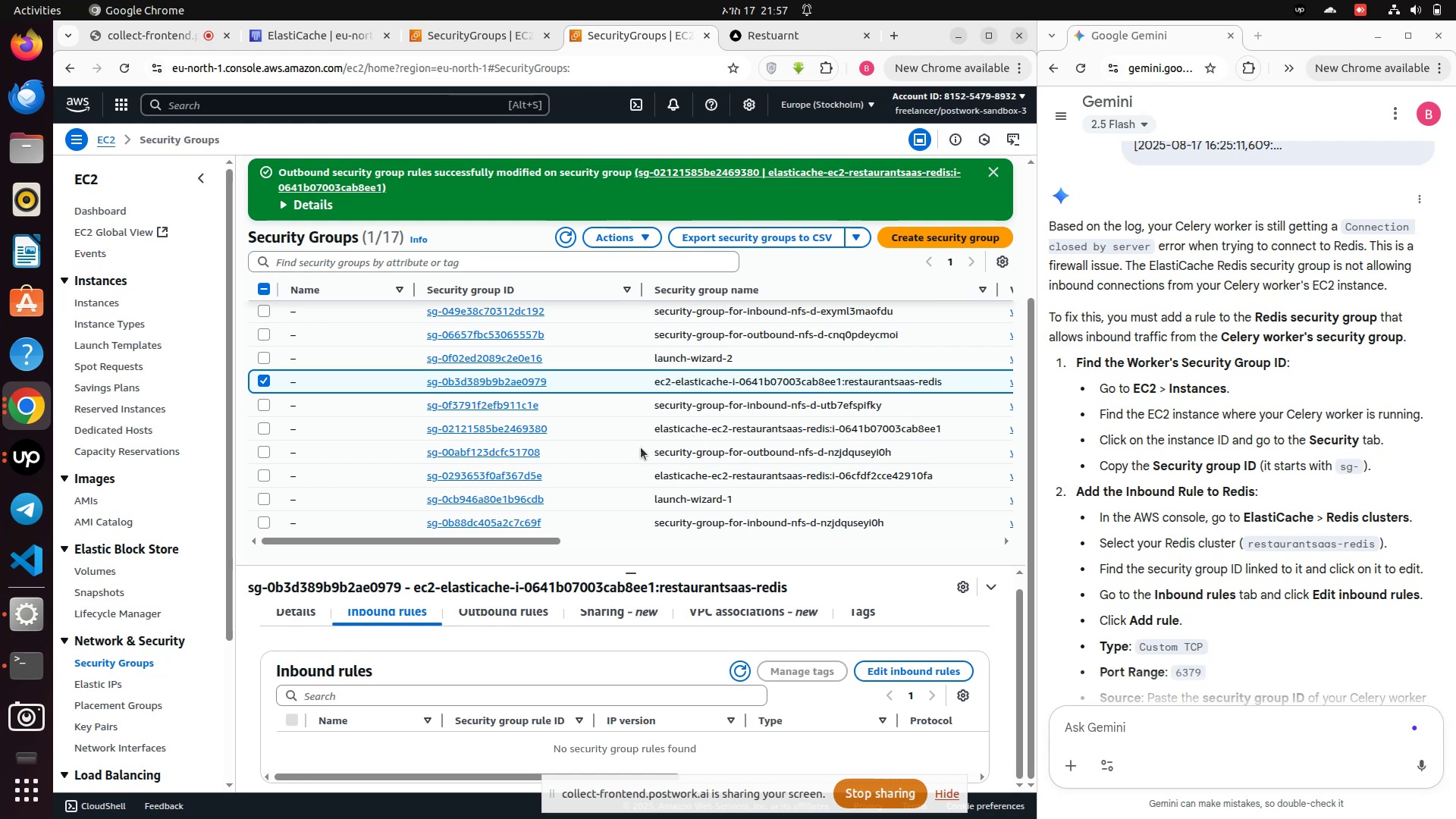 
left_click([264, 425])
 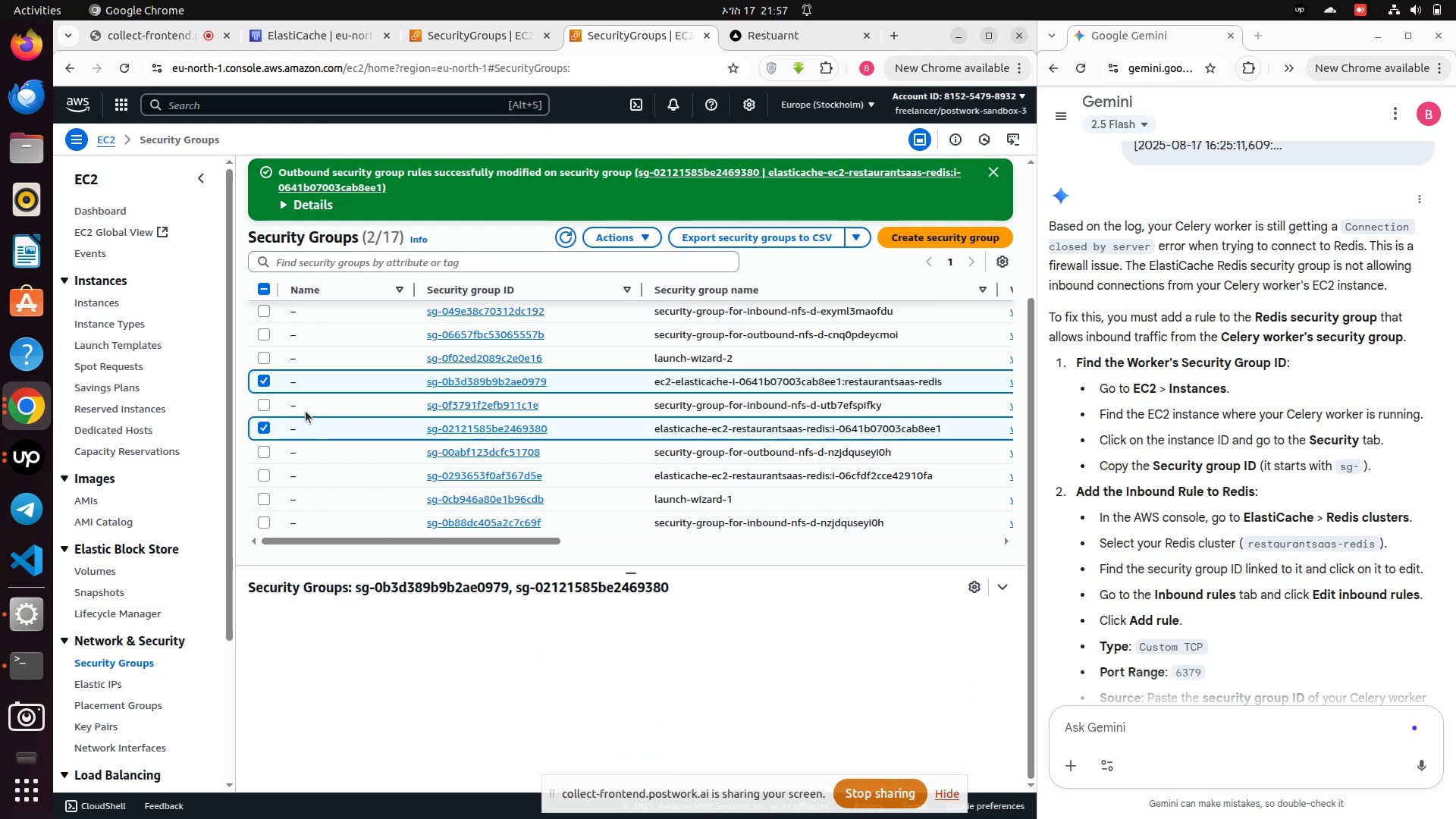 
left_click([263, 379])
 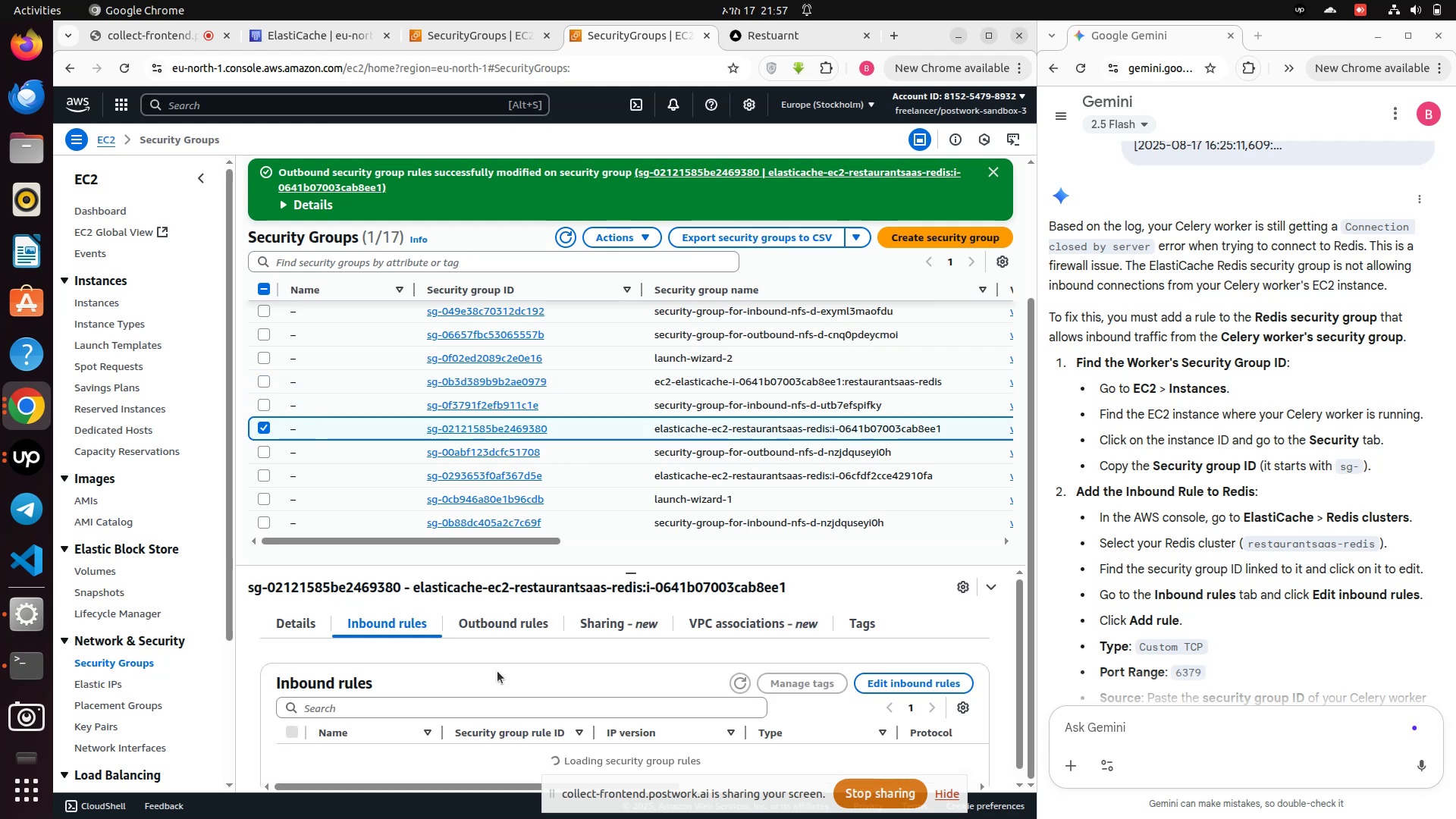 
scroll: coordinate [503, 673], scroll_direction: down, amount: 1.0
 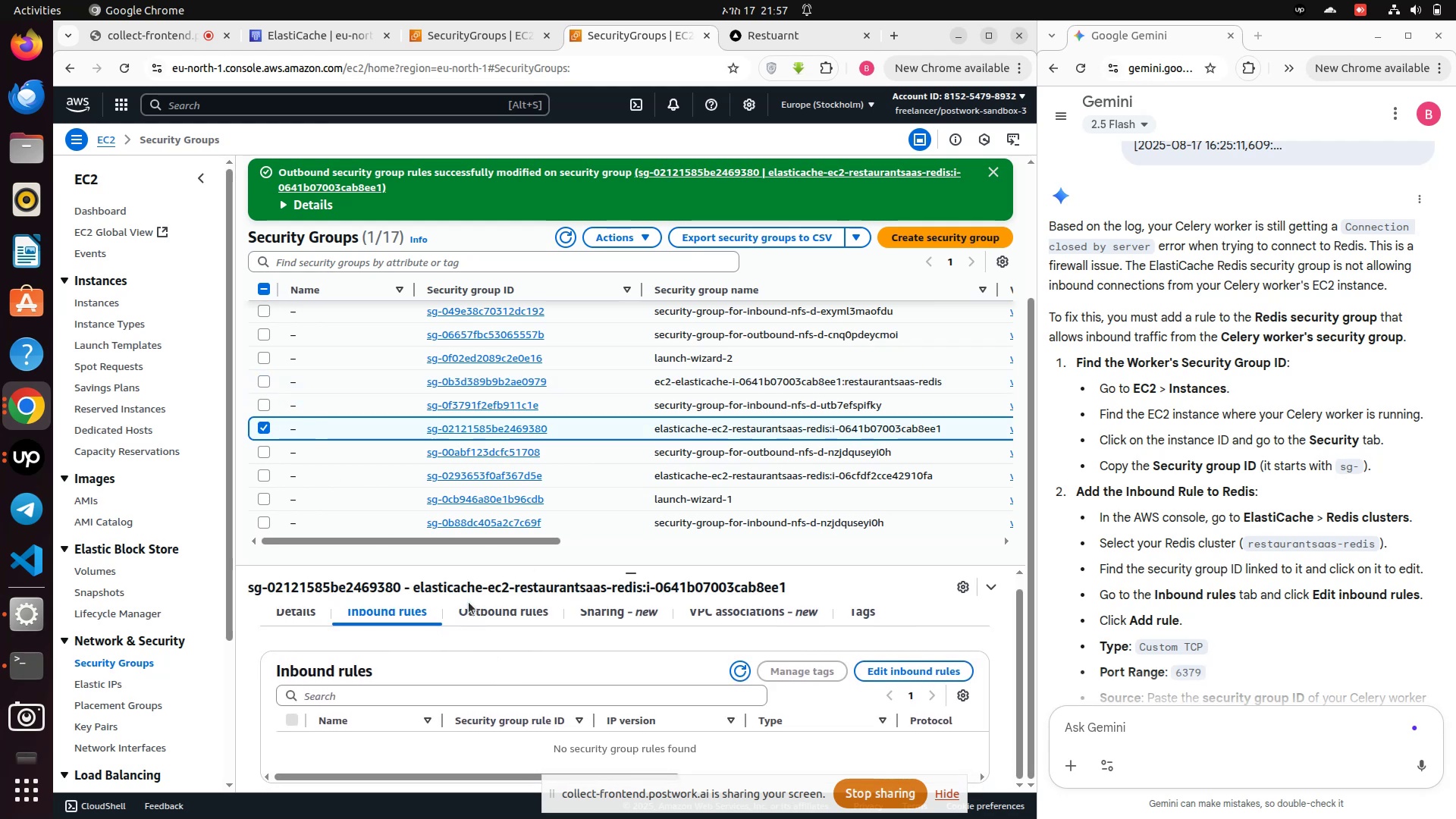 
left_click([472, 612])
 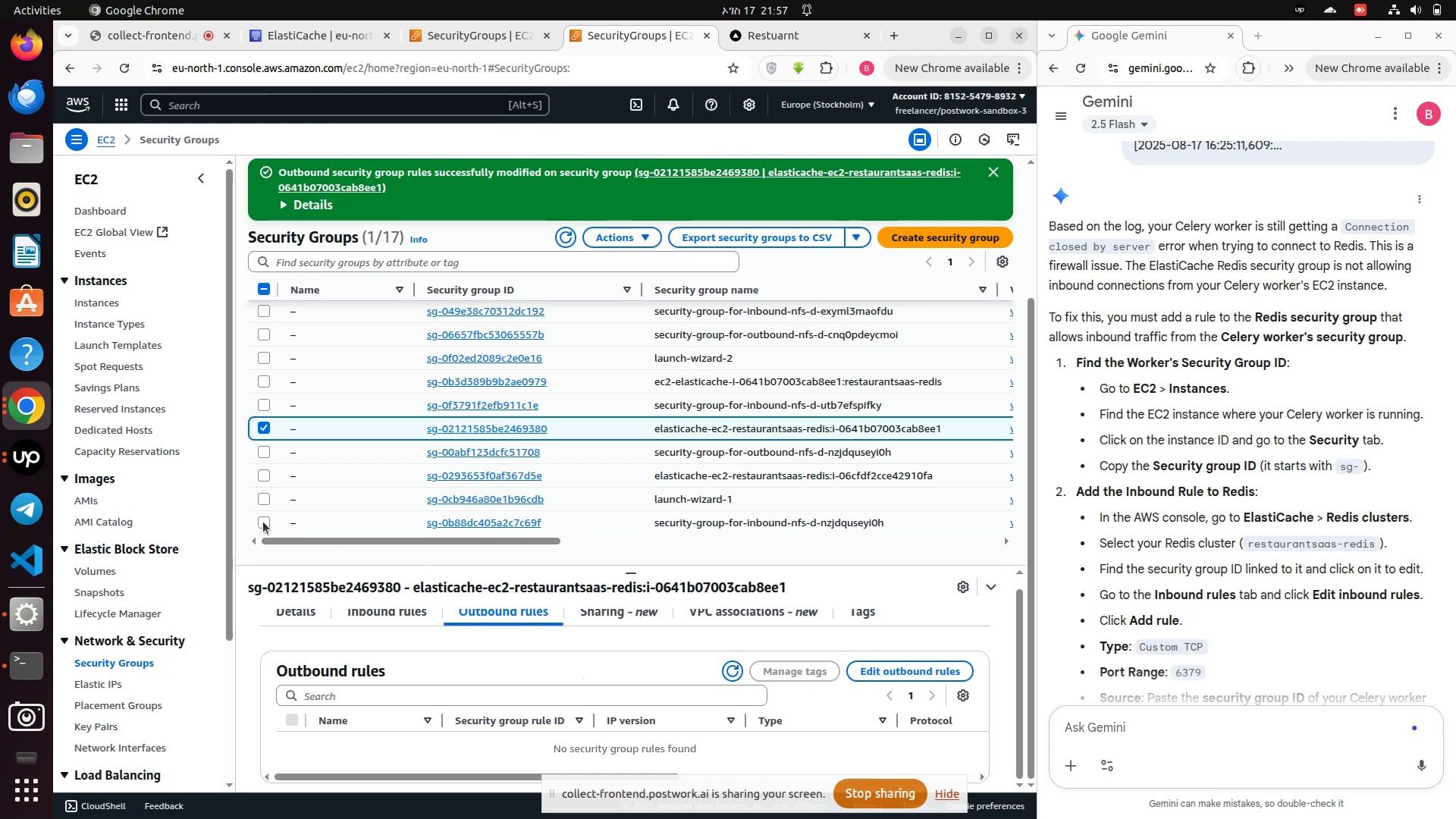 
wait(5.32)
 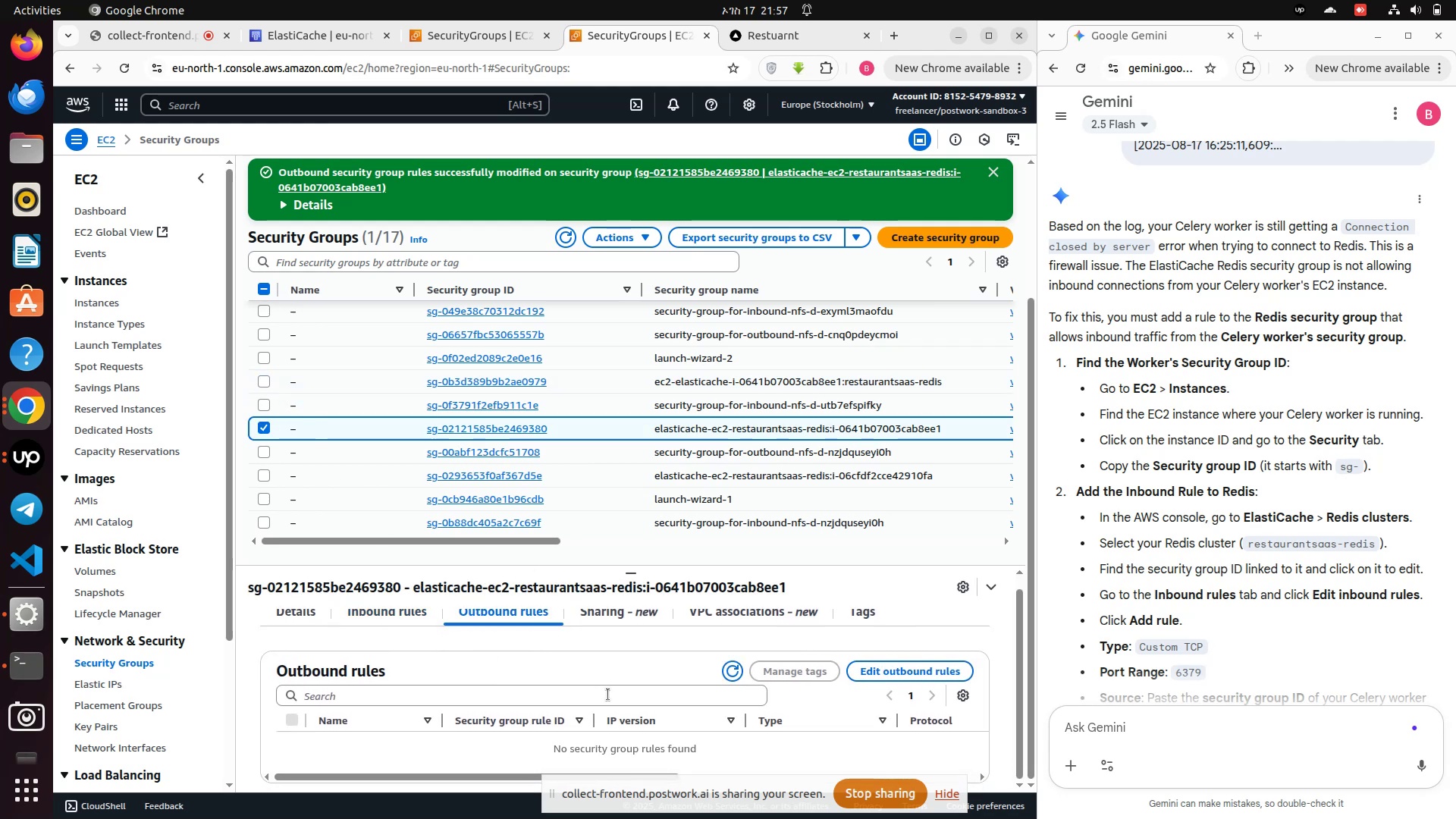 
left_click([263, 426])
 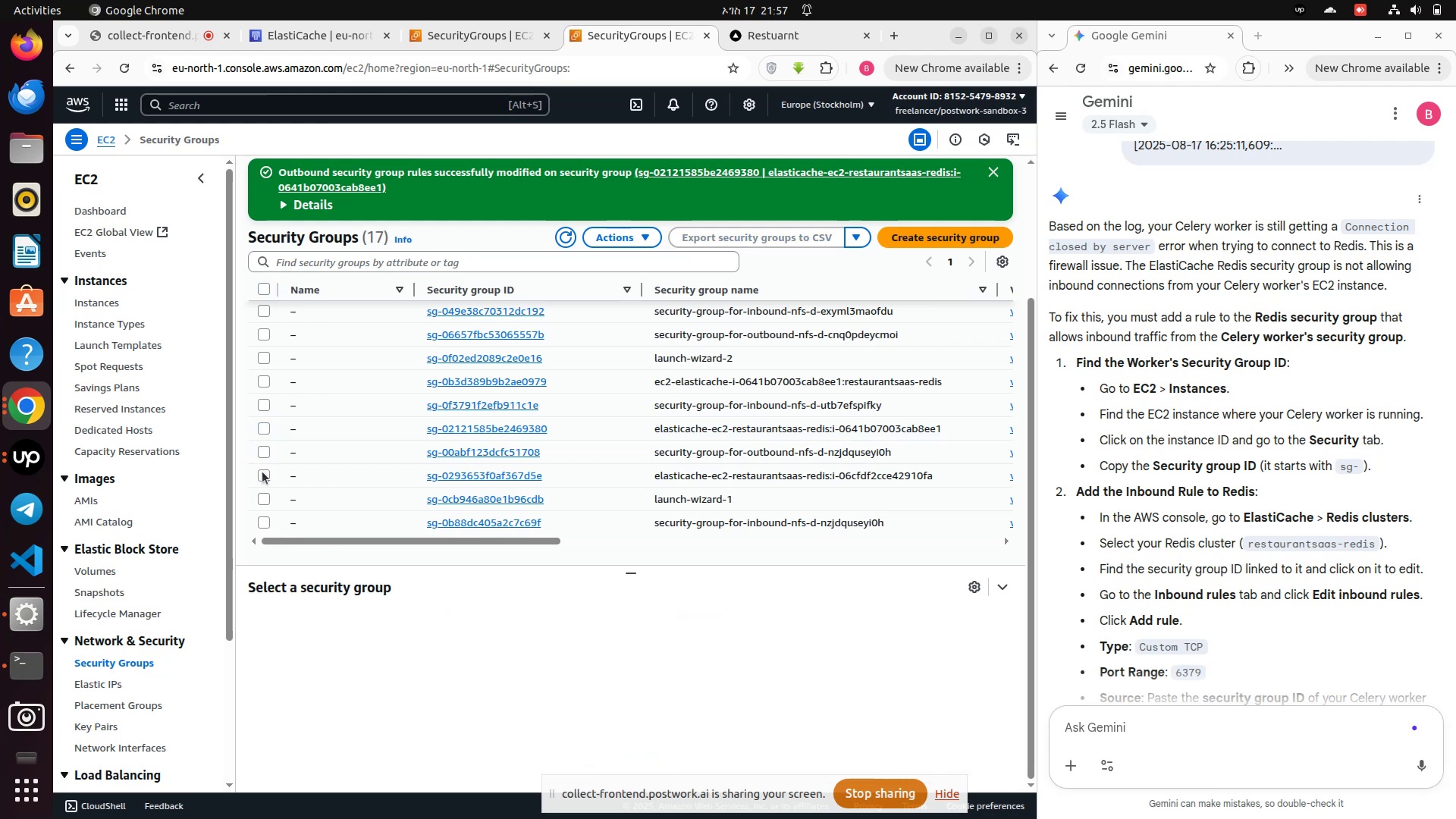 
left_click([262, 472])
 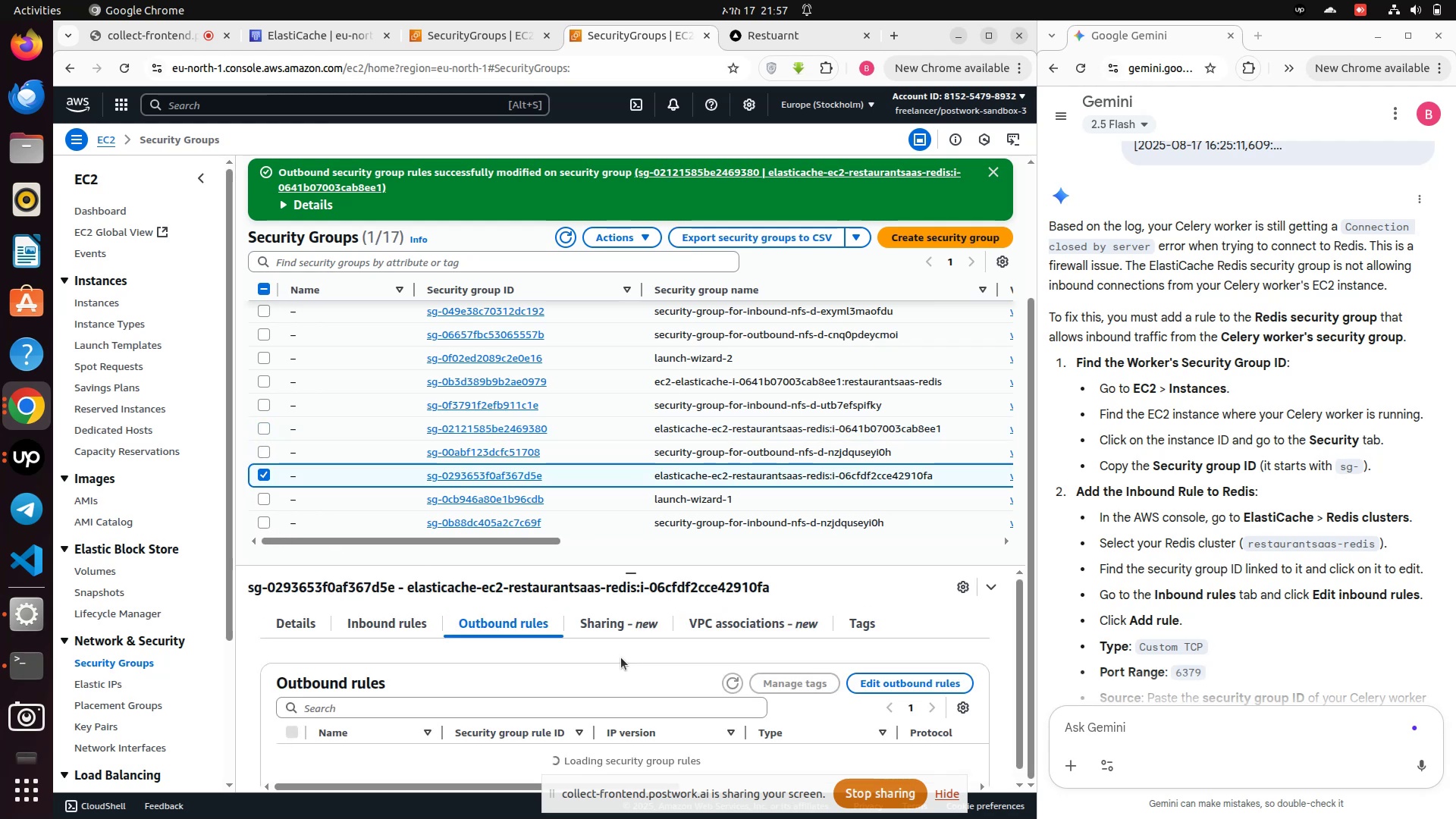 
scroll: coordinate [622, 663], scroll_direction: down, amount: 2.0
 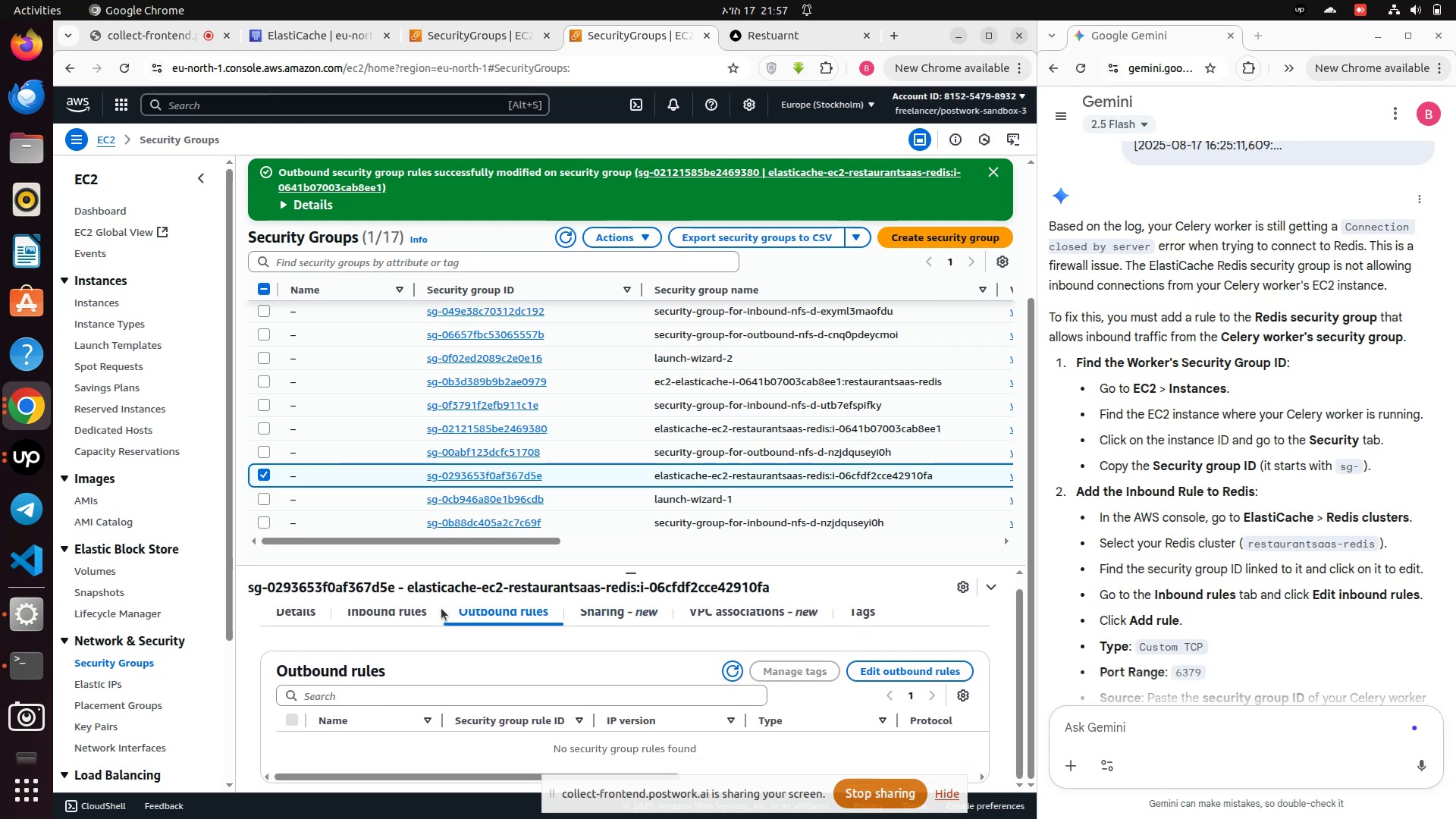 
left_click([384, 612])
 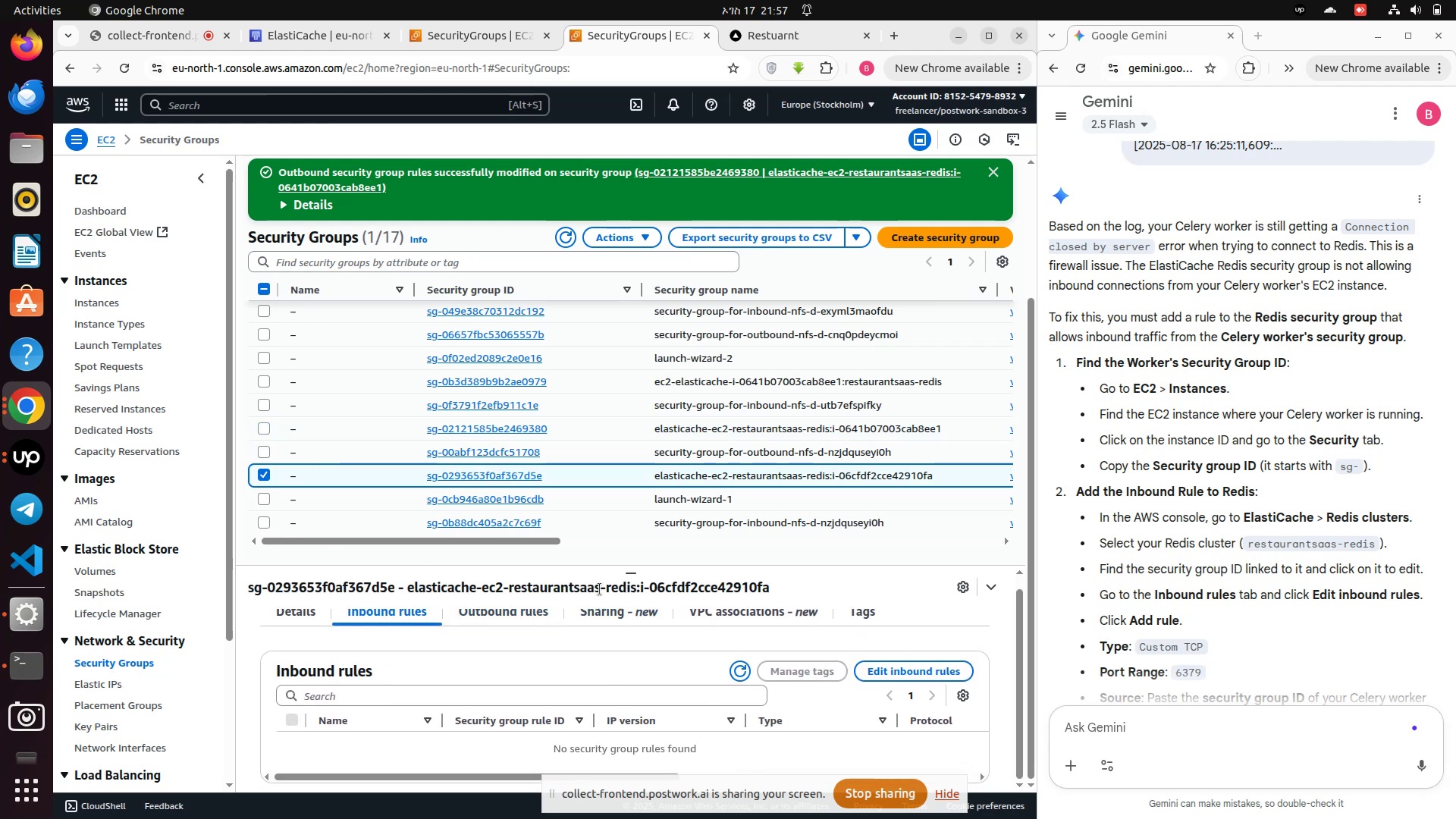 
left_click_drag(start_coordinate=[517, 546], to_coordinate=[1051, 551])
 